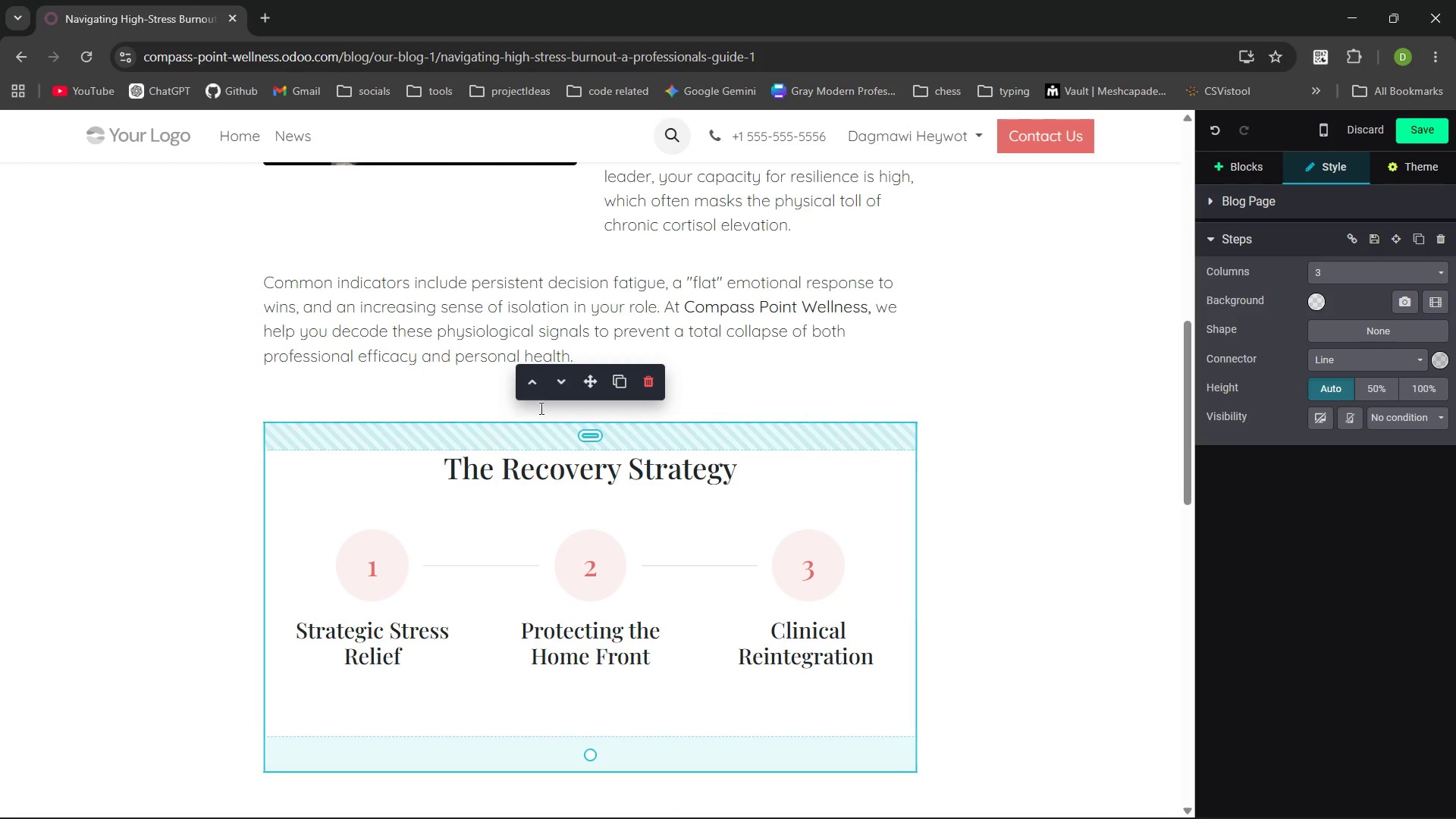 
left_click([530, 382])
 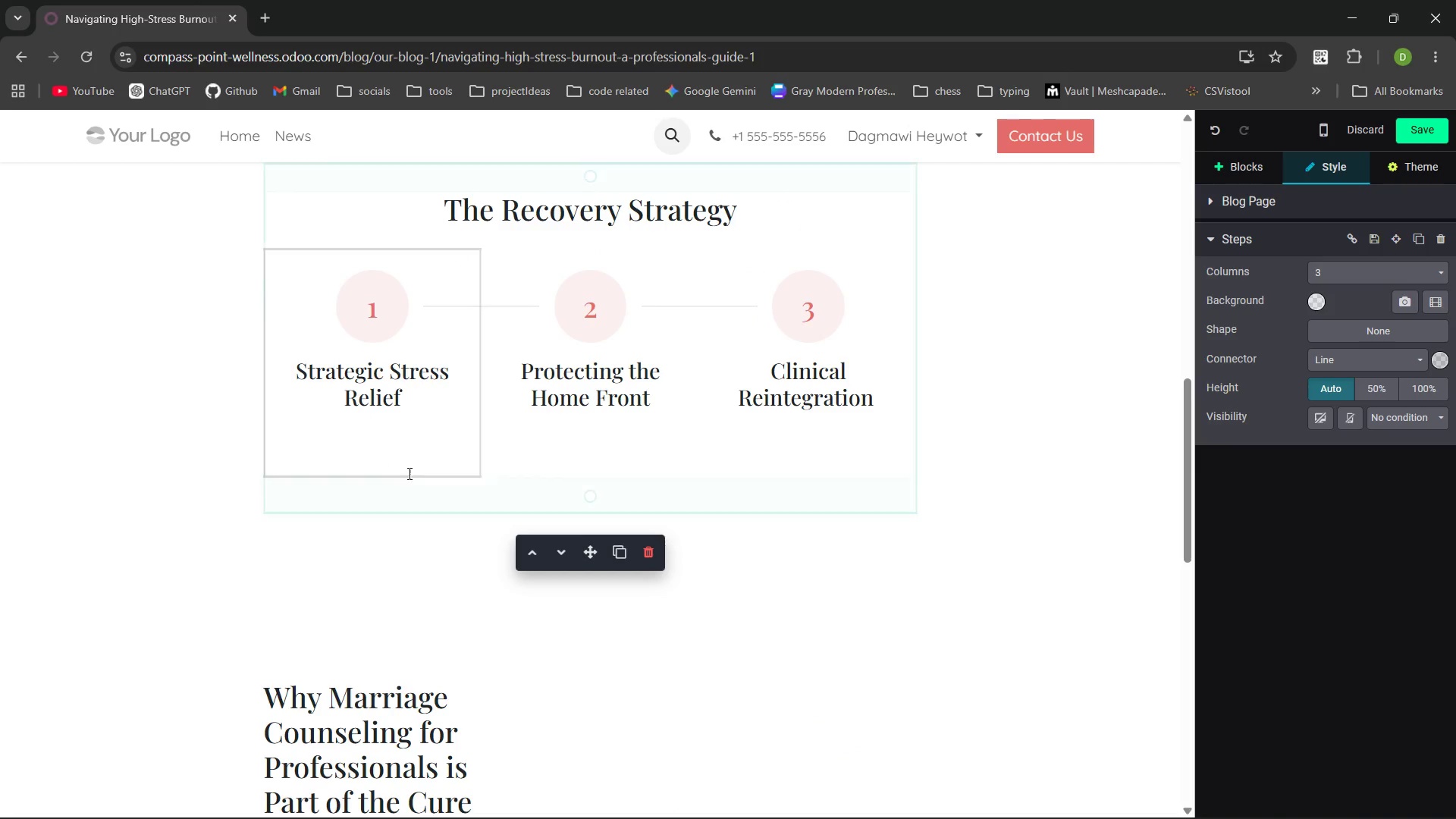 
left_click([334, 561])
 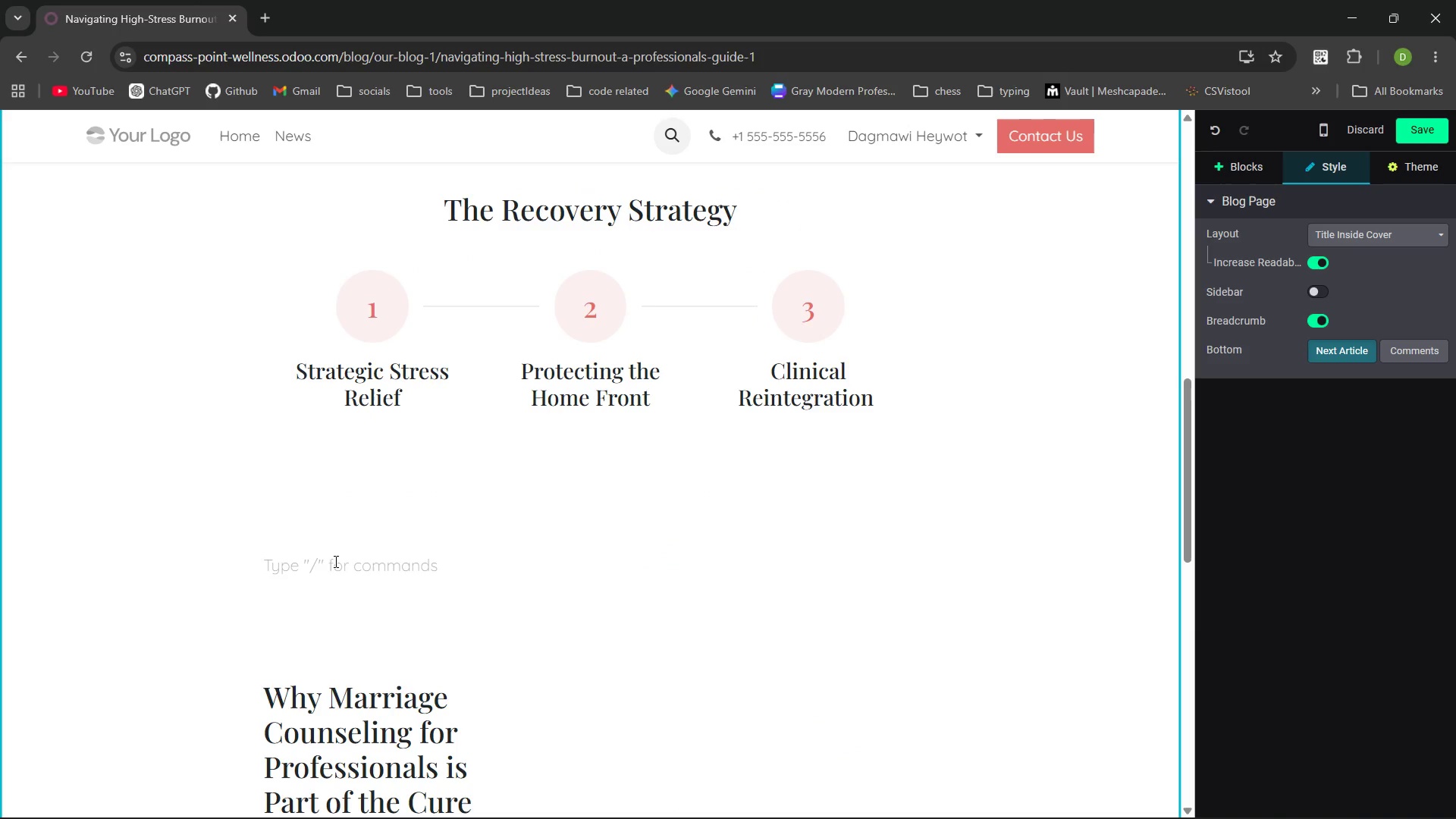 
key(1)
 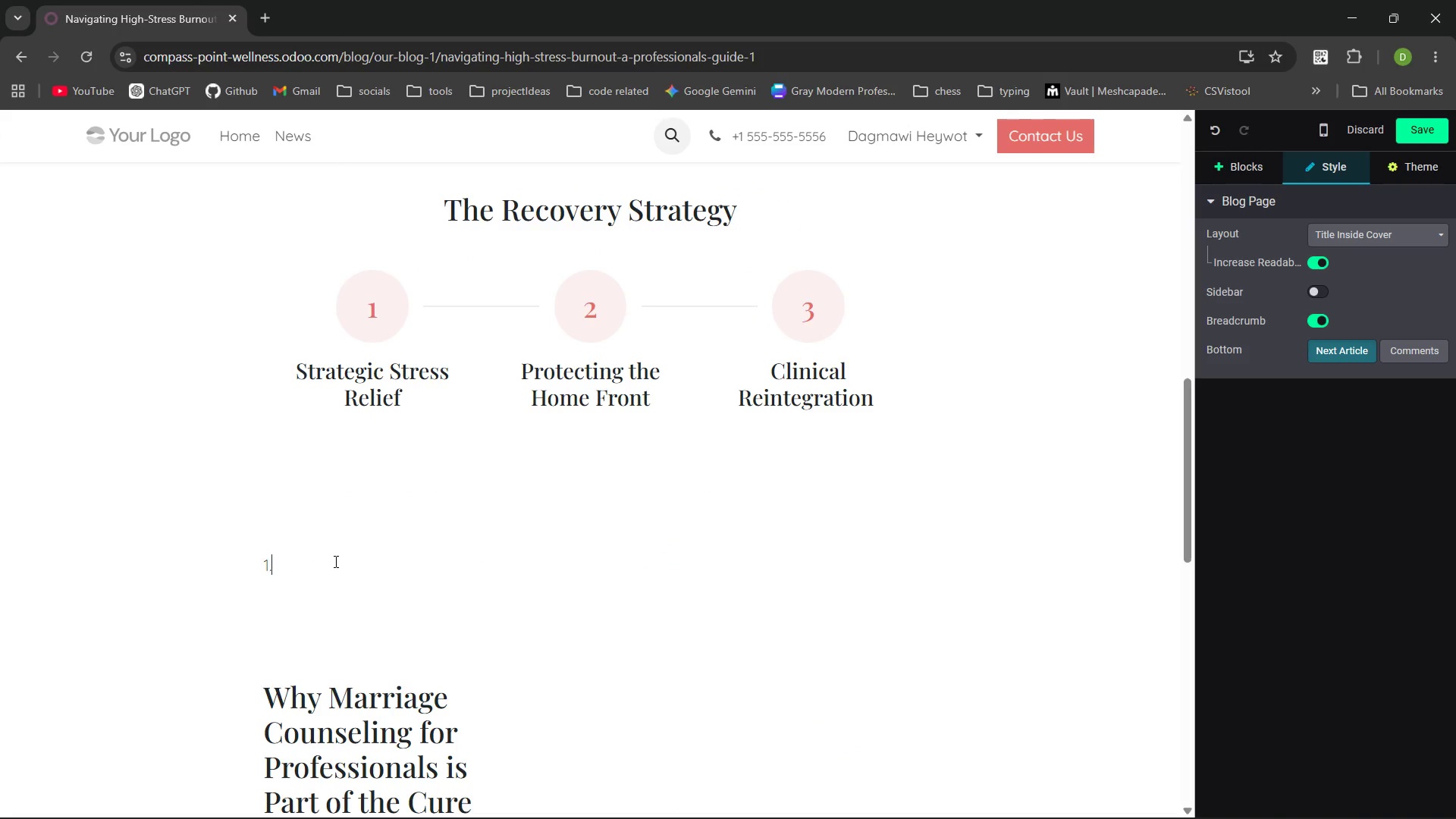 
key(Period)
 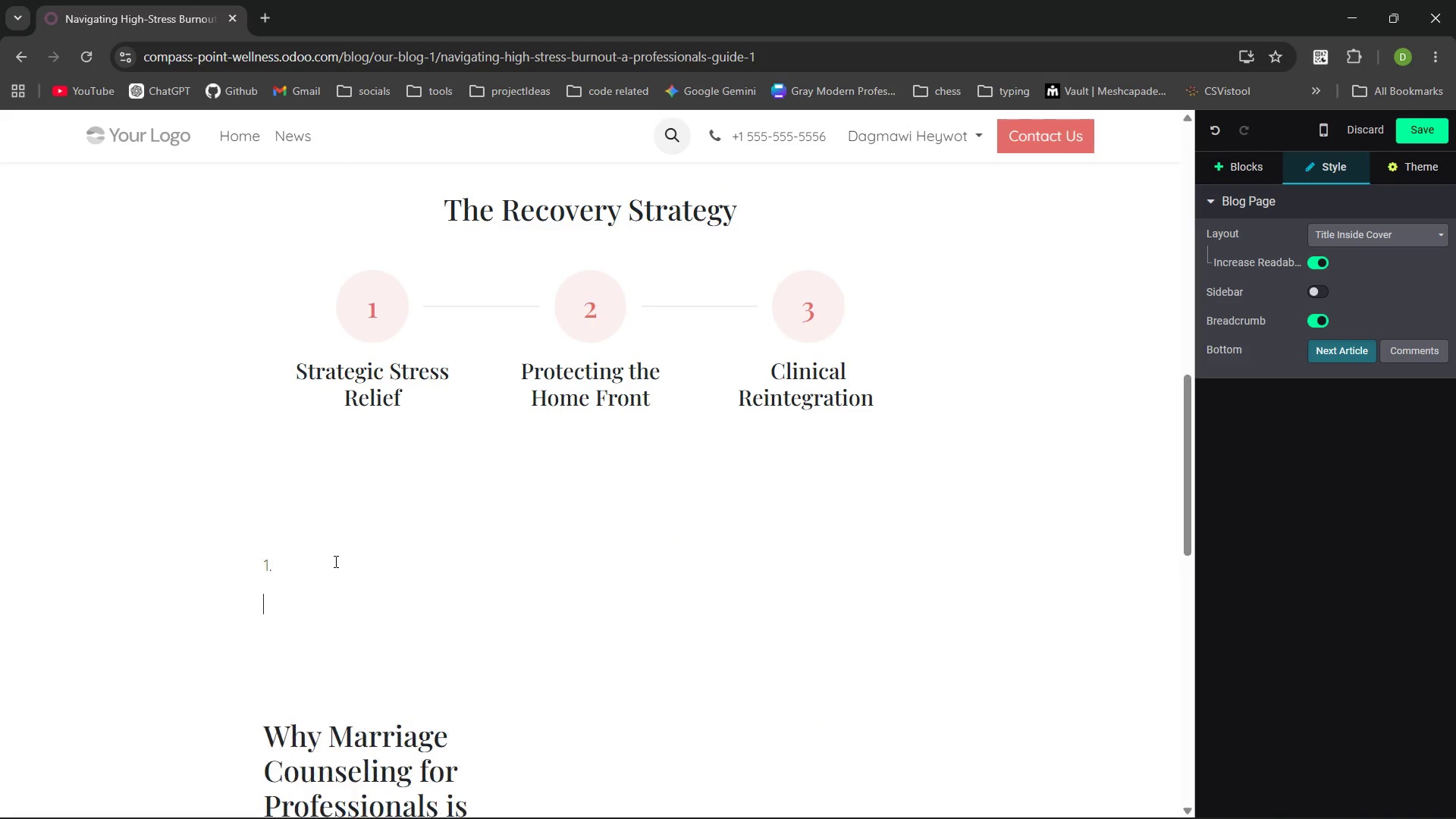 
key(Enter)
 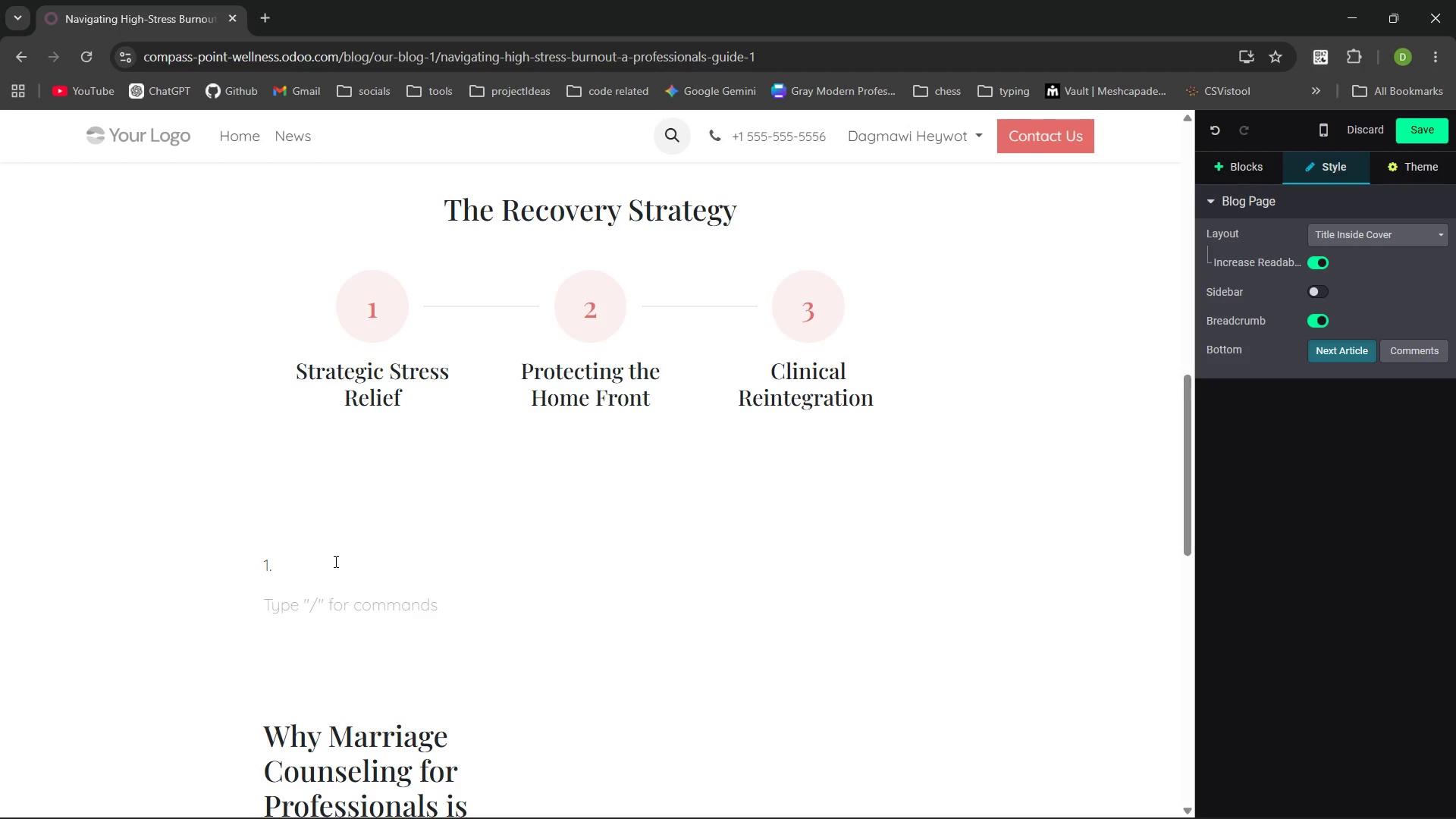 
key(Backspace)
type( The )
 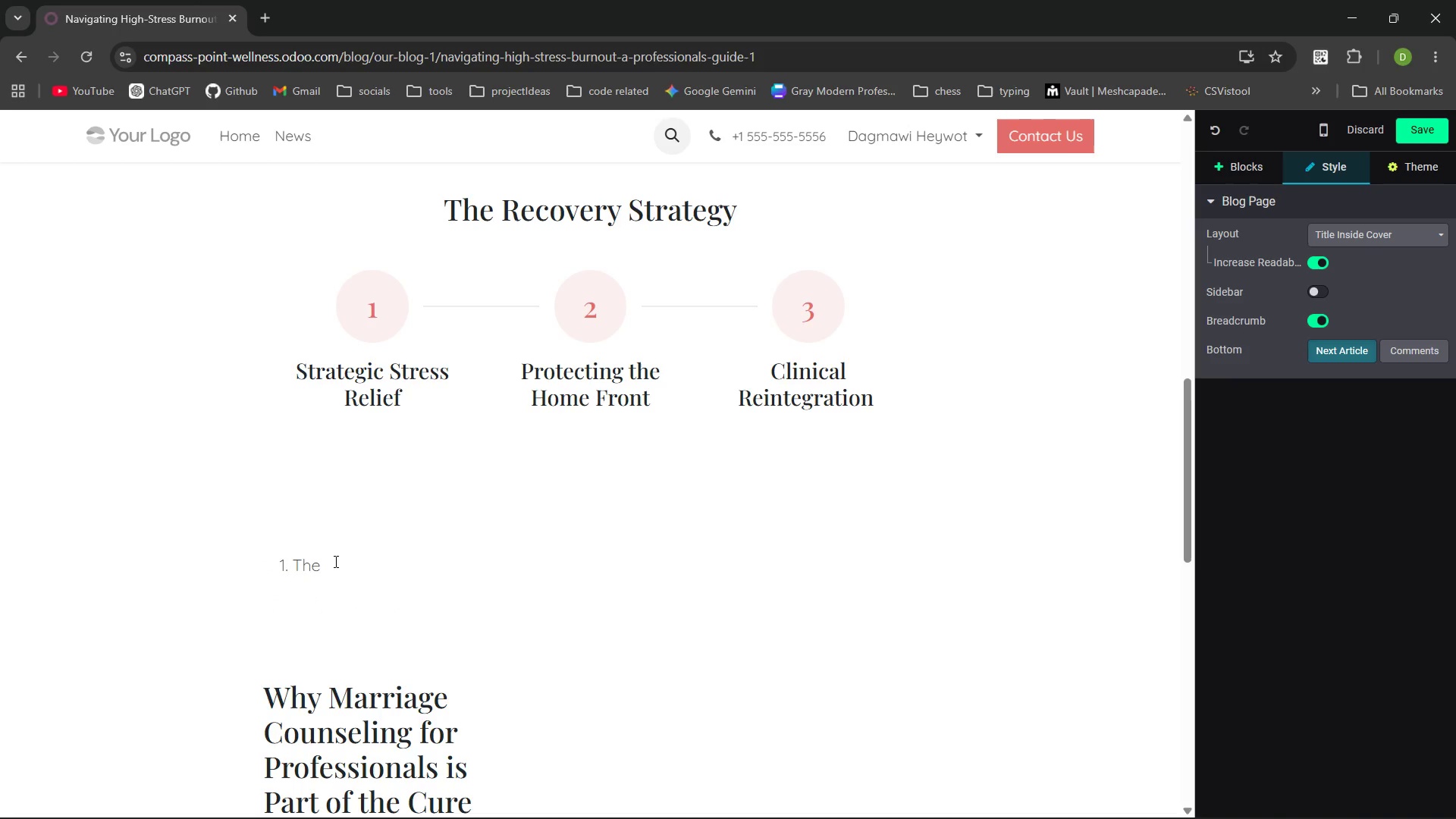 
 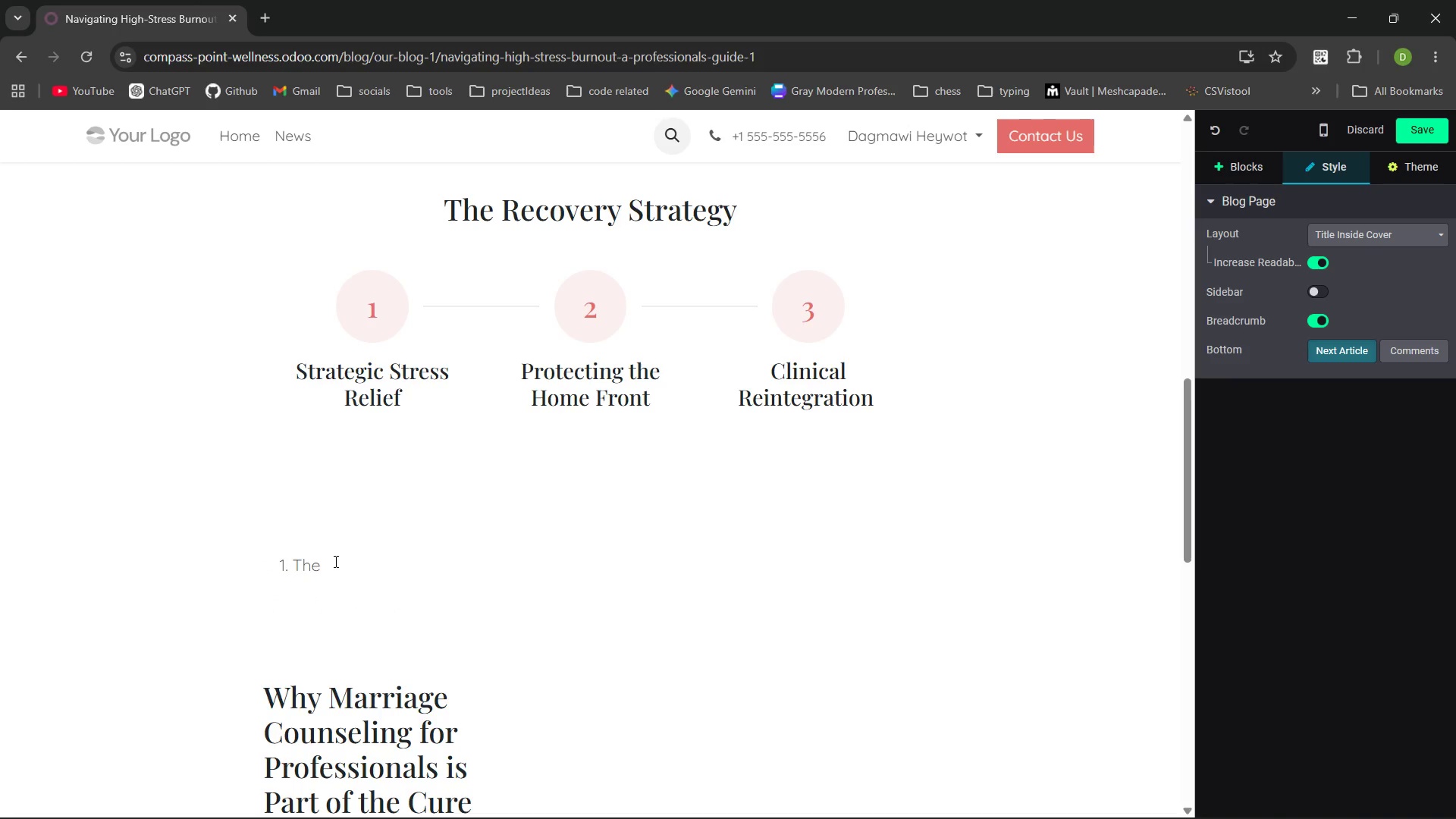 
hold_key(key=ShiftLeft, duration=1.22)
 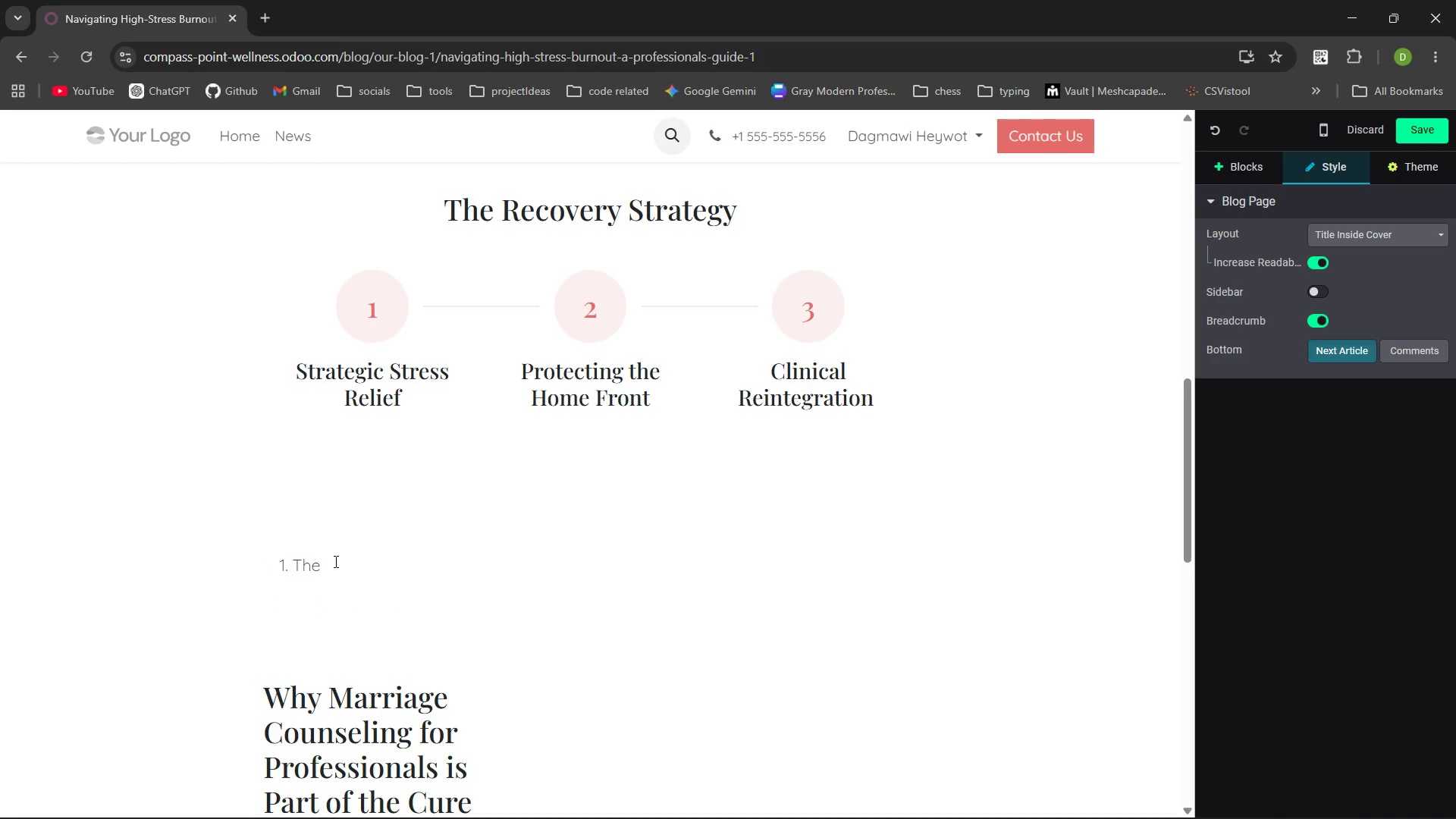 
key(Control+ControlLeft)
 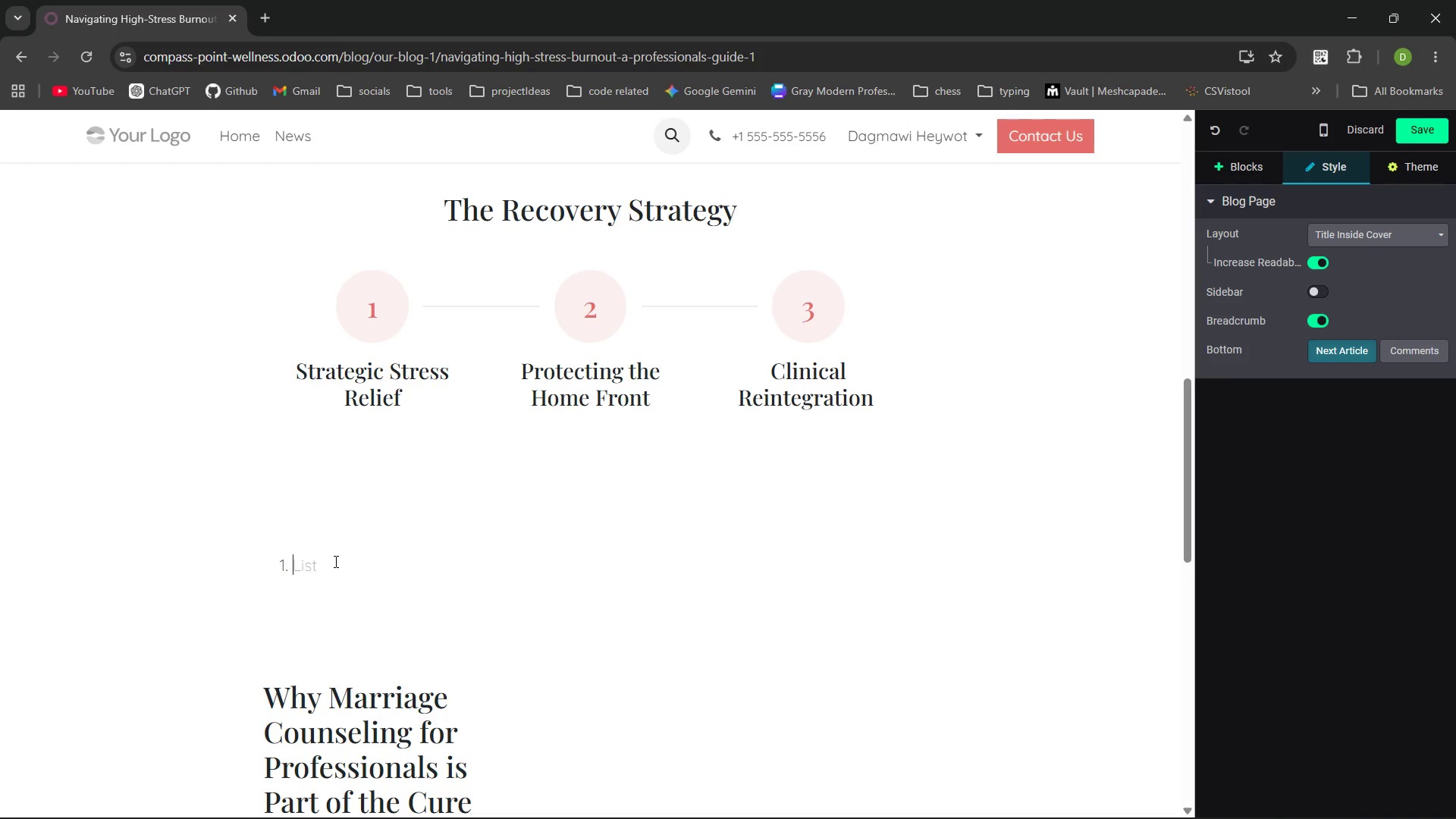 
key(Control+Backspace)
 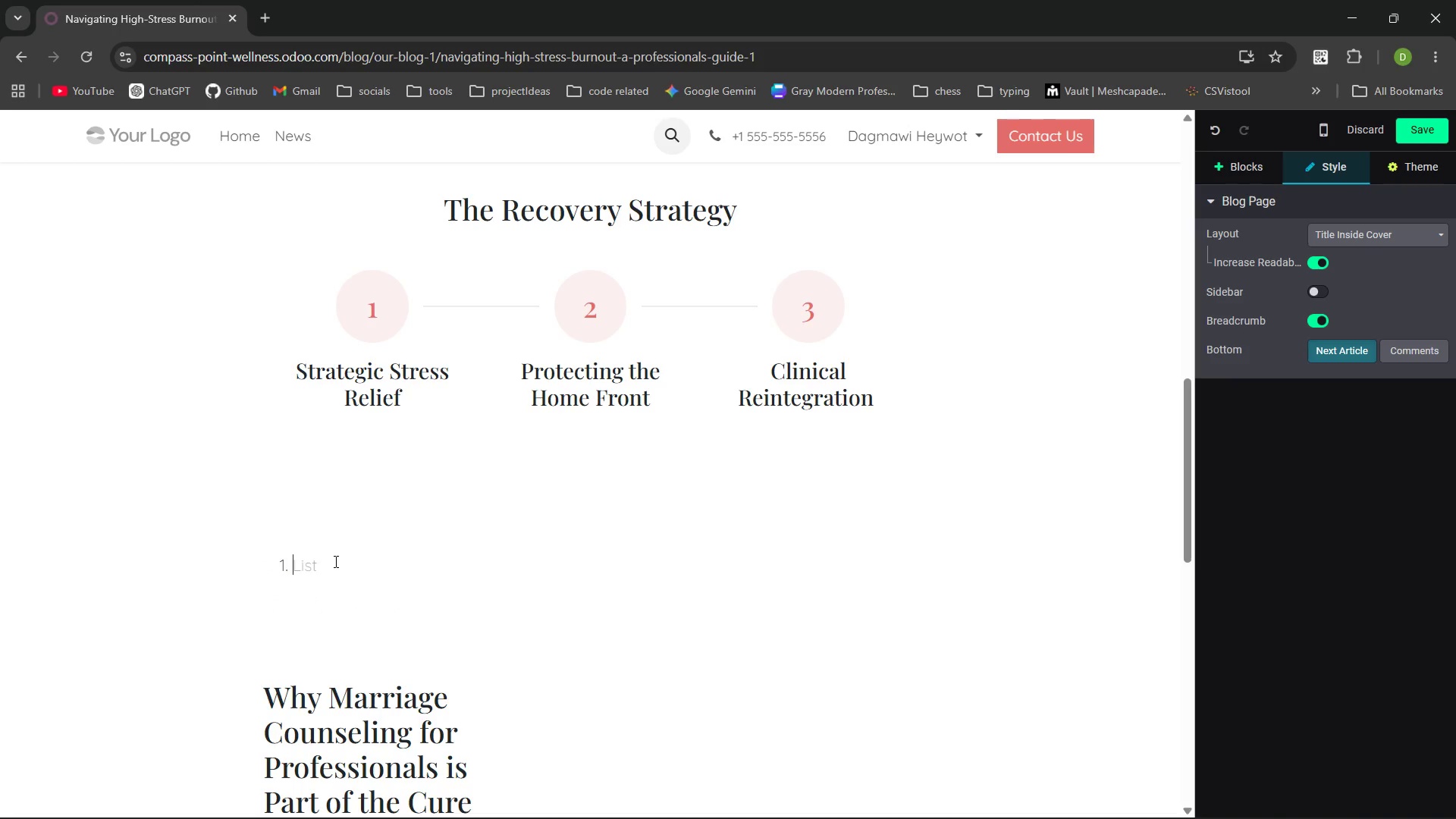 
type(Strategic stress Relief )
 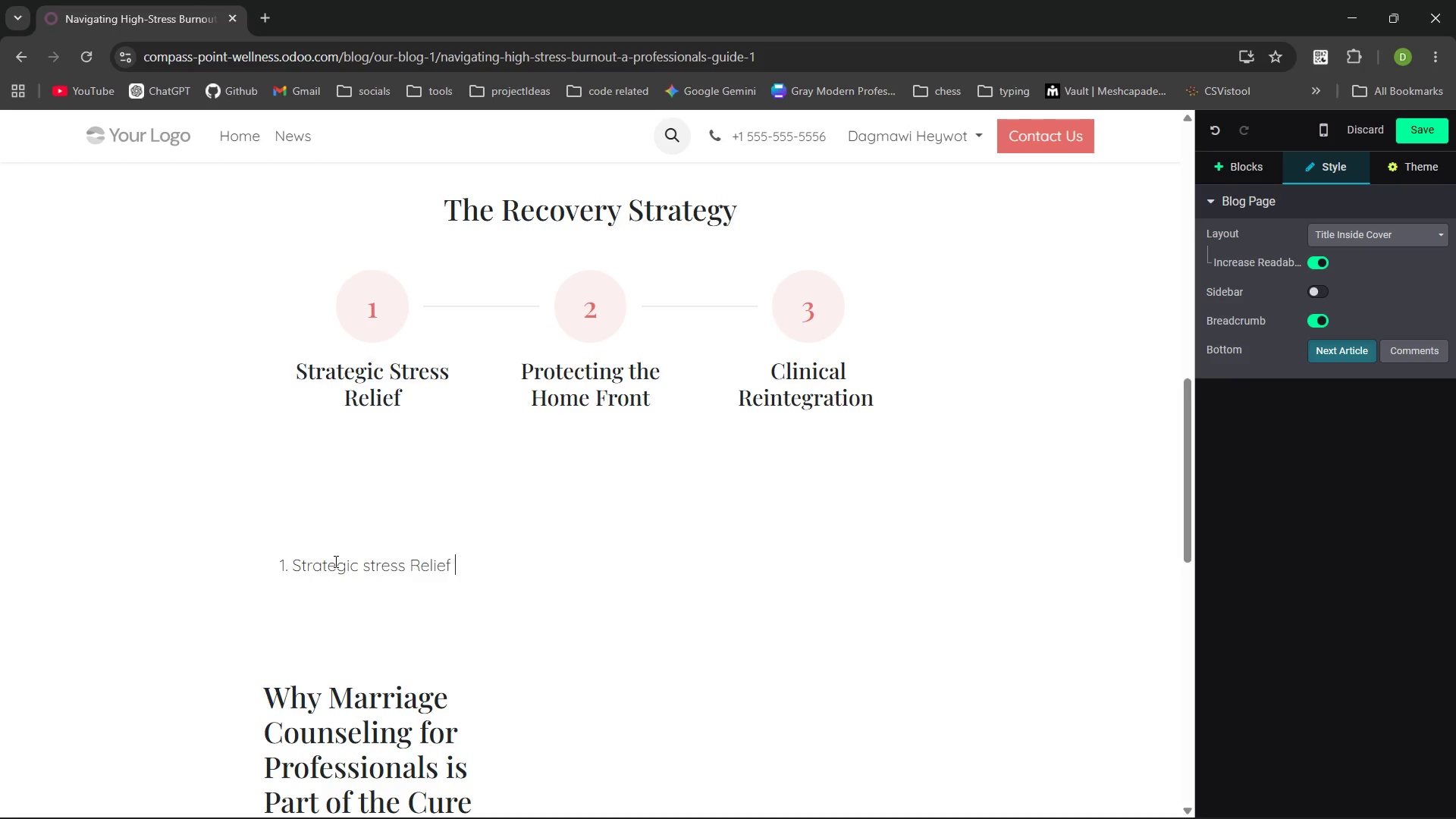 
key(Control+Shift+ArrowLeft)
 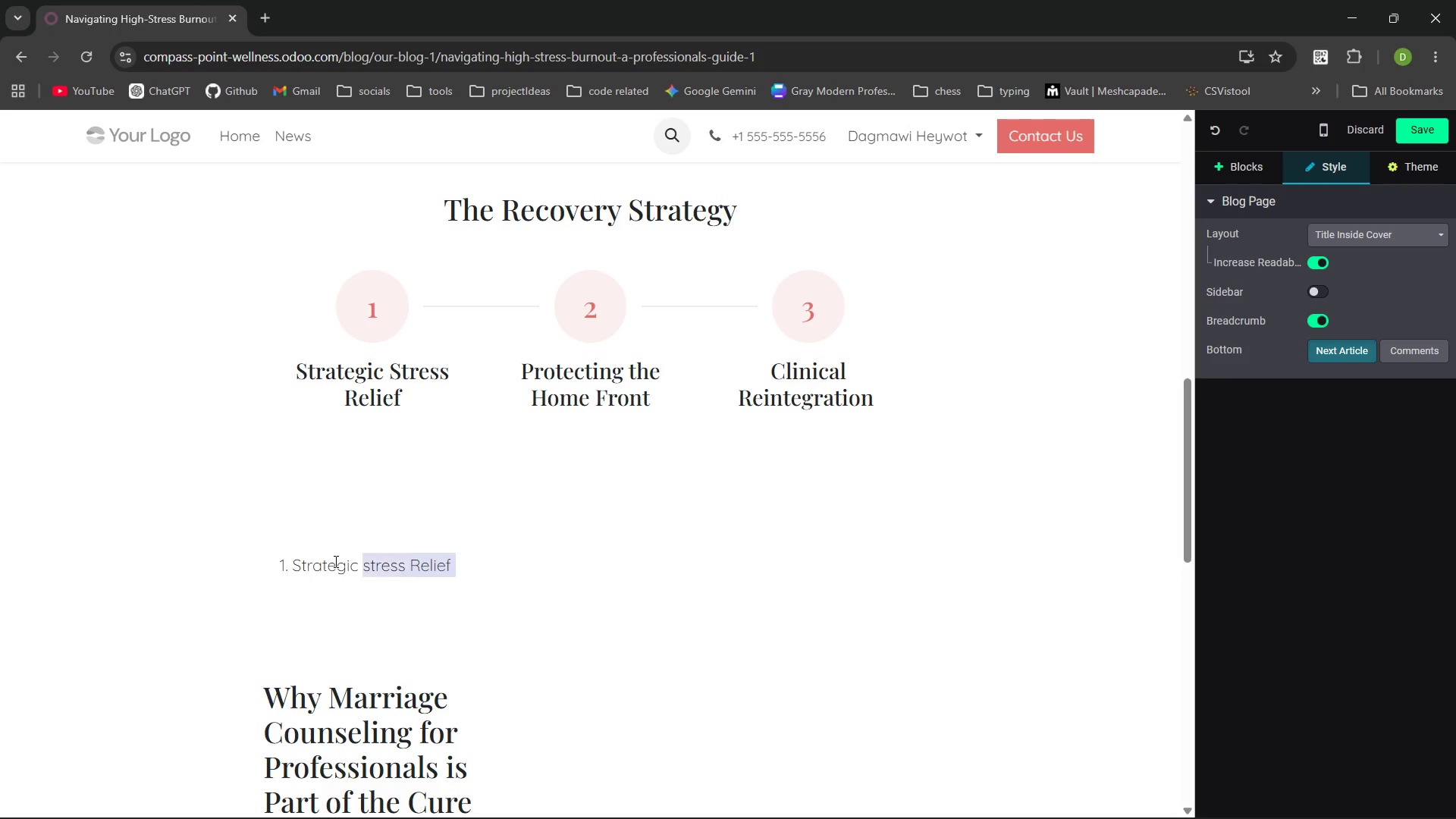 
key(Control+Shift+ArrowLeft)
 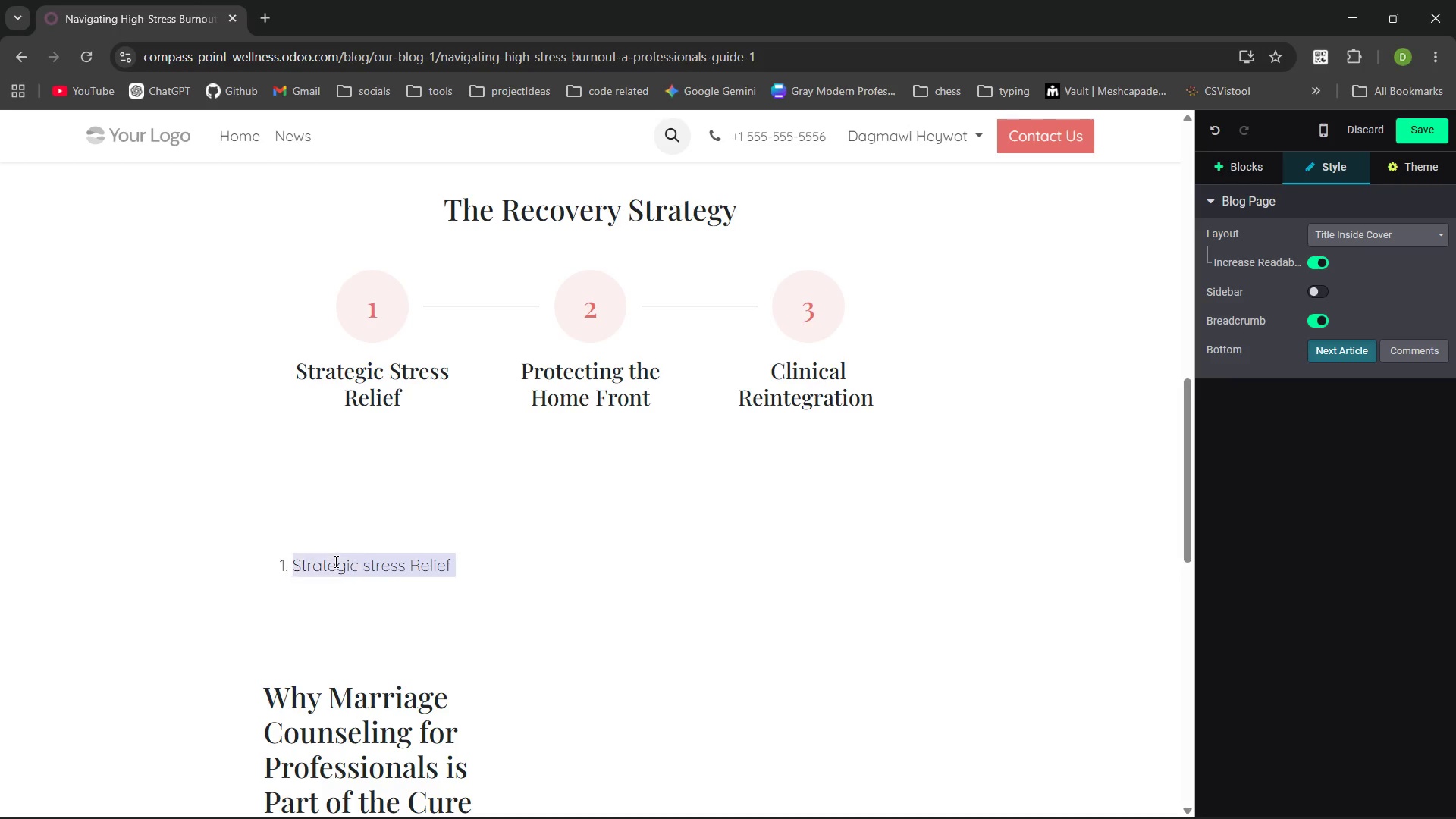 
key(Control+Shift+ArrowLeft)
 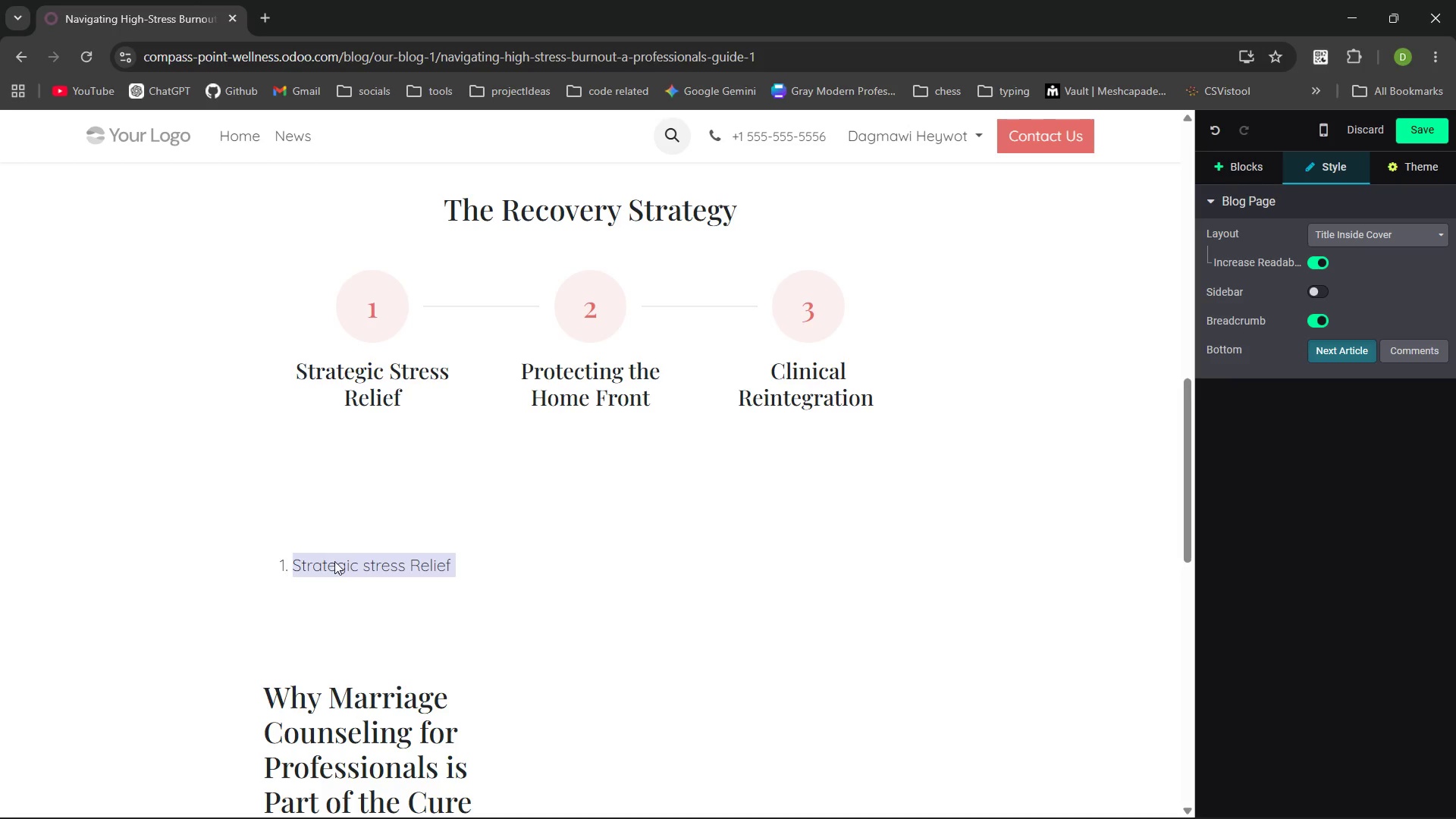 
key(Control+Shift+ArrowLeft)
 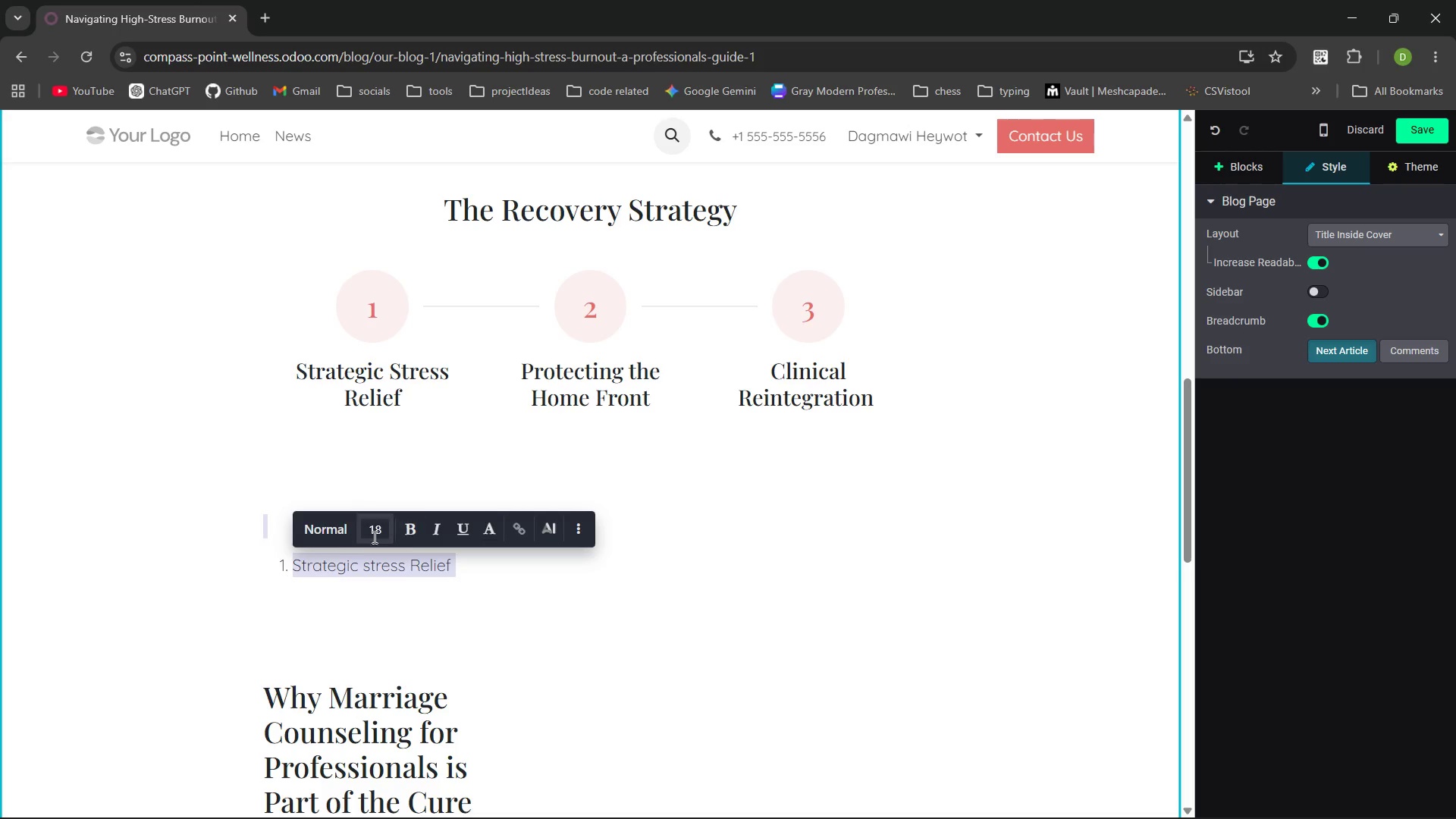 
left_click([334, 535])
 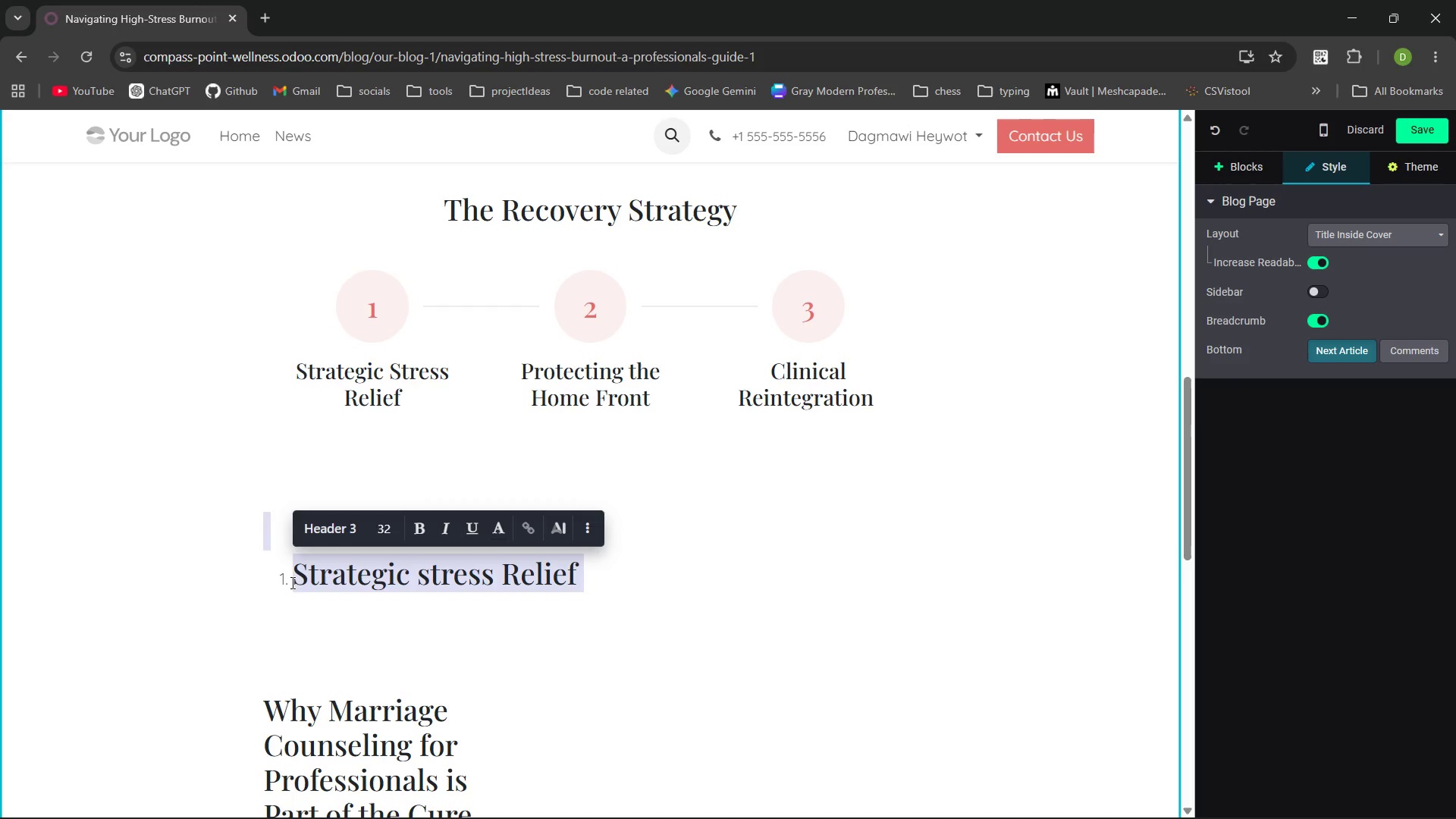 
left_click([291, 577])
 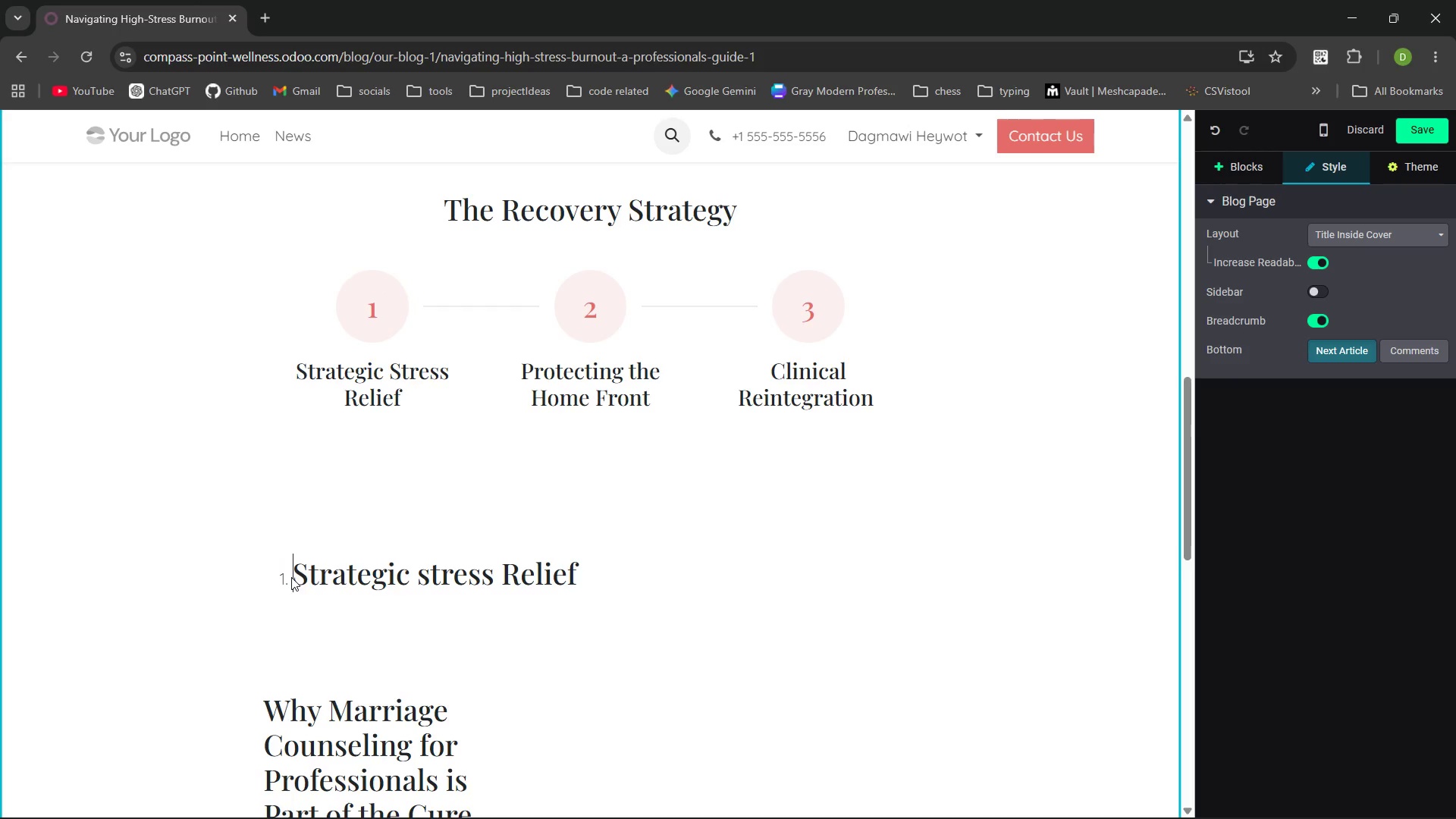 
key(Backspace)
 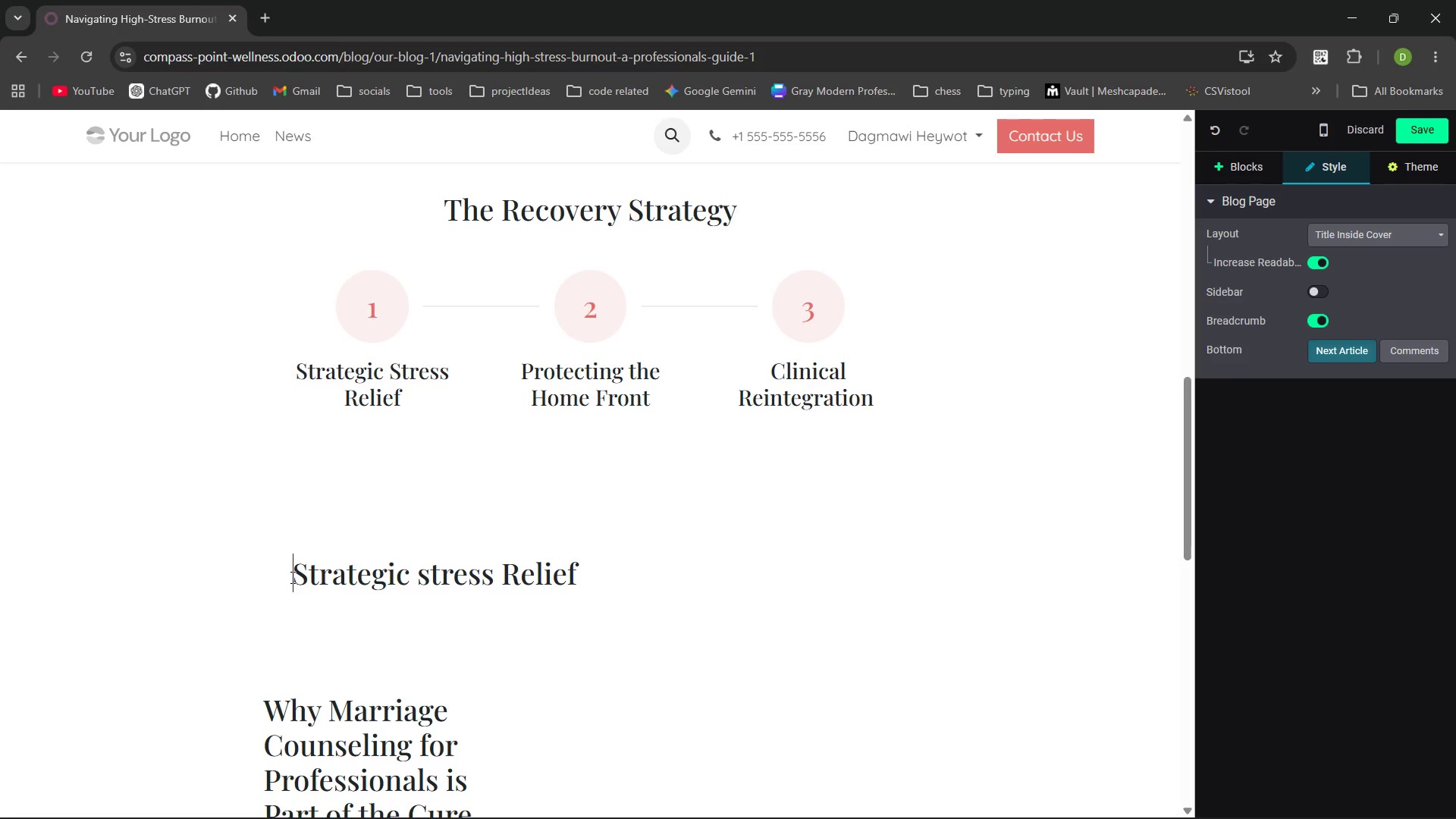 
key(1)
 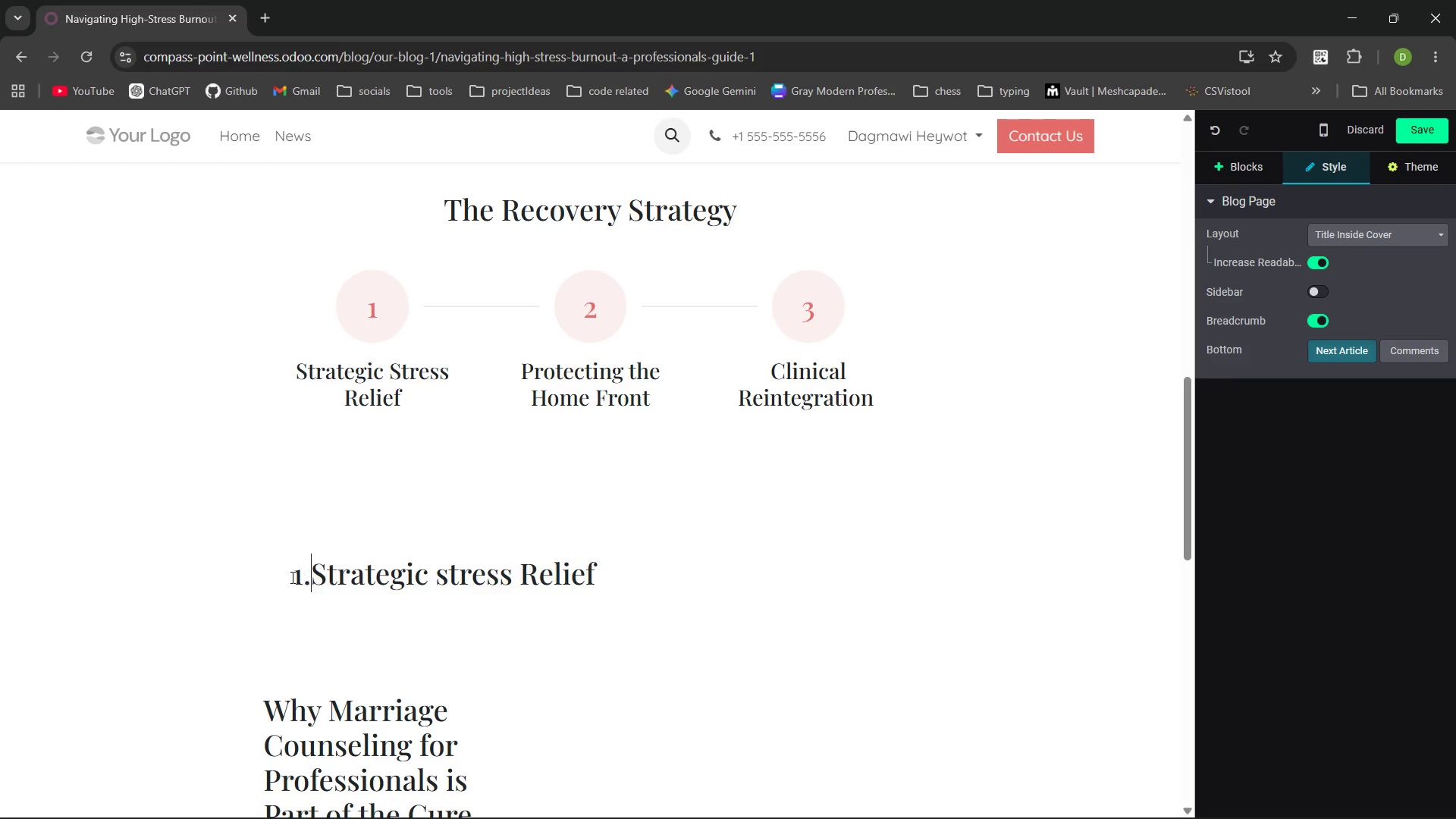 
key(Period)
 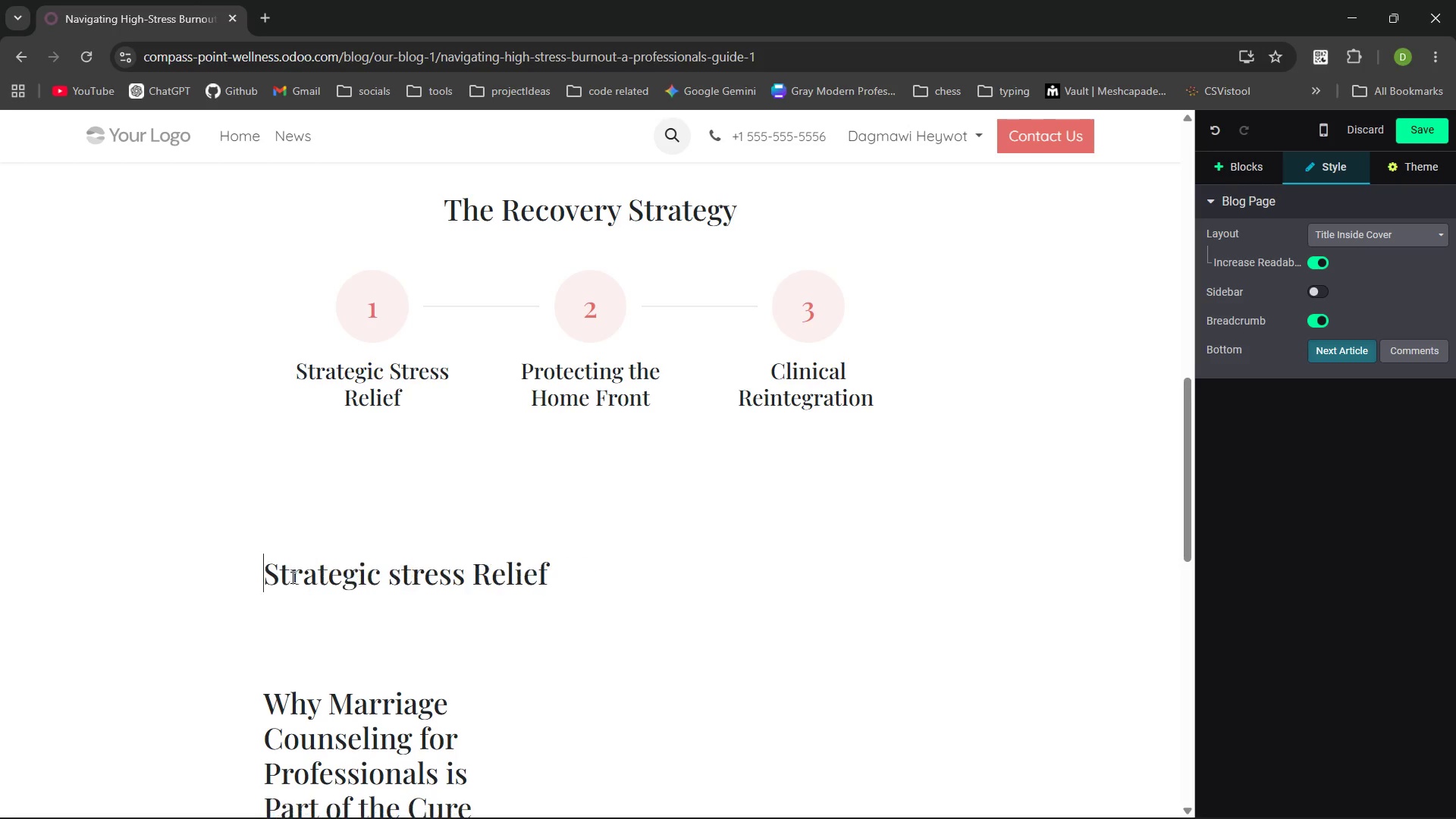 
key(Space)
 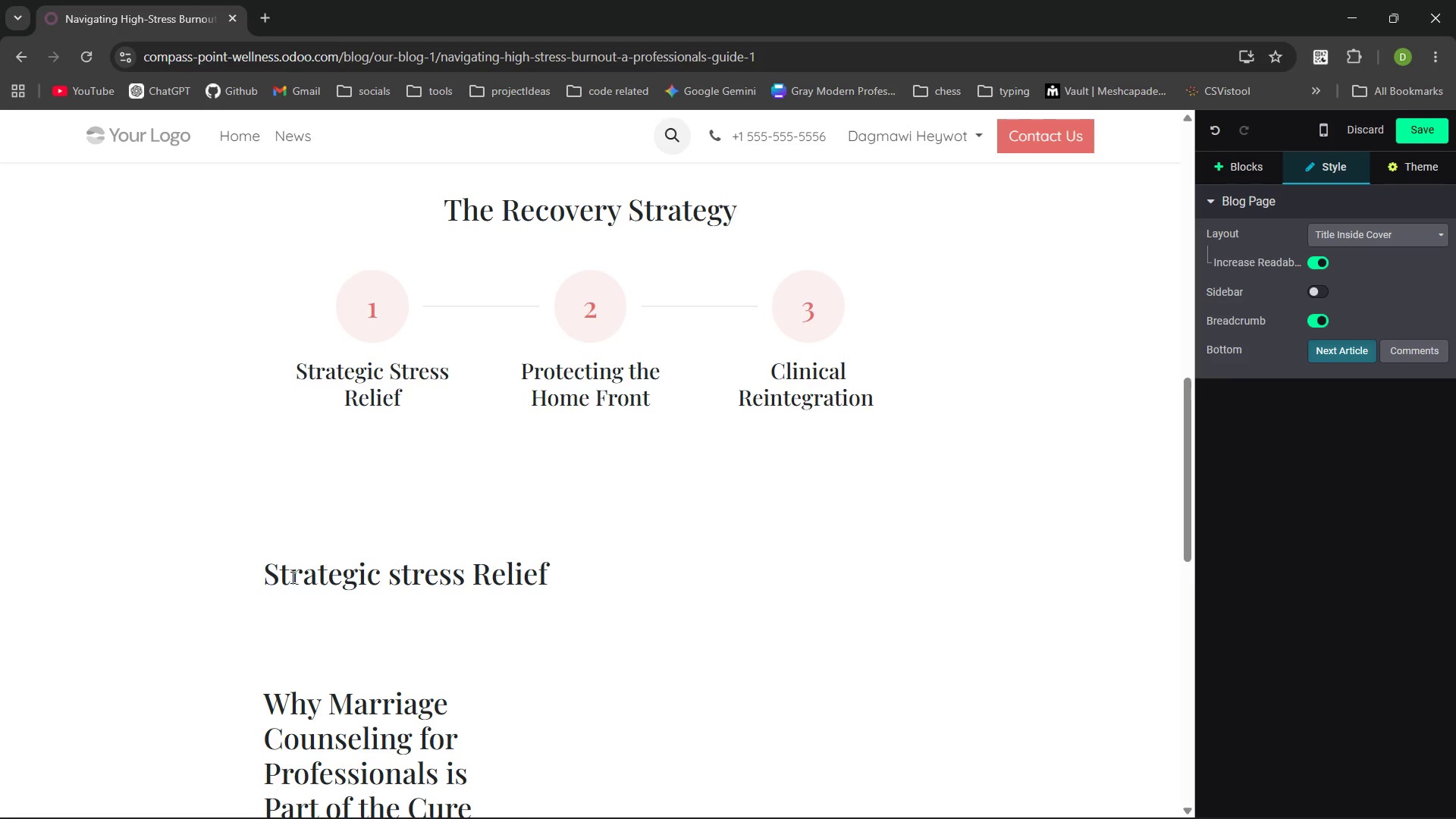 
key(Control+Z)
 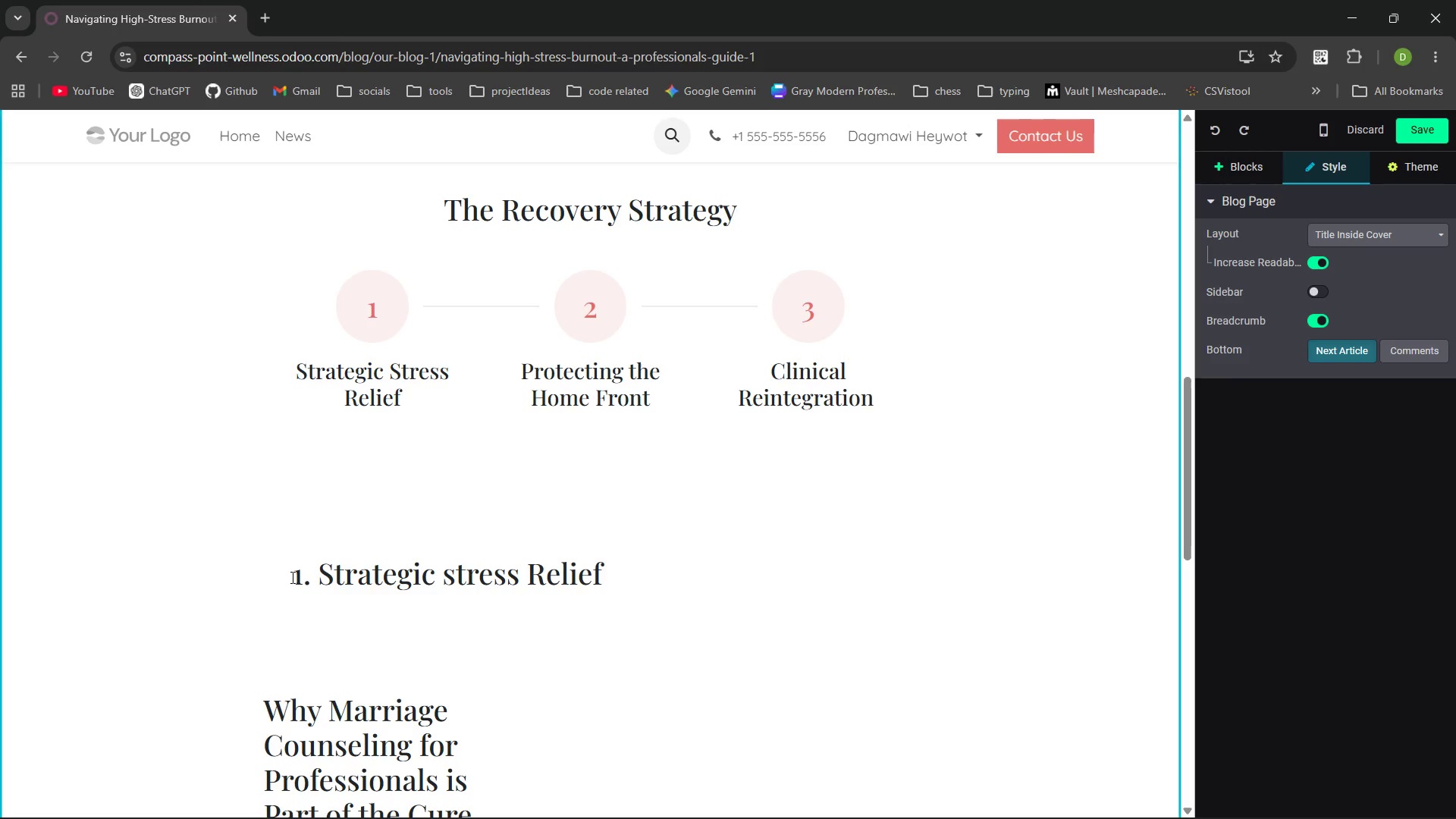 
key(ArrowLeft)
 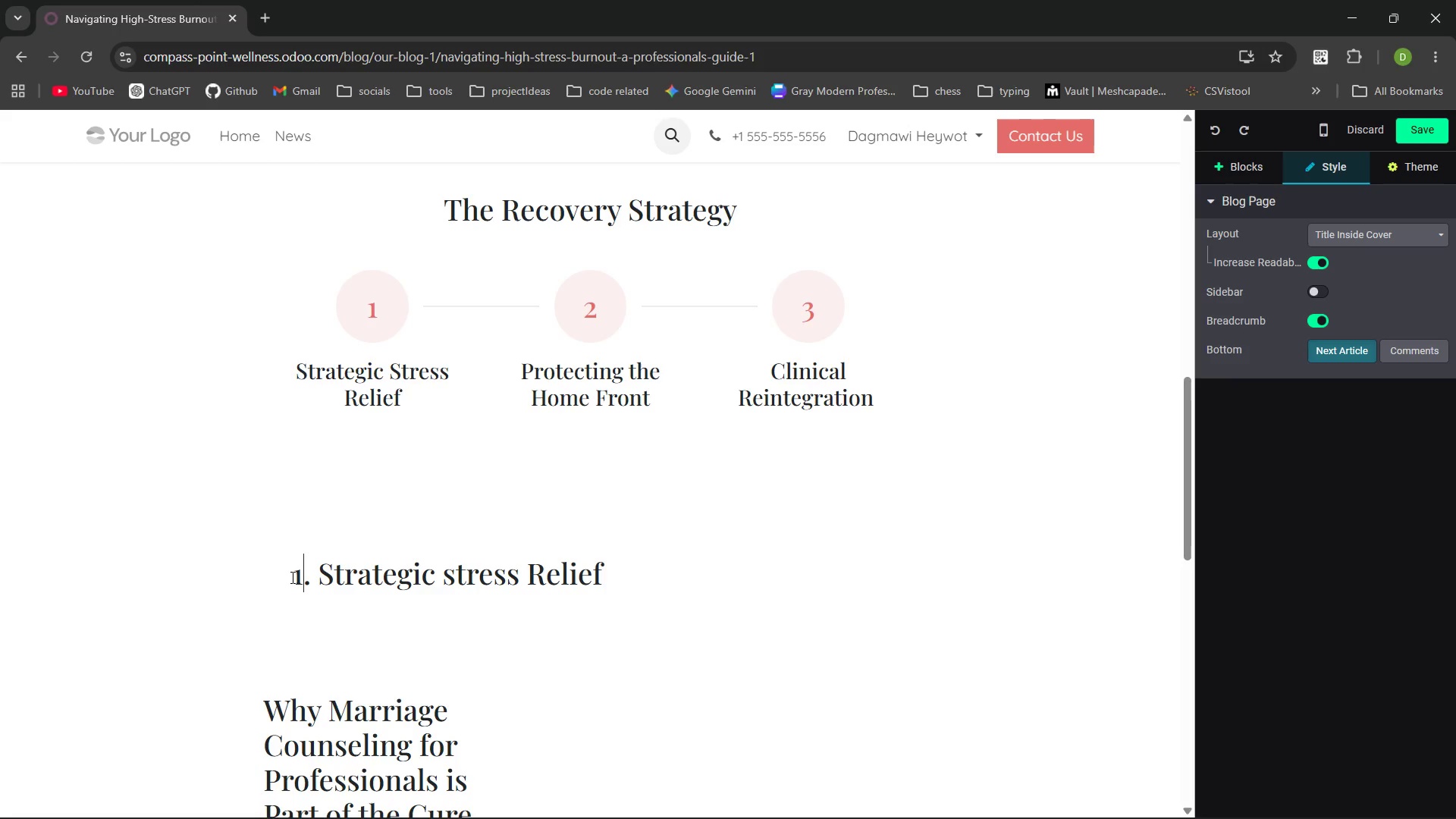 
key(ArrowLeft)
 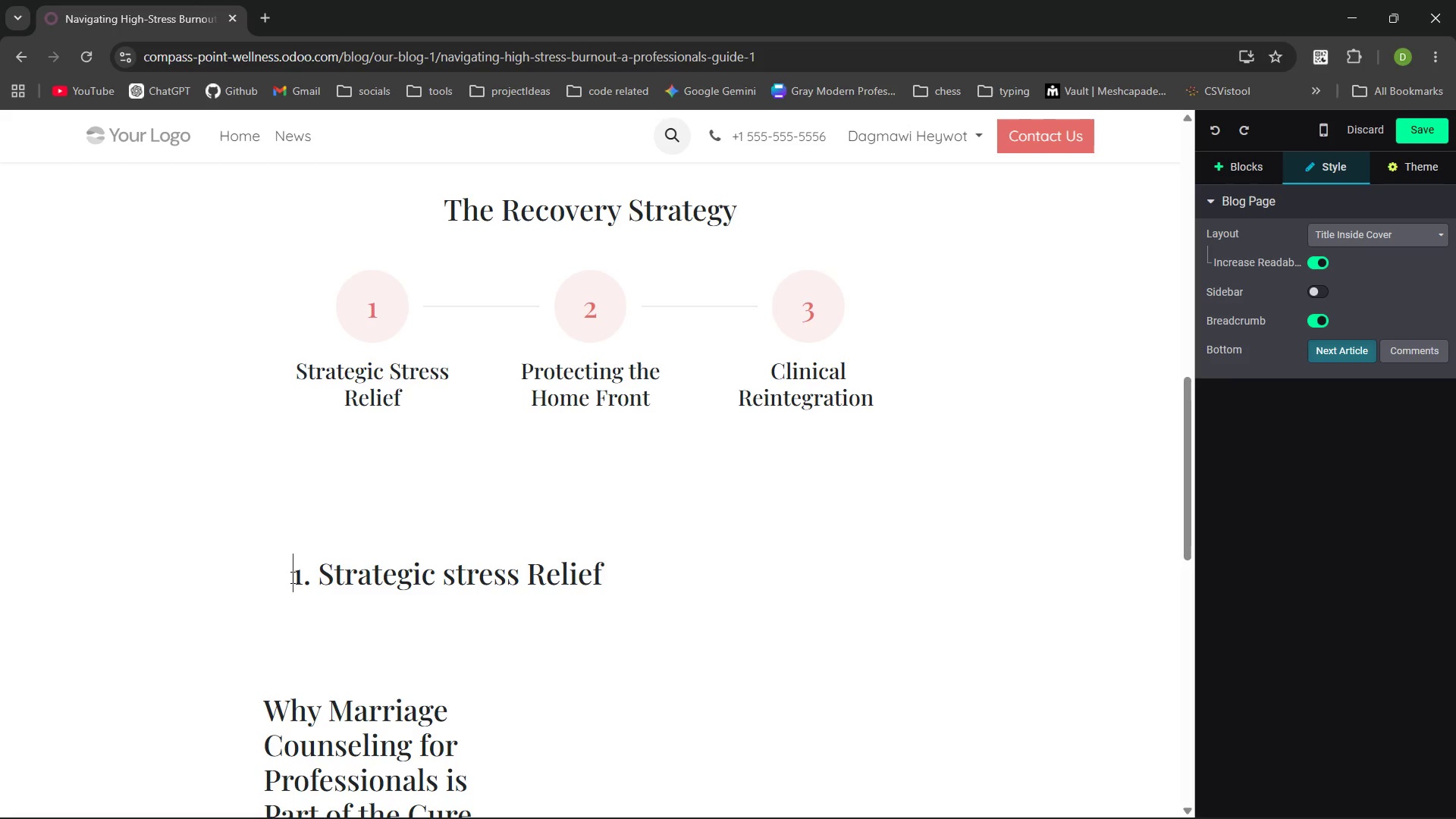 
key(ArrowLeft)
 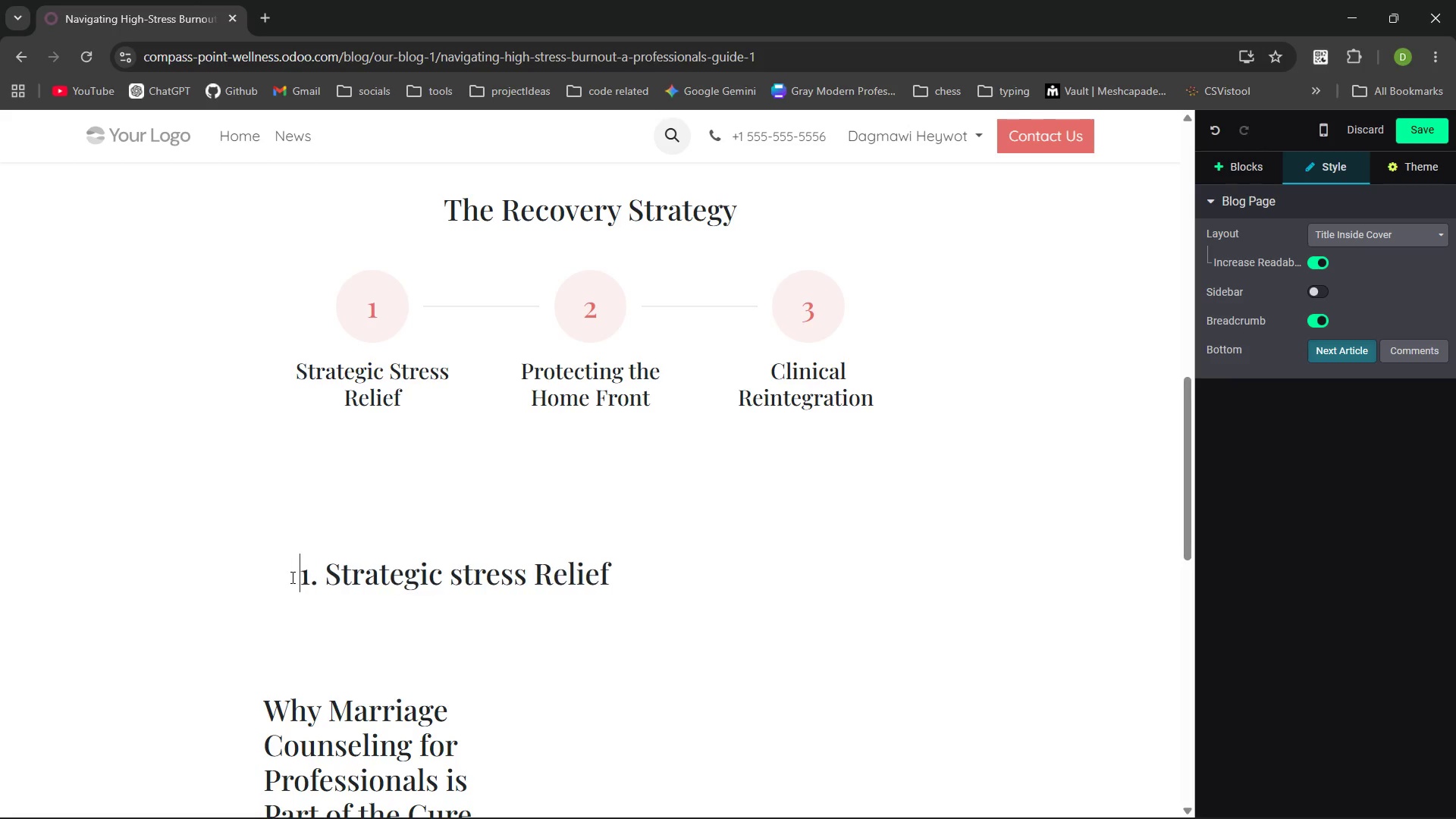 
key(Space)
 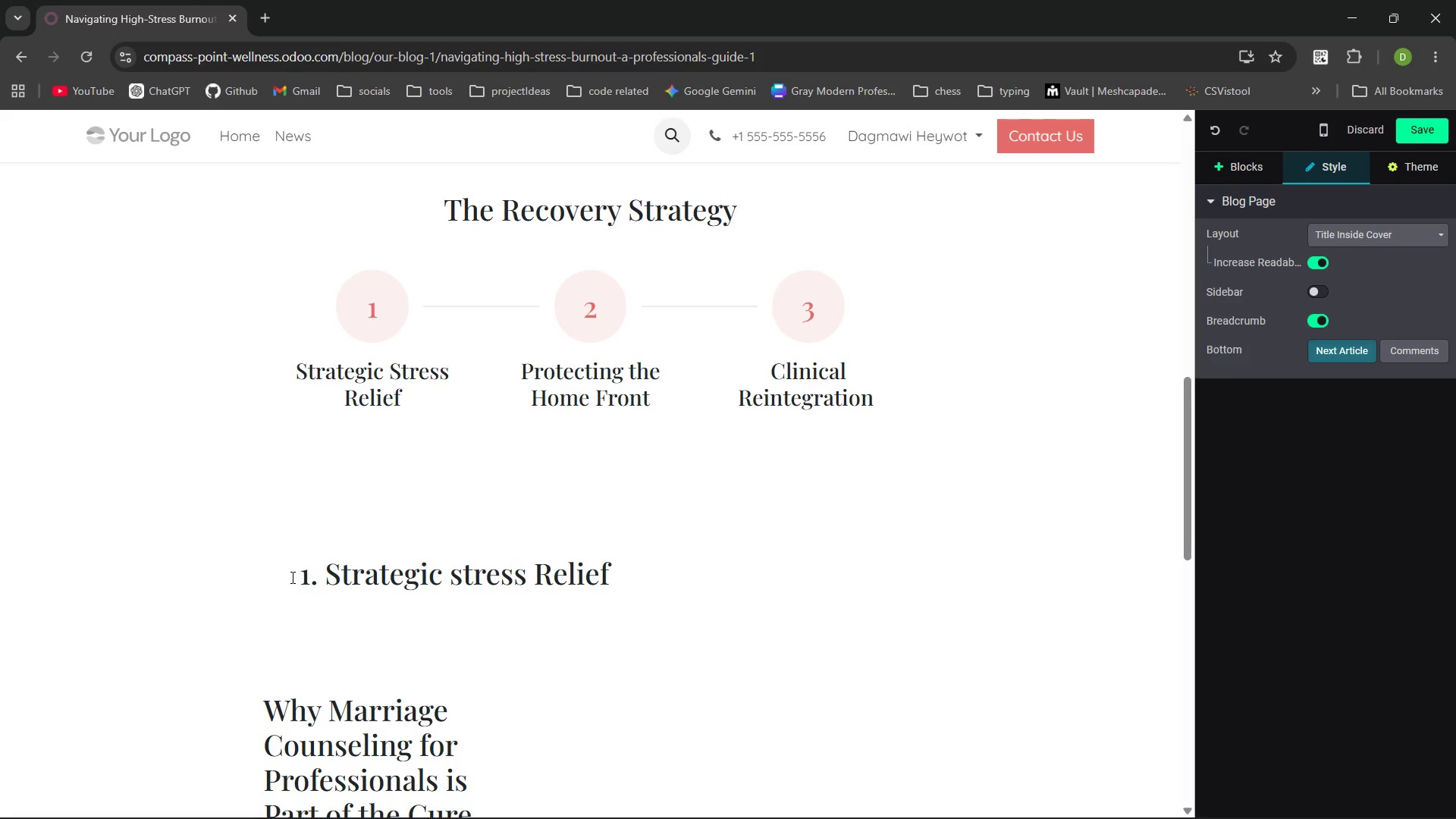 
key(Backspace)
 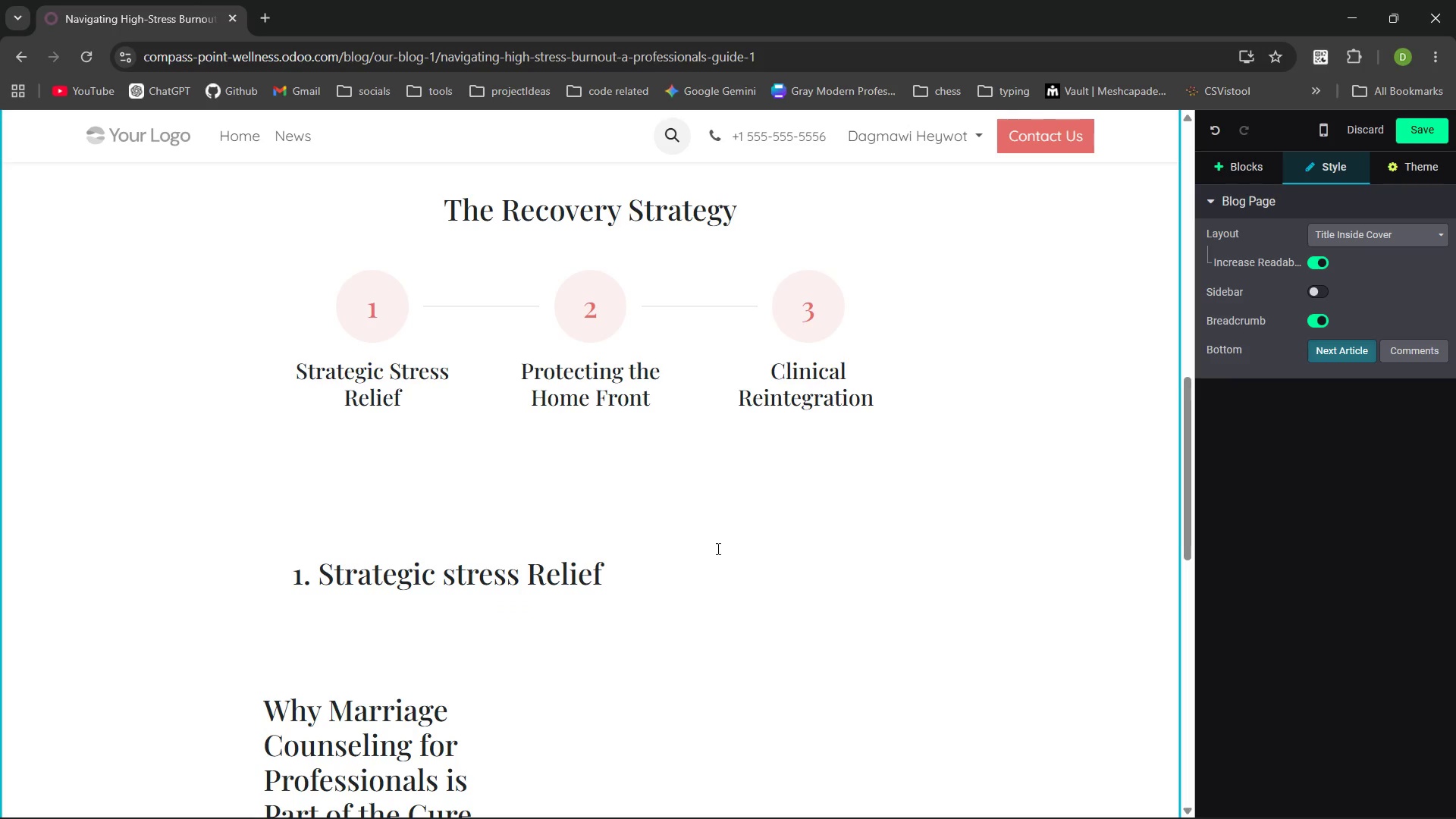 
left_click([615, 576])
 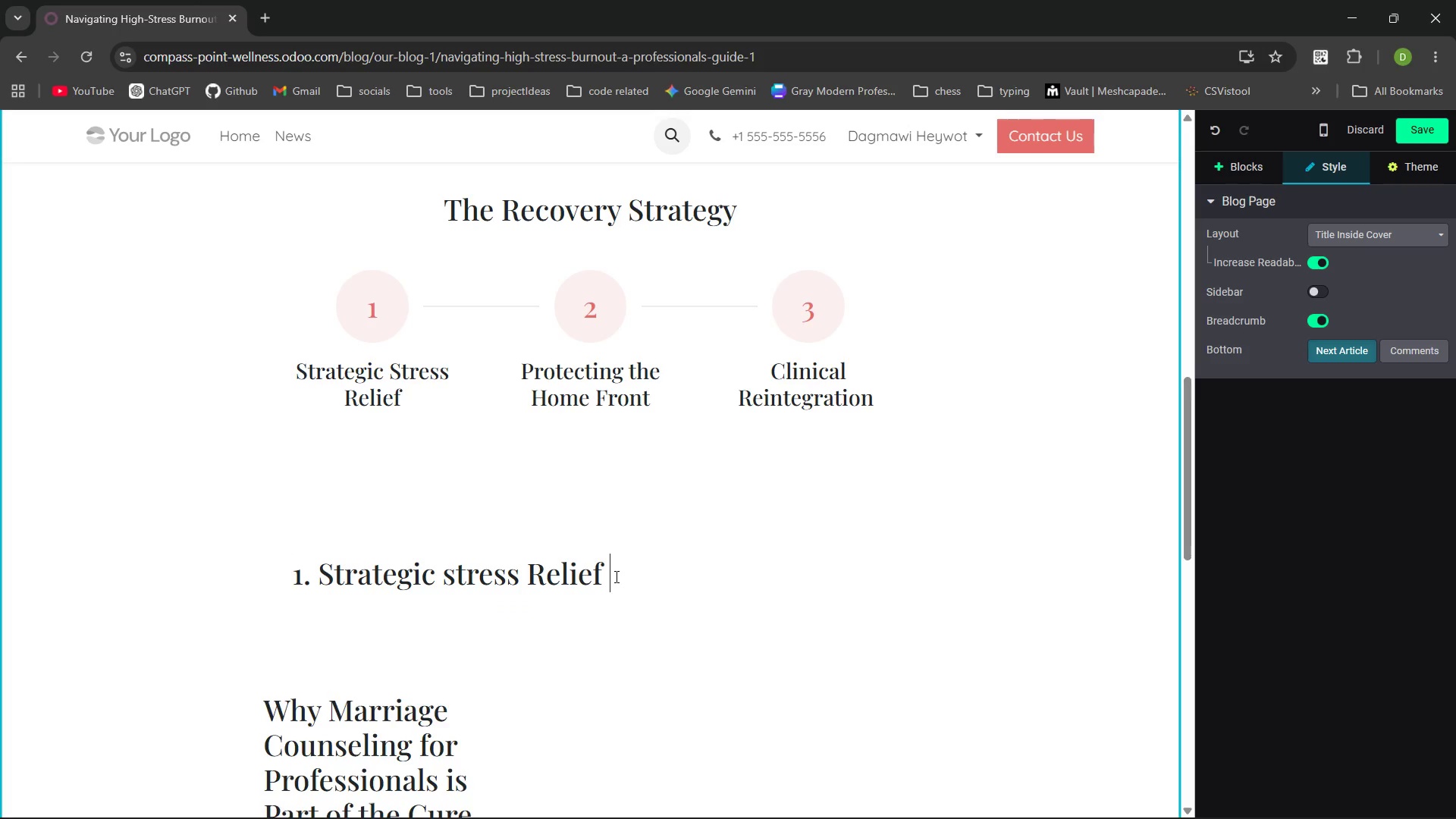 
key(Enter)
 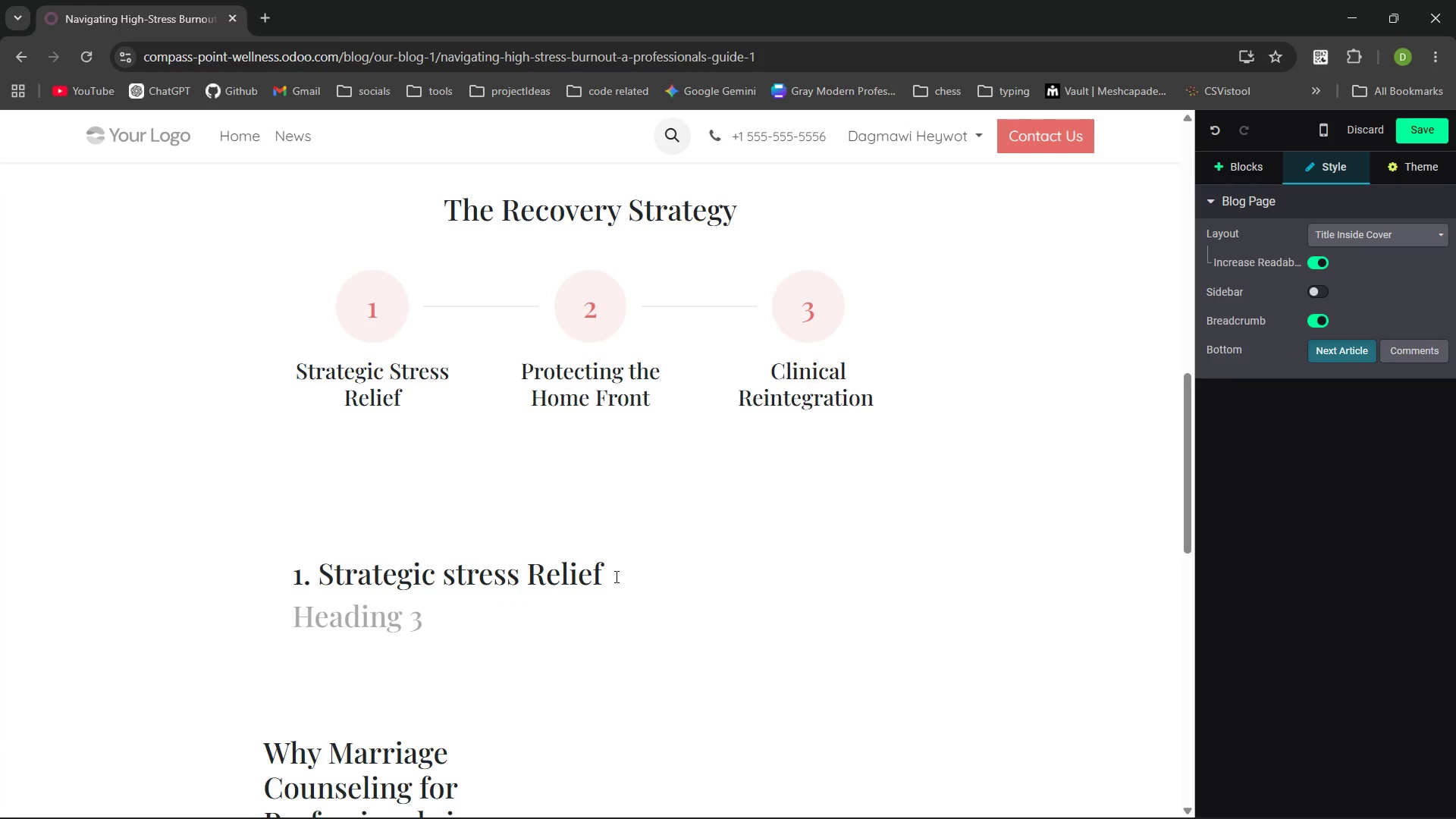 
type(/tex)
 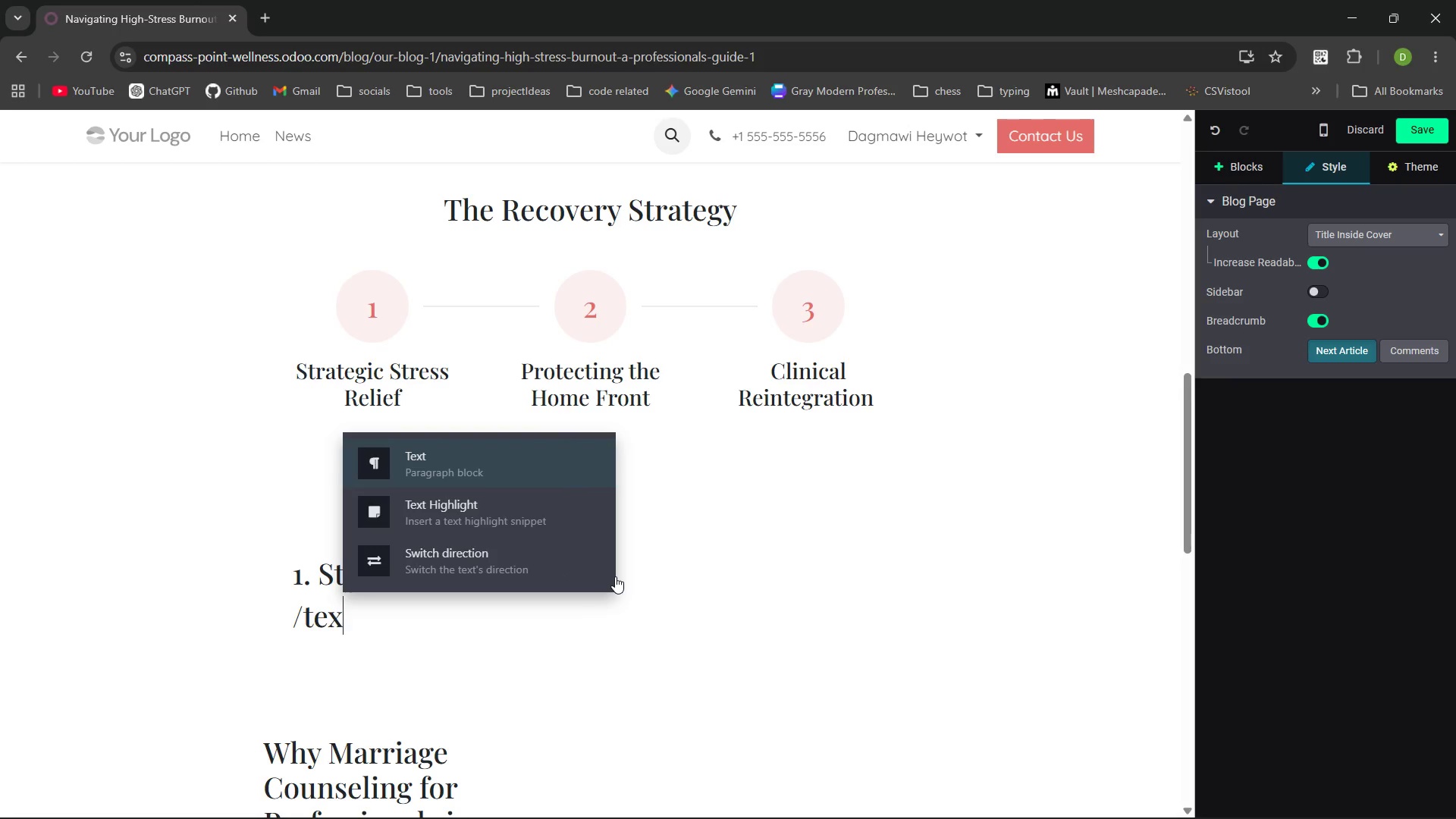 
key(Enter)
 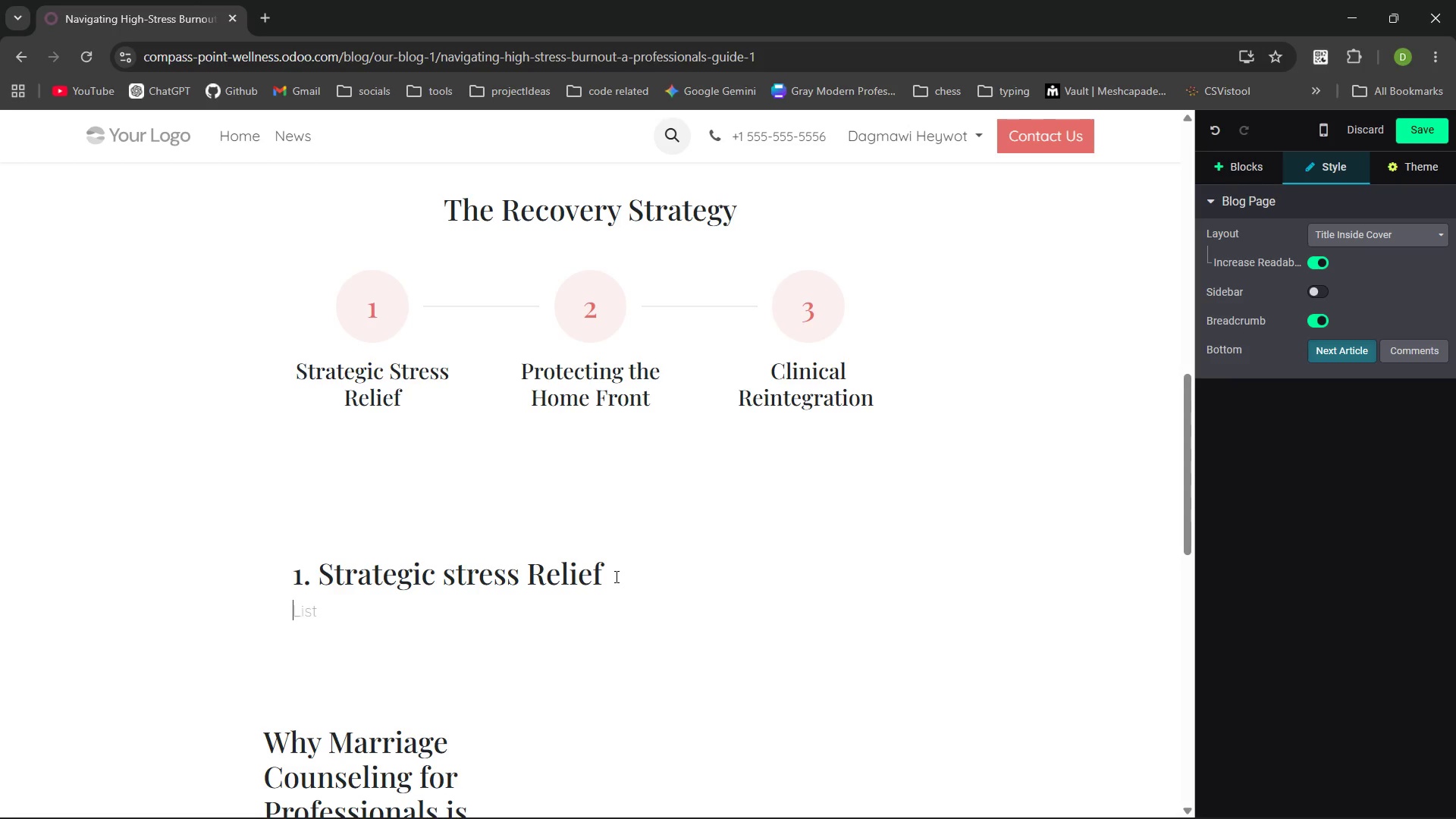 
wait(28.52)
 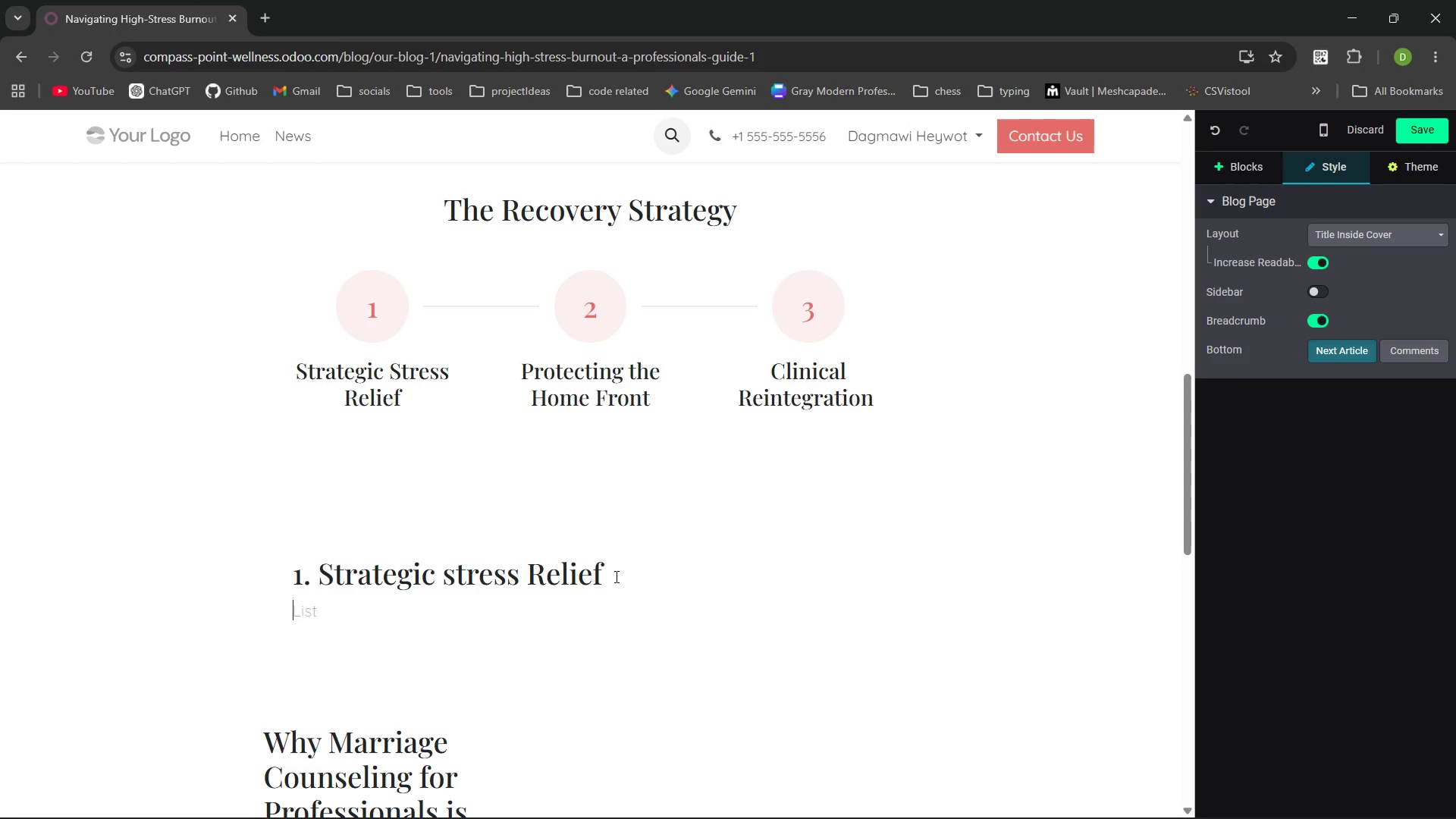 
type(Replace Generic )
 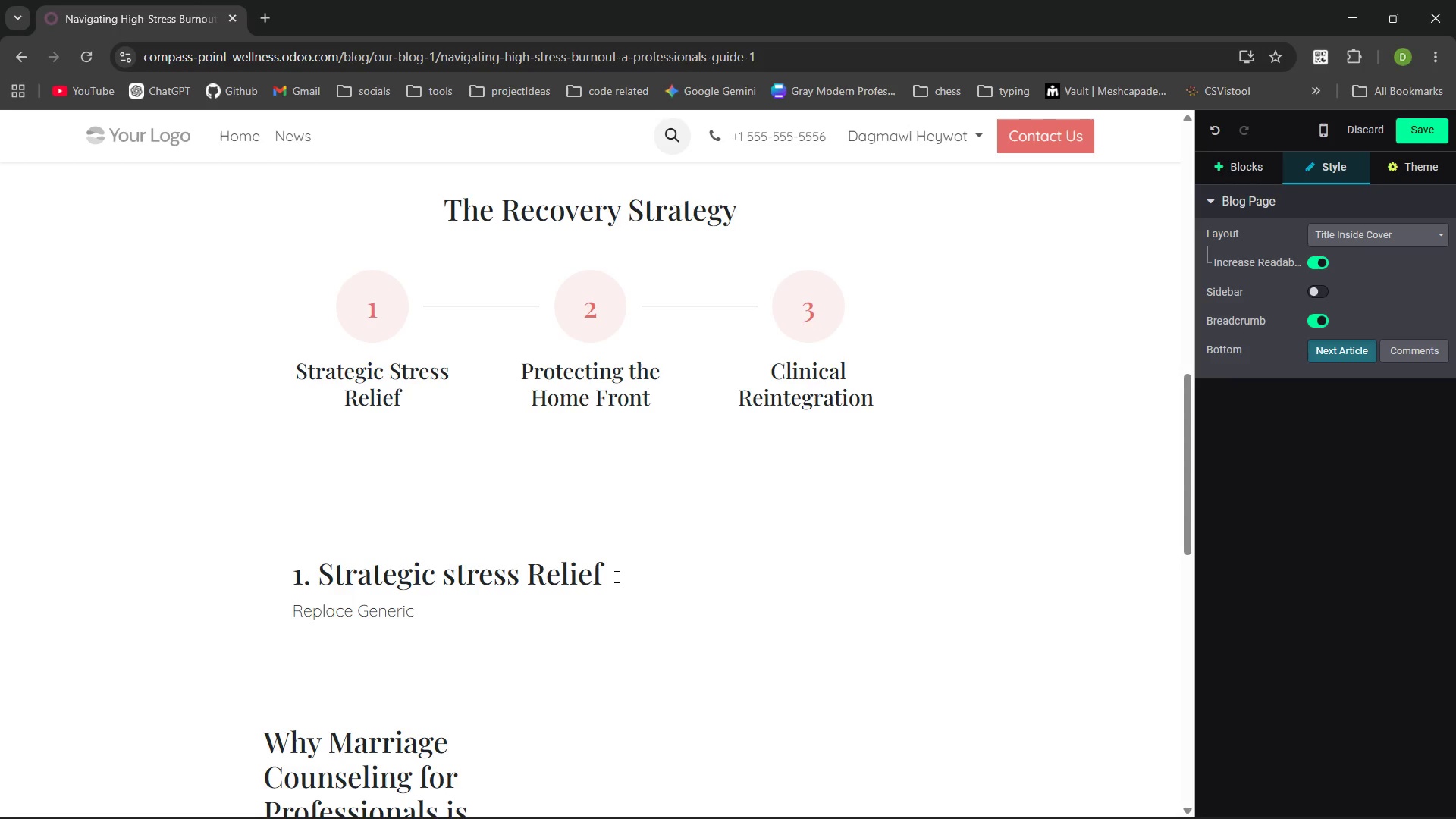 
key(Control+Backspace)
 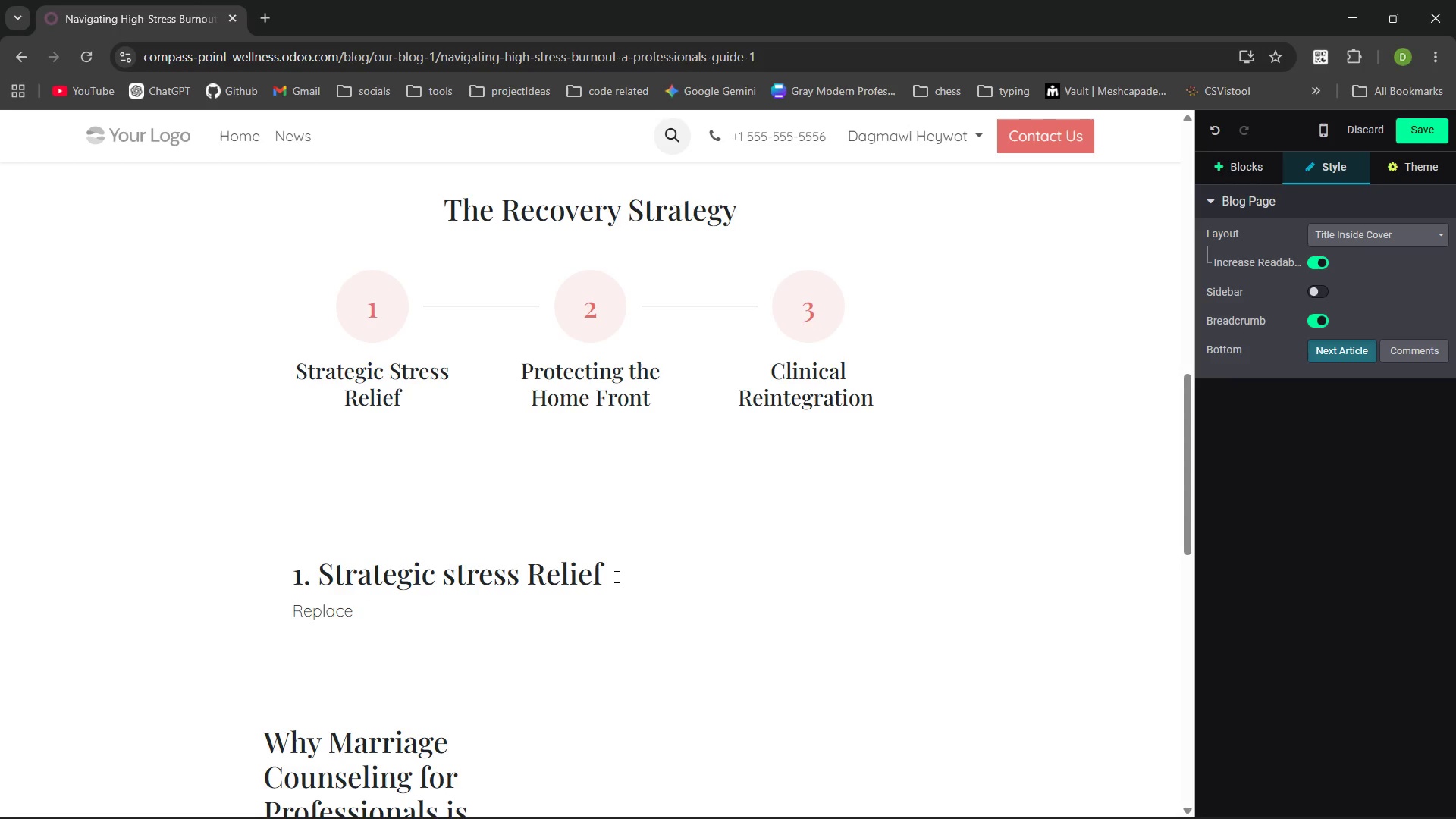 
type(generic "self-care" with evic)
key(Backspace)
type(dence )
key(Backspace)
type(based inteventions )
key(Backspace)
type(. This involves auditng )
 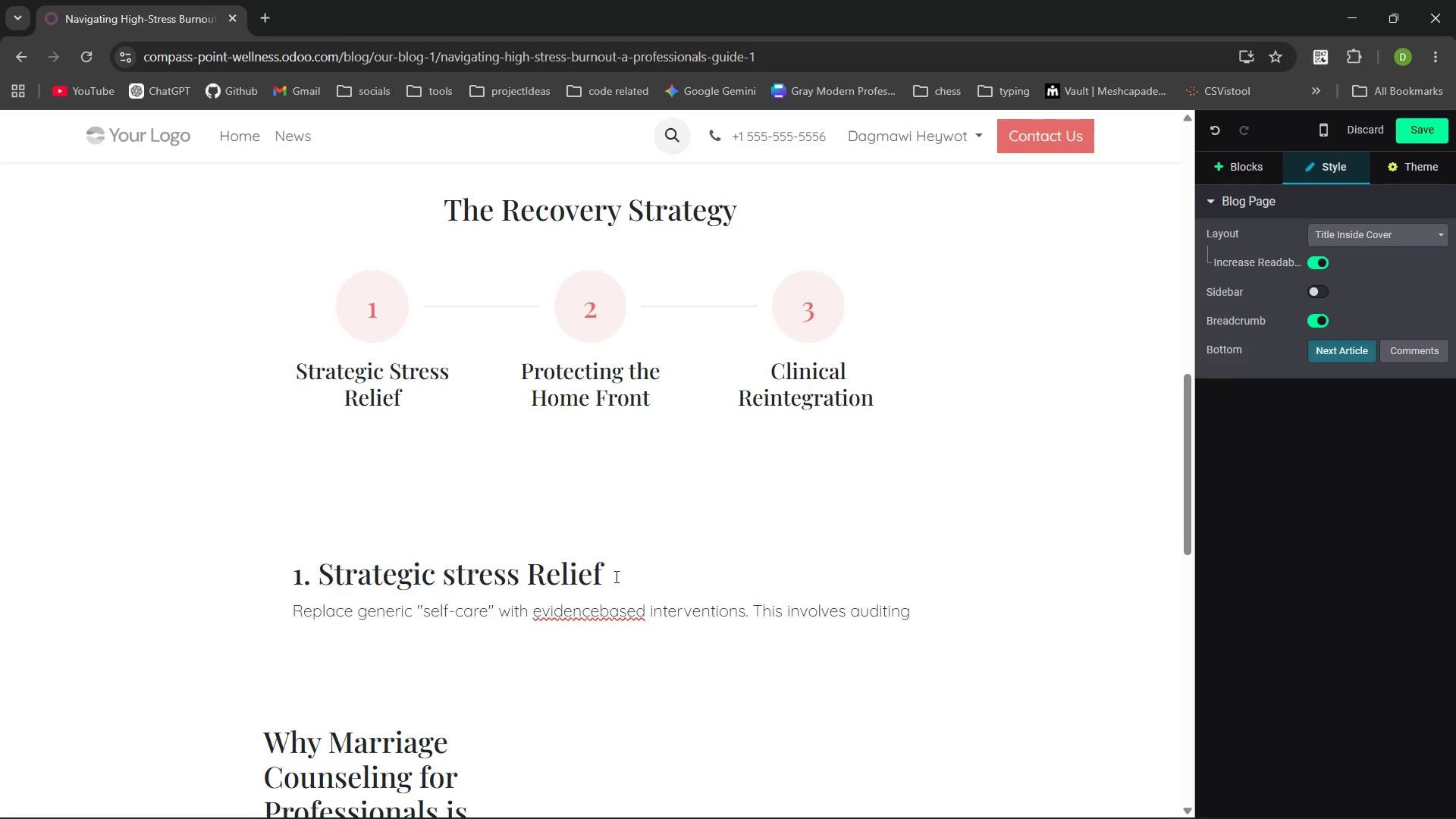 
left_click([603, 606])
 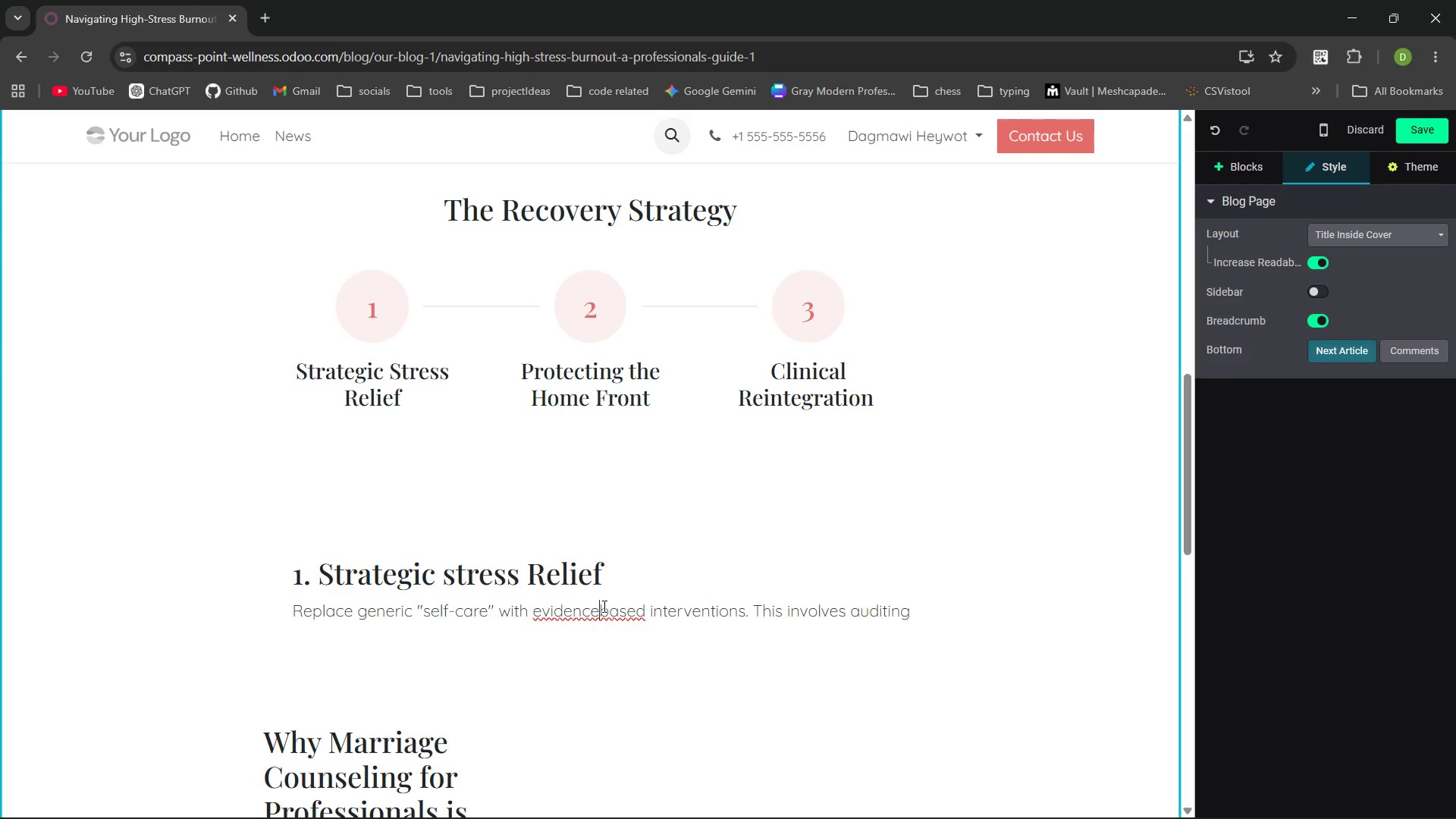 
key(Space)
 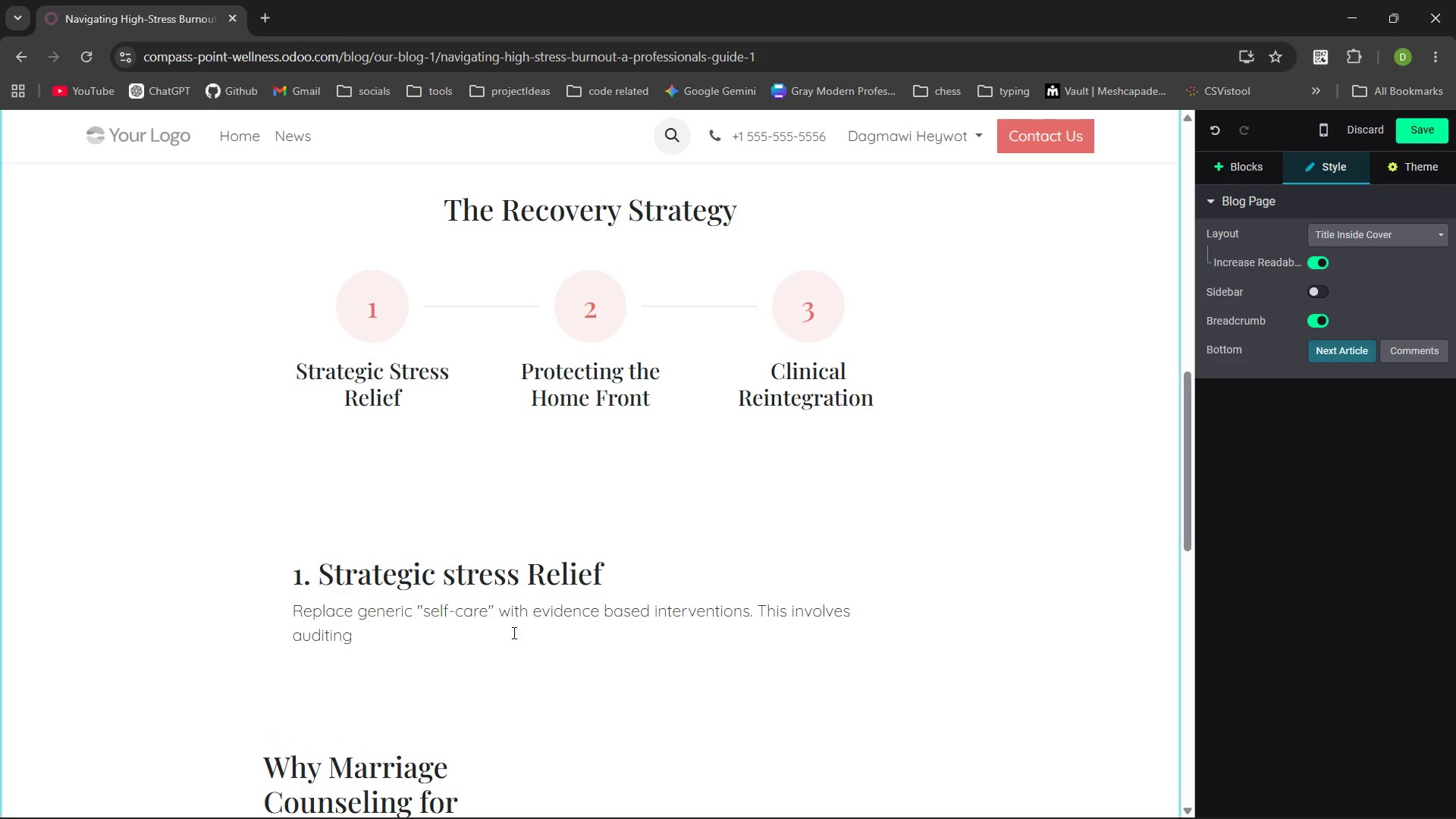 
left_click([506, 632])
 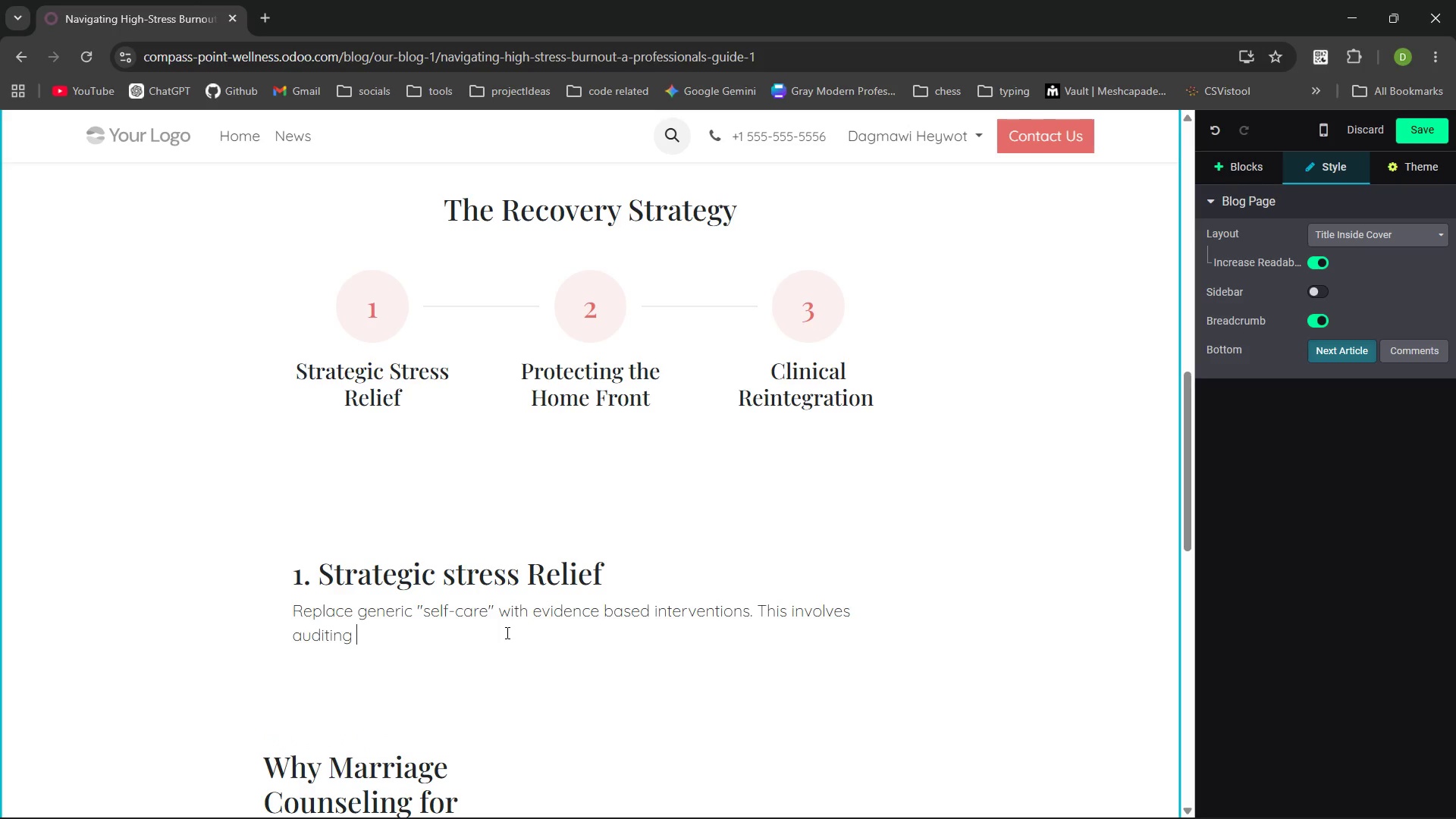 
type(your "allostatic load, the total wear and tear on yor breain, and implementingresilience system in real time.)
 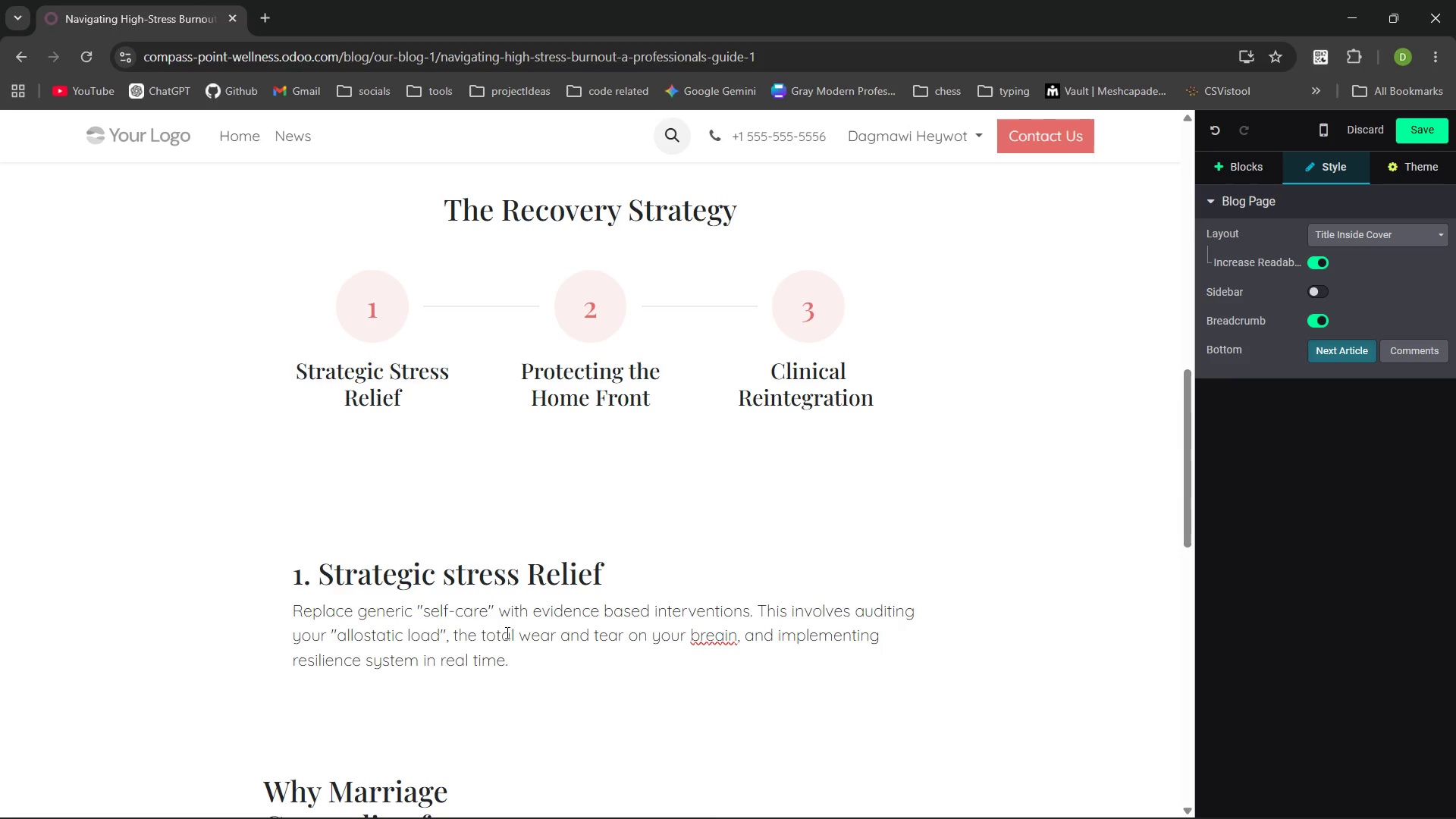 
key(Control+ArrowLeft)
 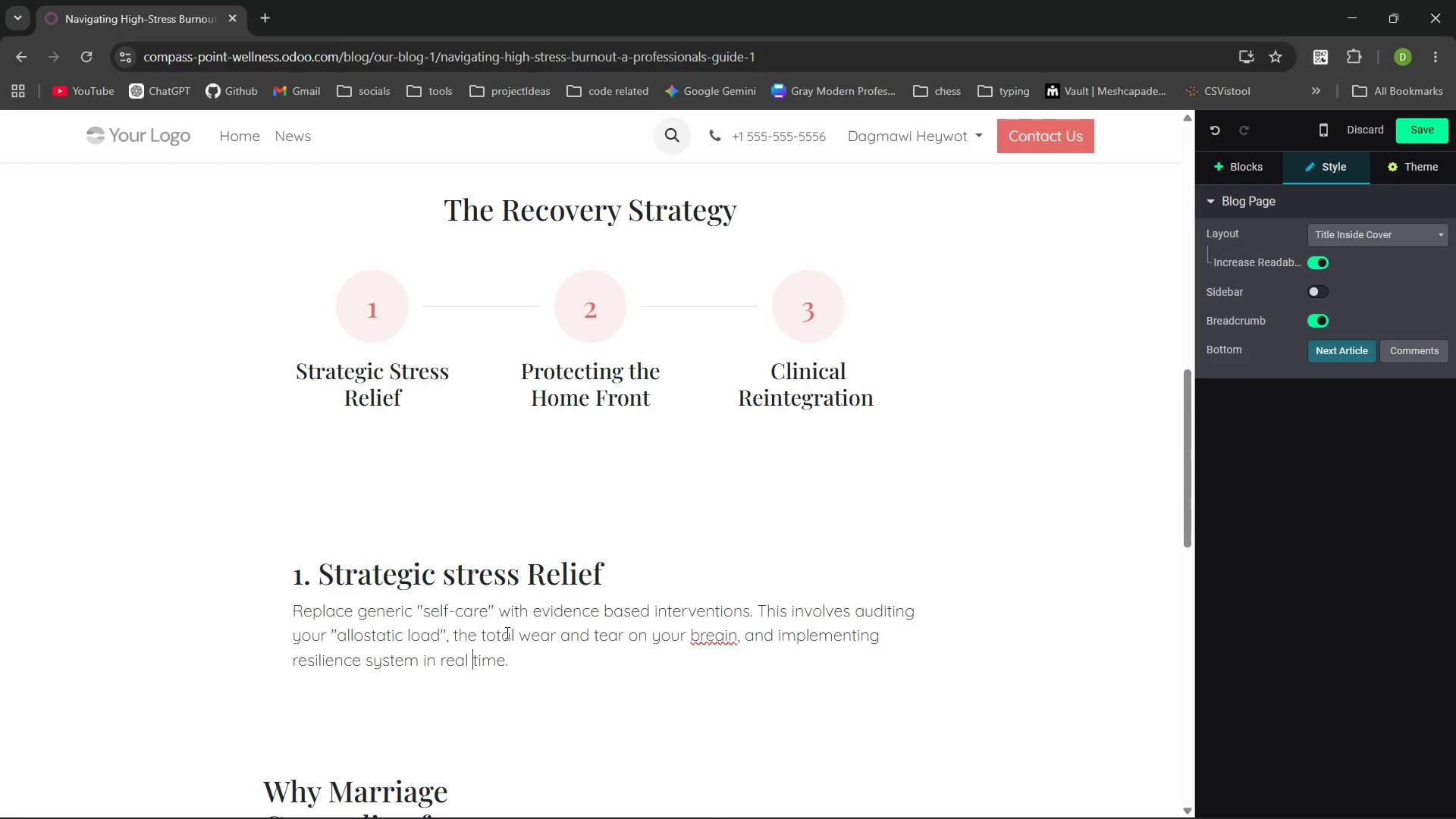 
key(Control+ArrowLeft)
 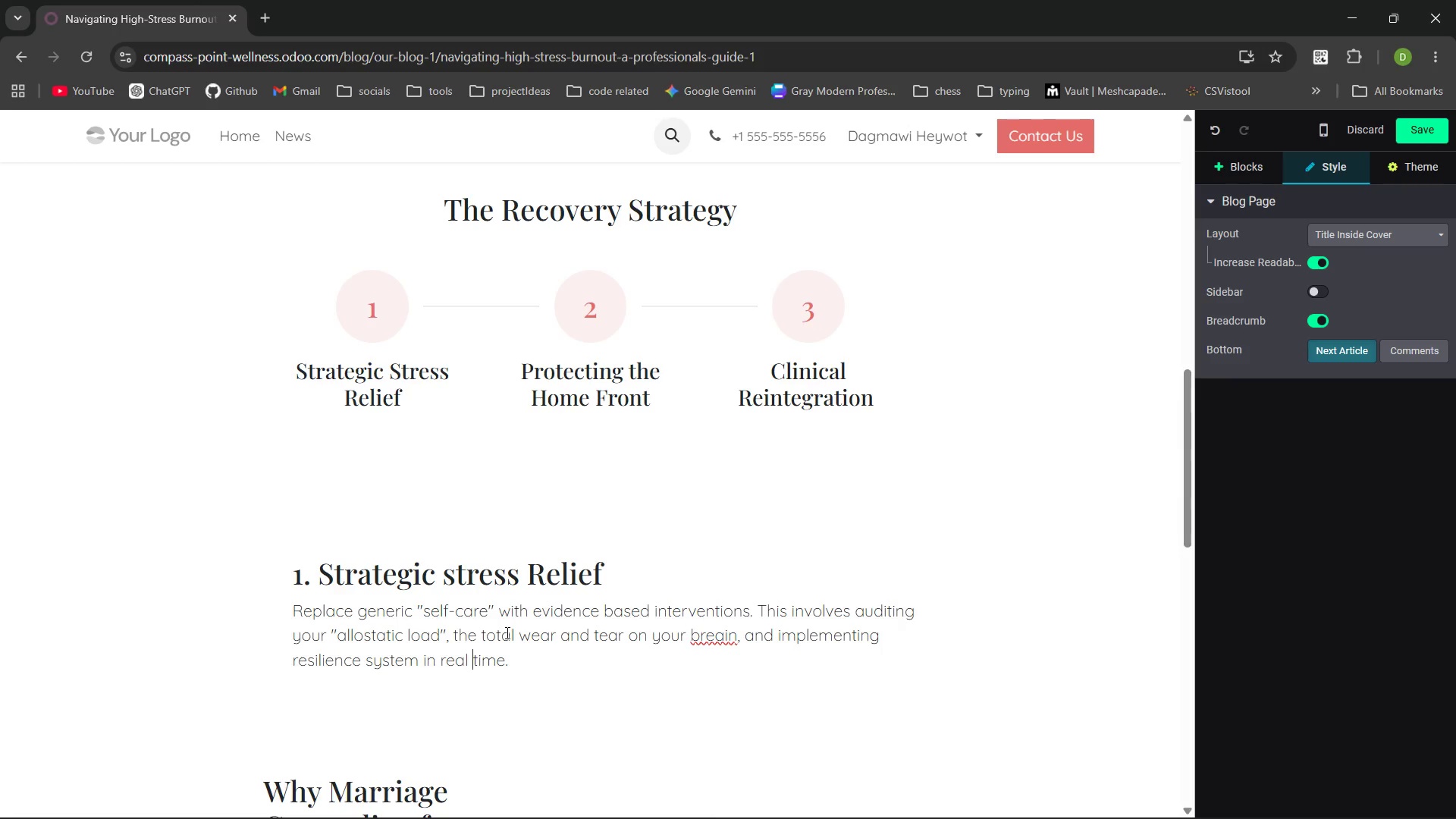 
key(Backspace)
 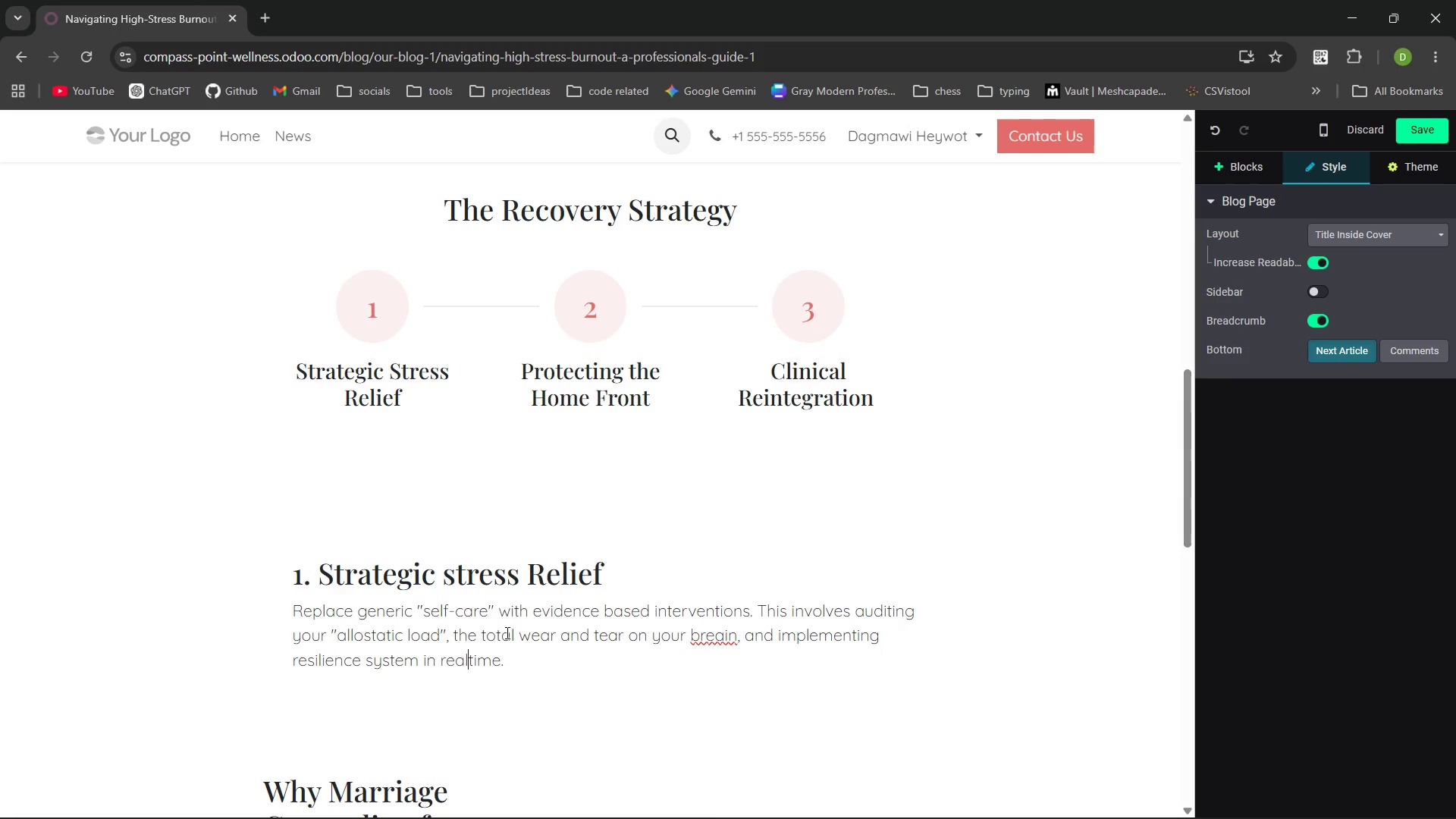 
key(Minus)
 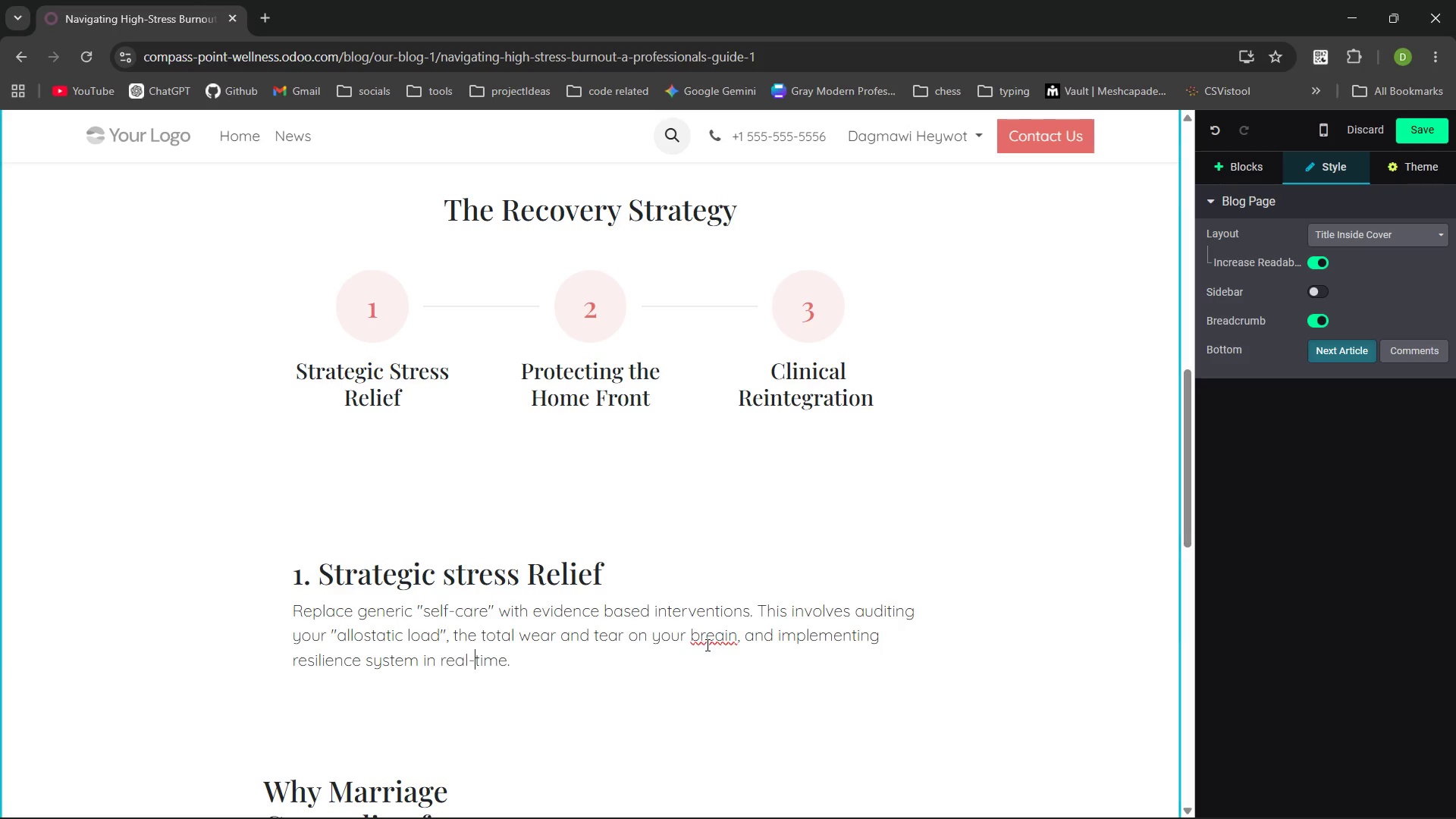 
left_click([713, 639])
 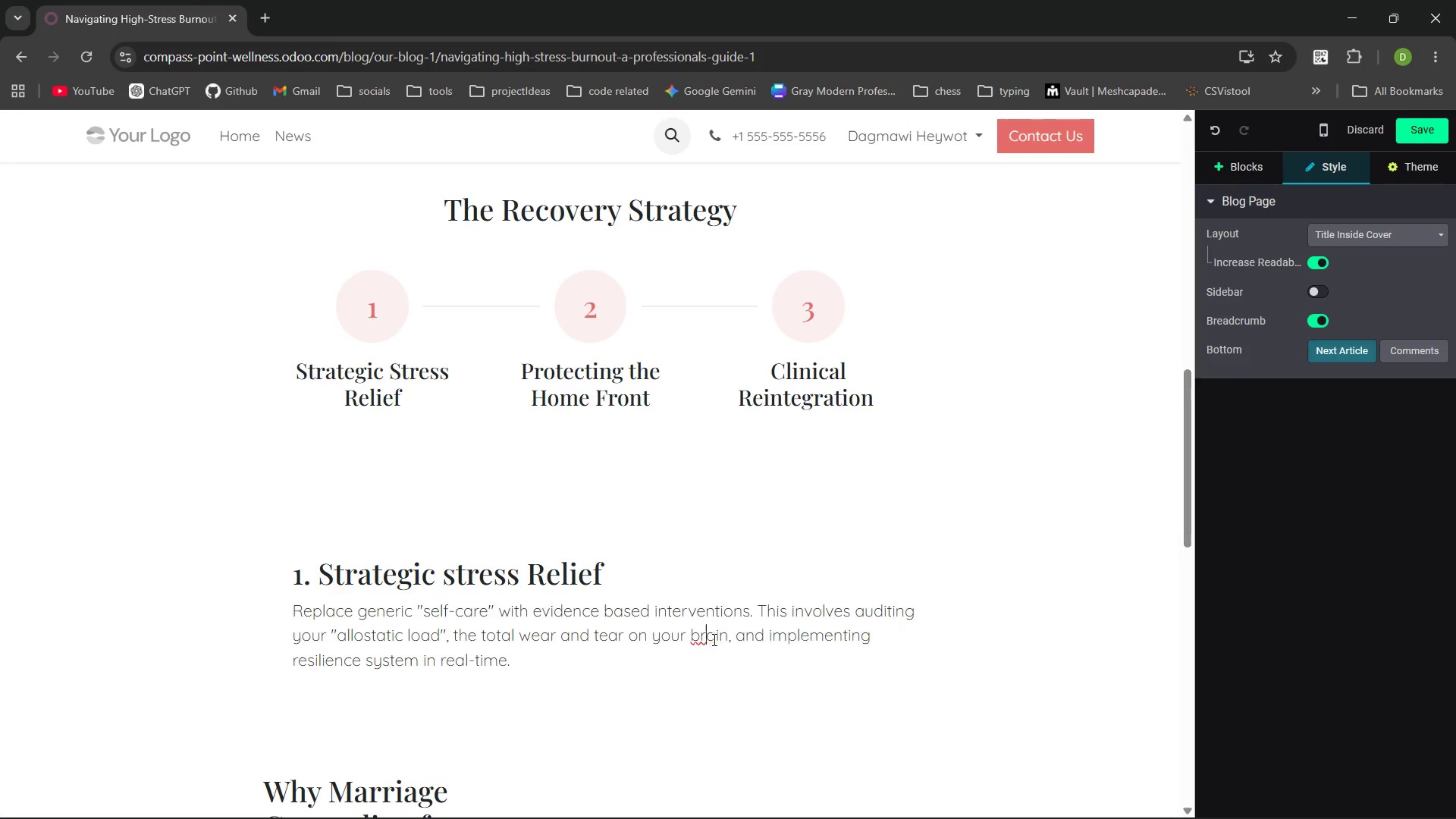 
key(Backspace)
 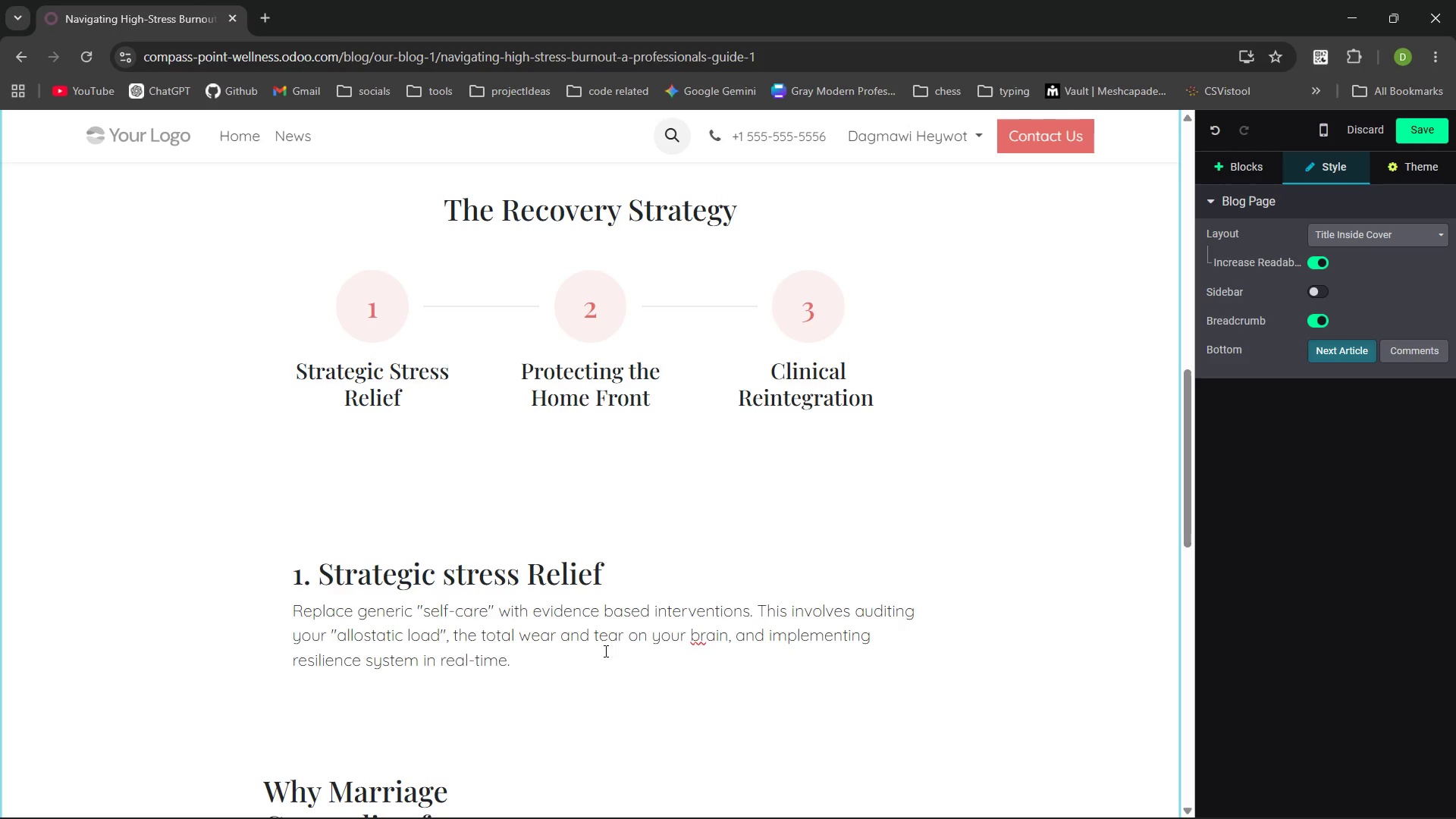 
left_click([604, 651])
 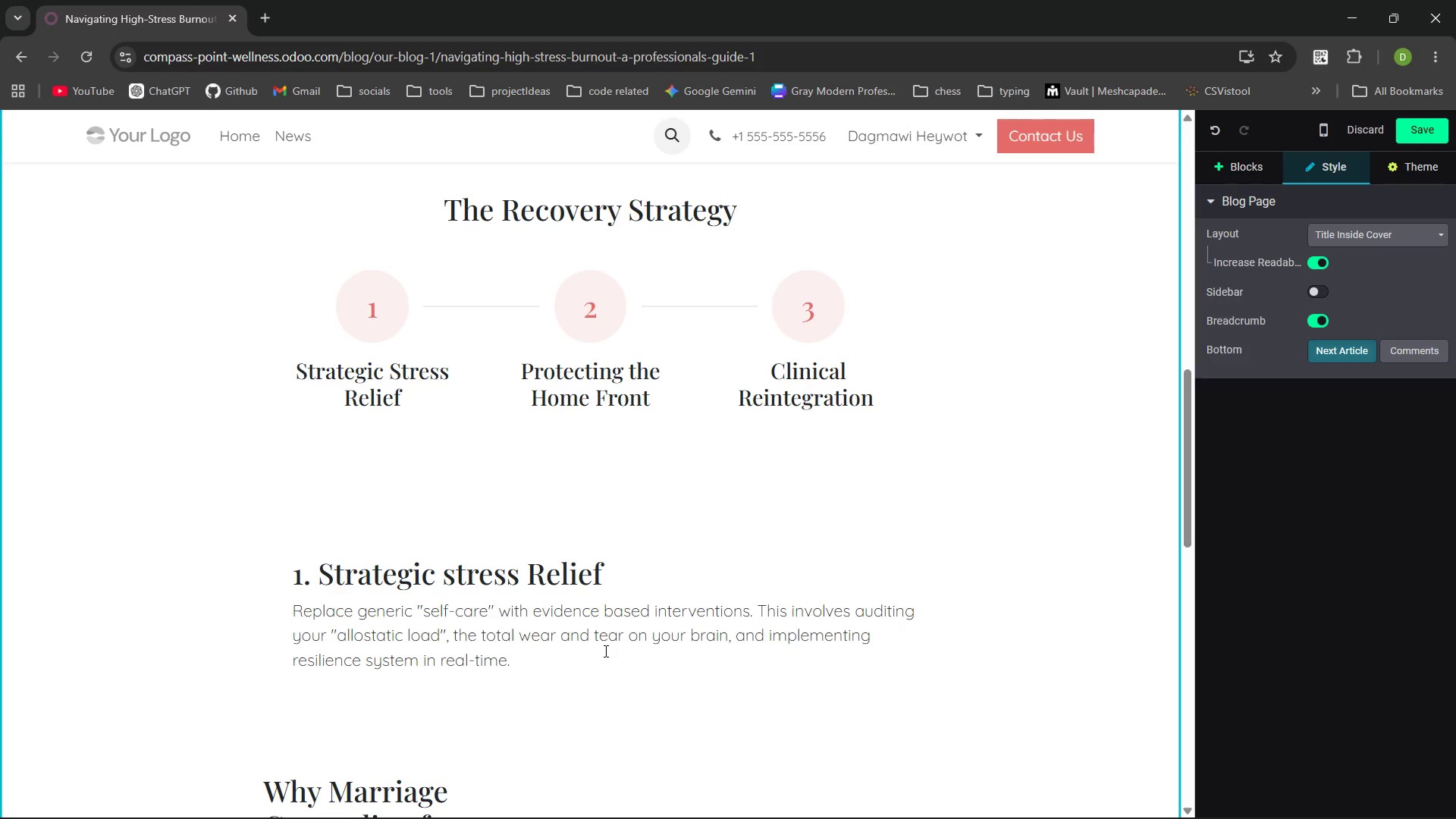 
key(Enter)
 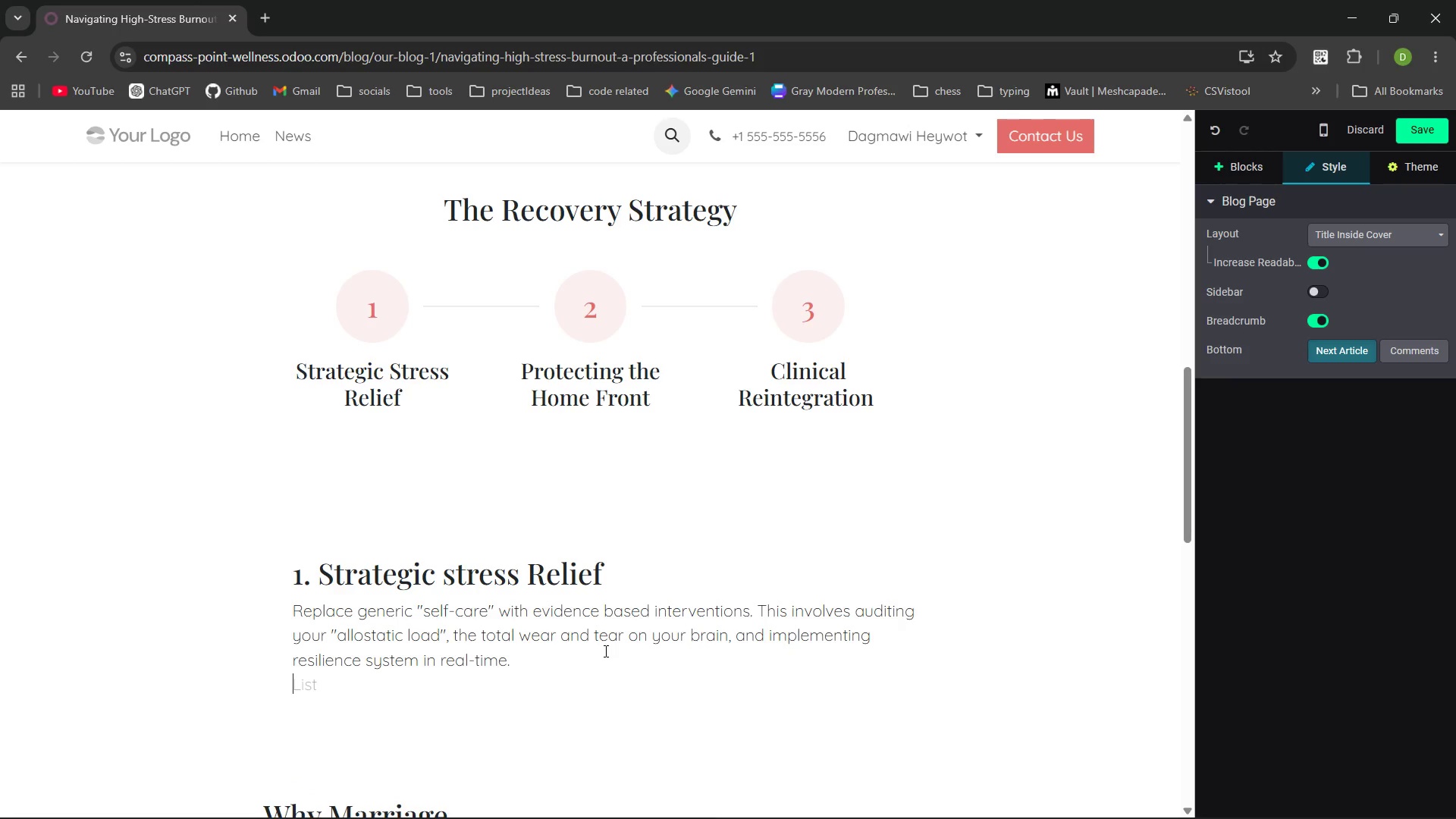 
type(2. Protecting the Home Front)
 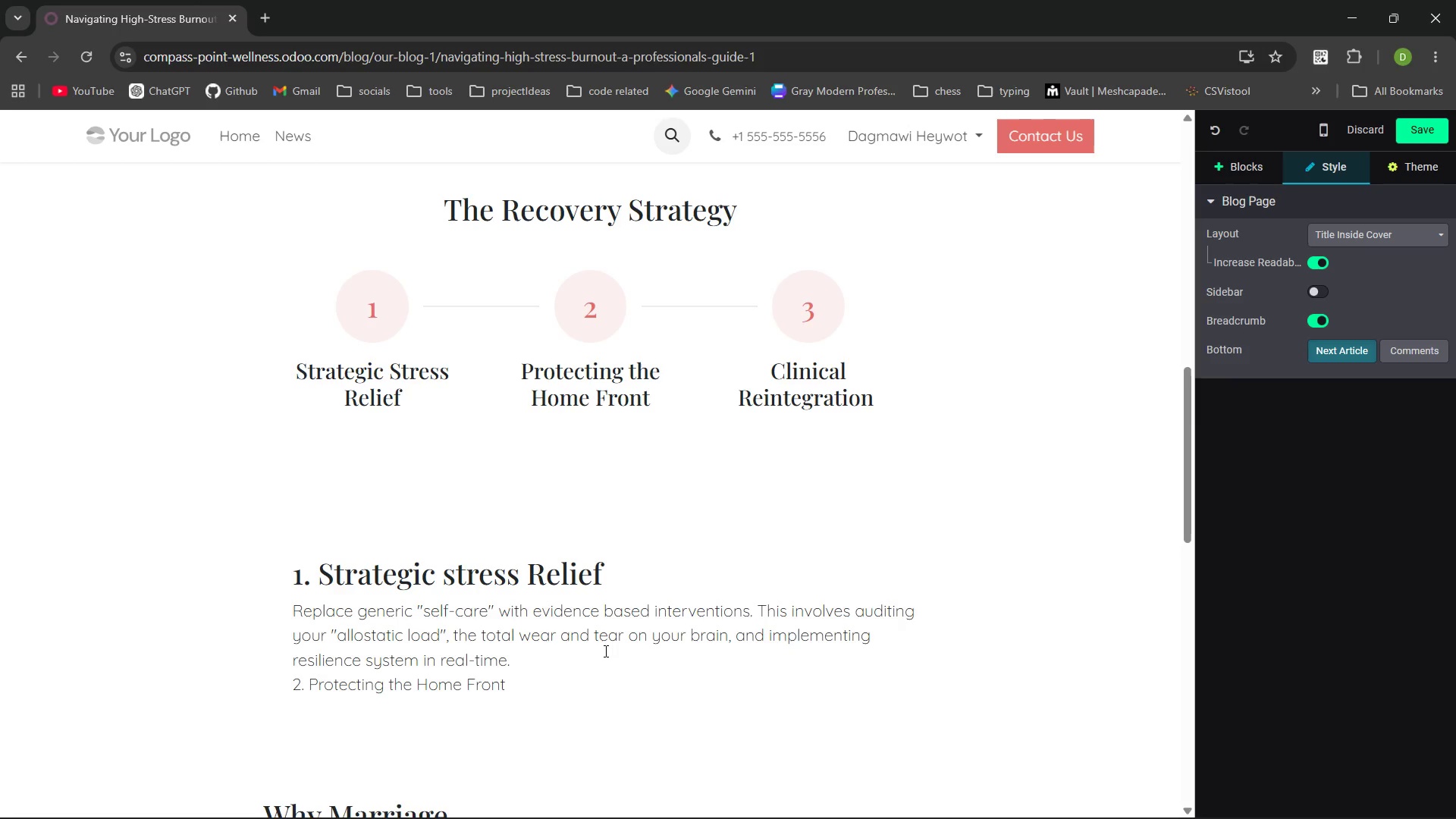 
key(Control+Shift+ArrowLeft)
 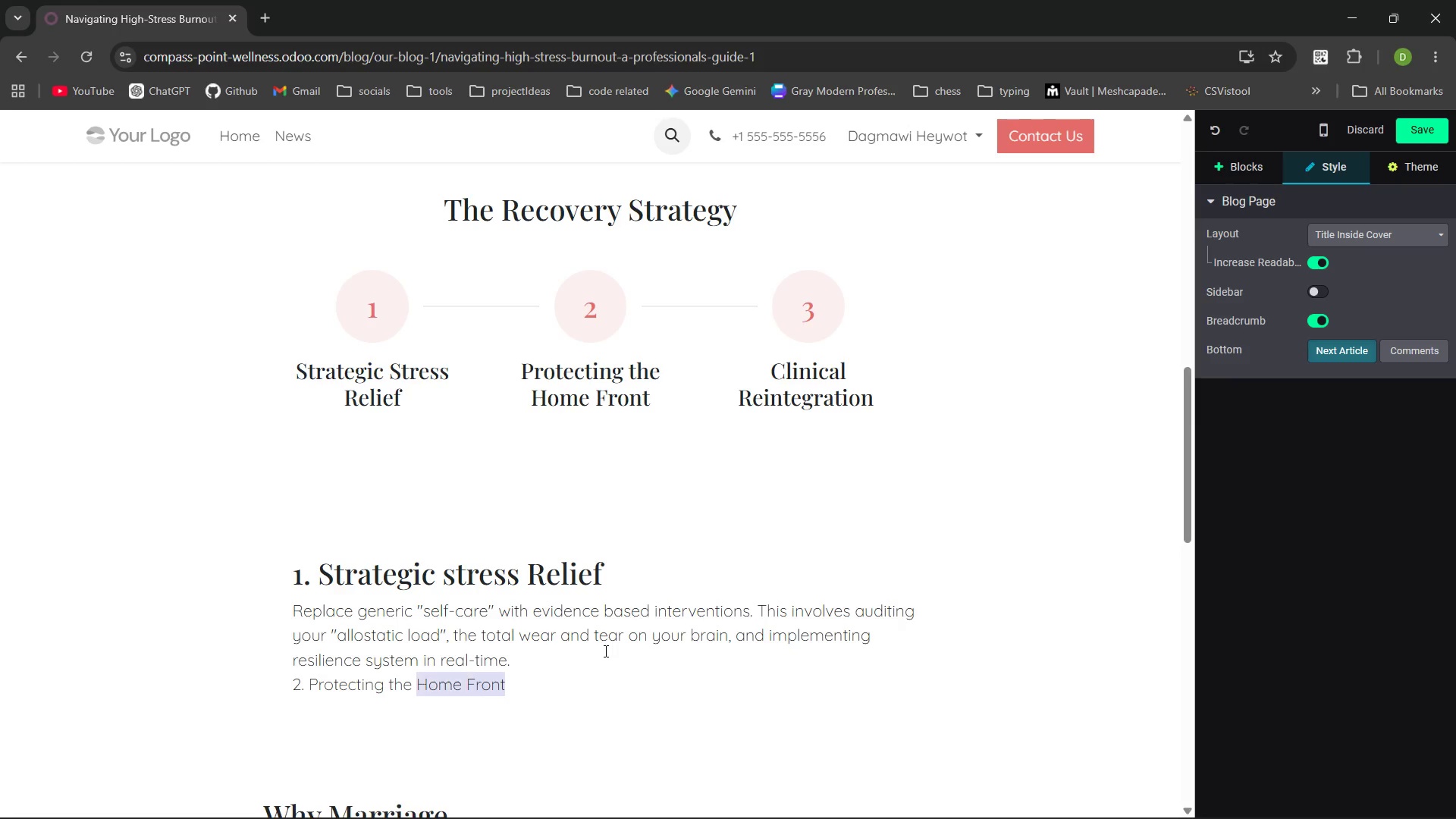 
key(Control+Shift+ArrowLeft)
 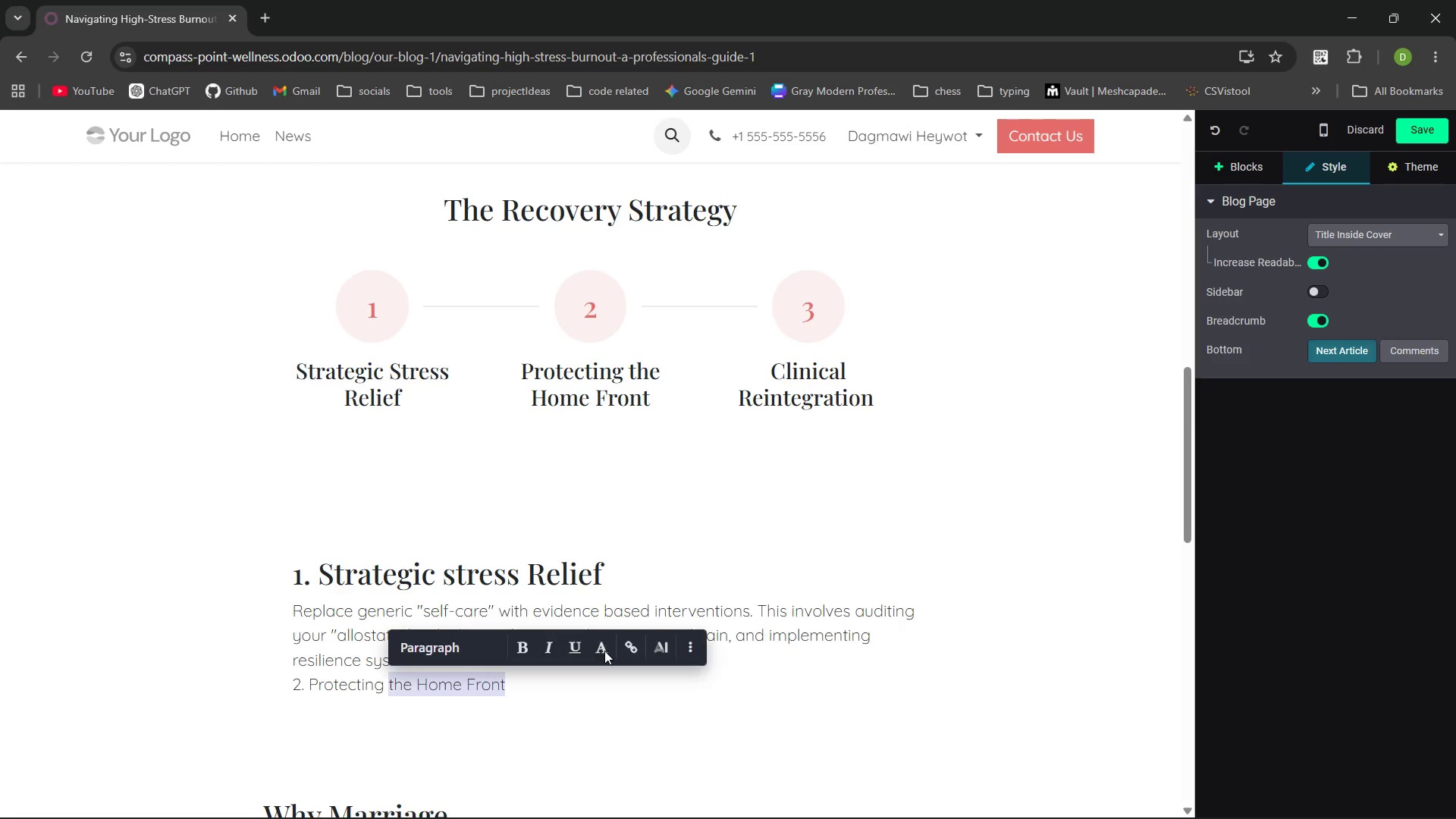 
key(Control+Shift+ArrowLeft)
 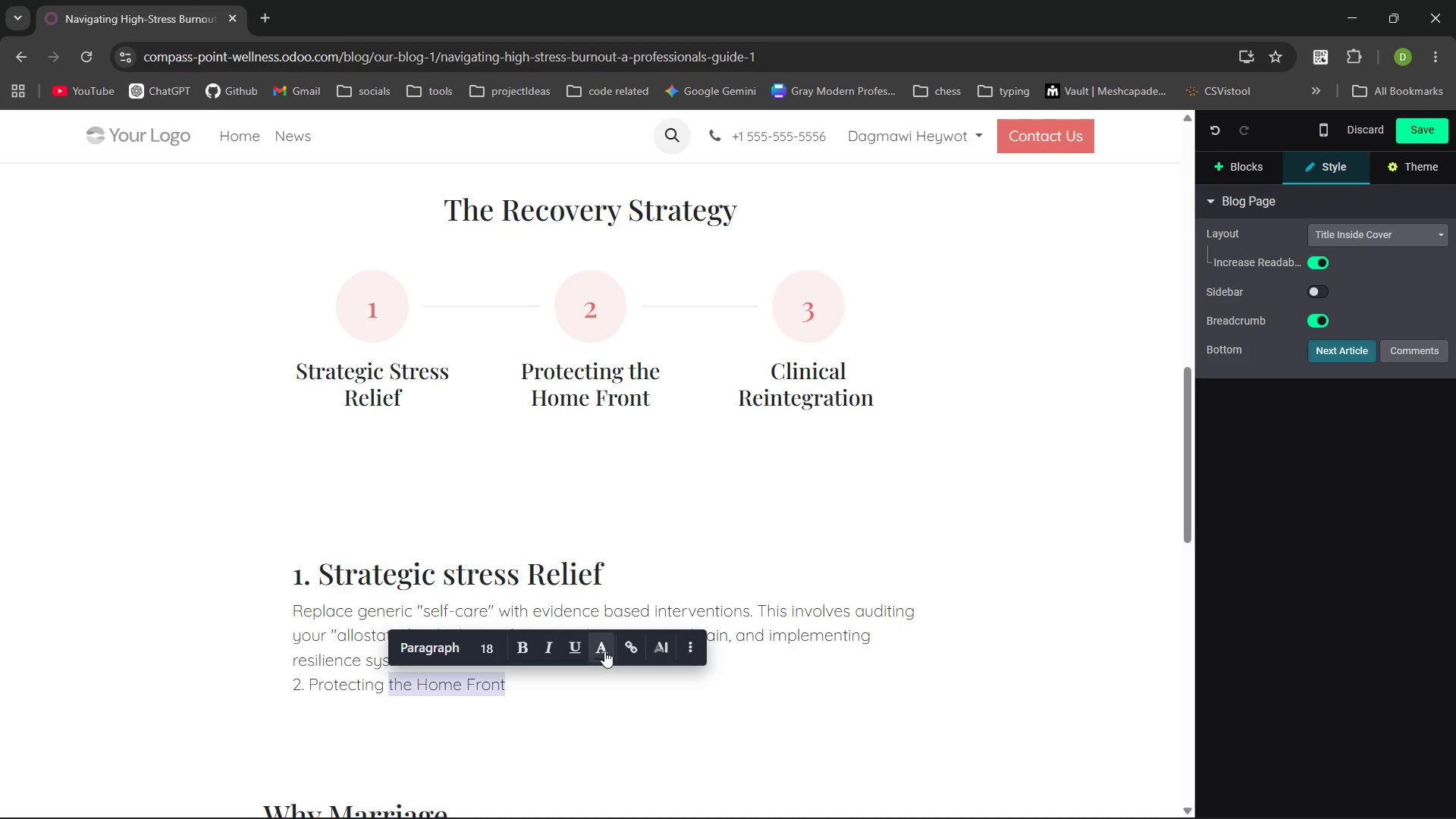 
key(Control+Shift+ArrowLeft)
 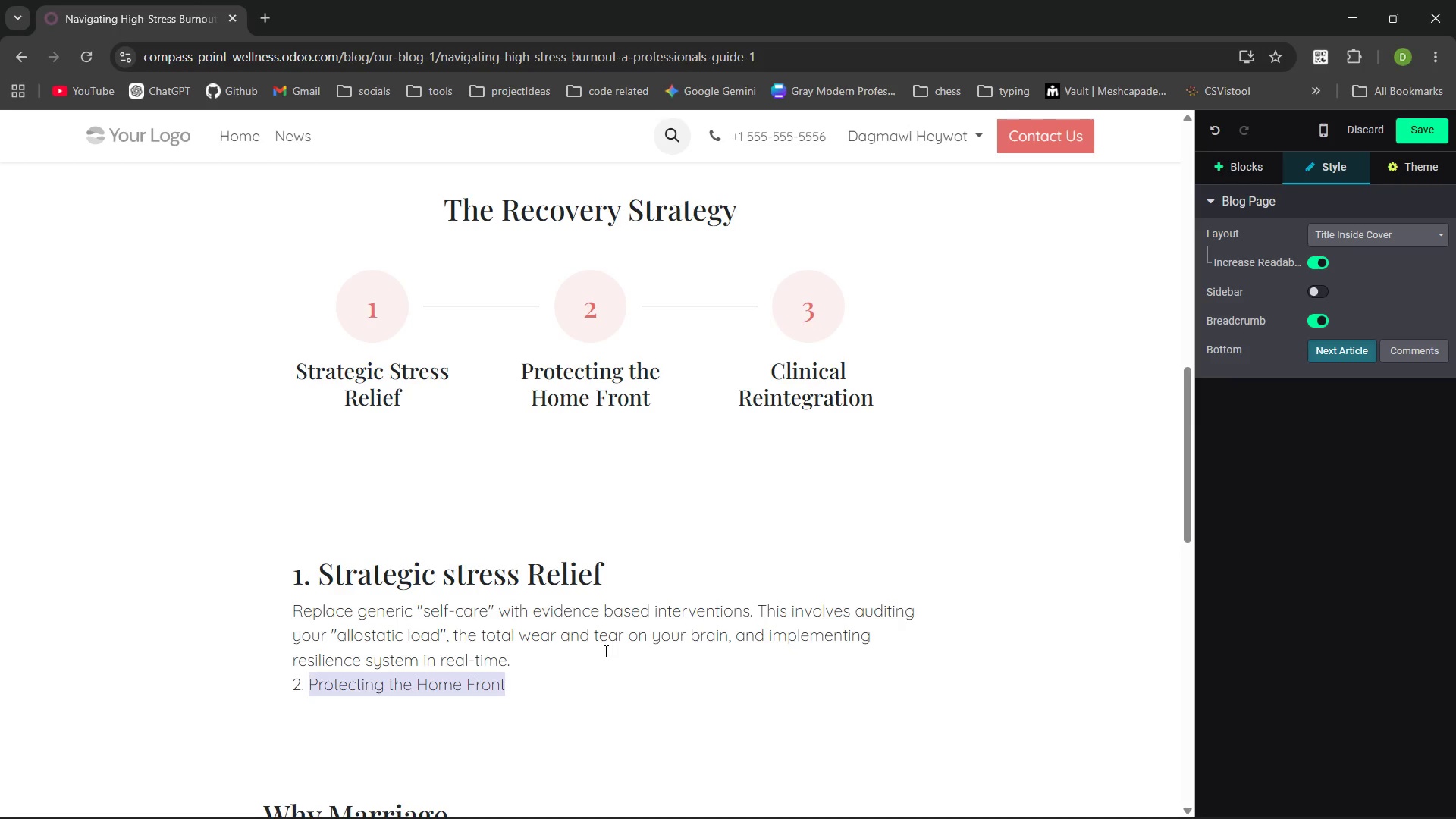 
key(Control+Shift+ArrowLeft)
 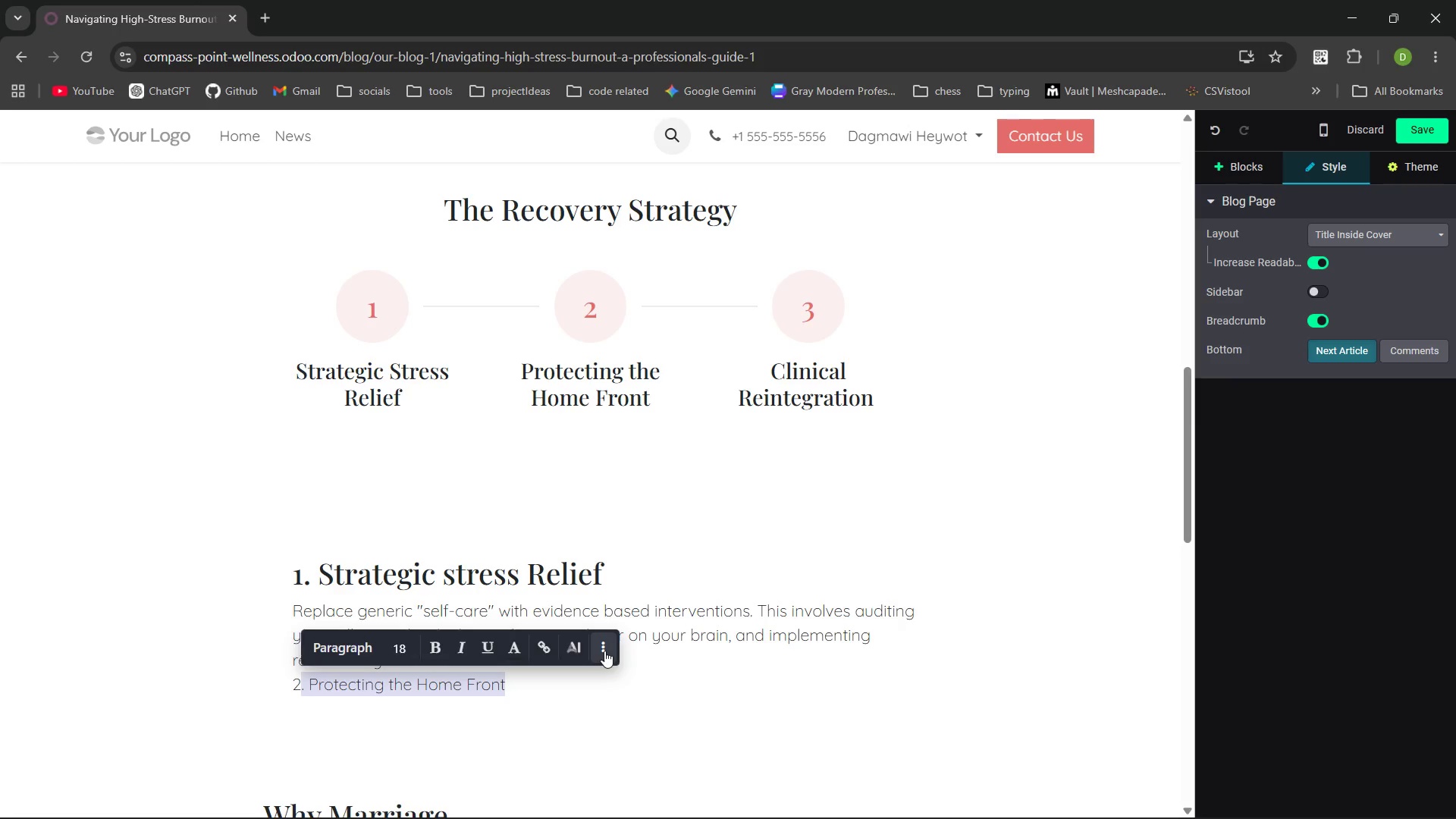 
key(Control+Shift+ArrowRight)
 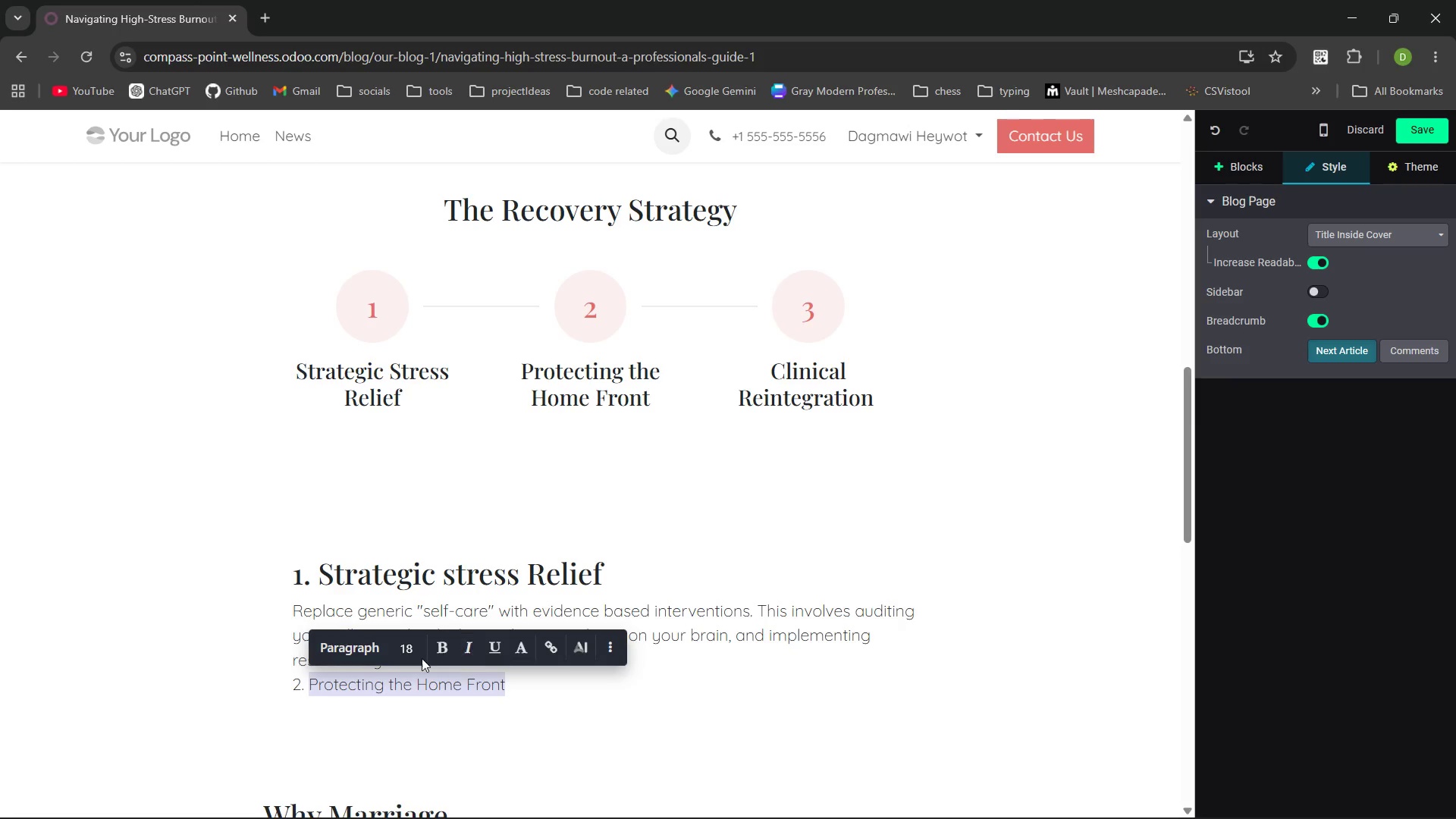 
left_click([355, 649])
 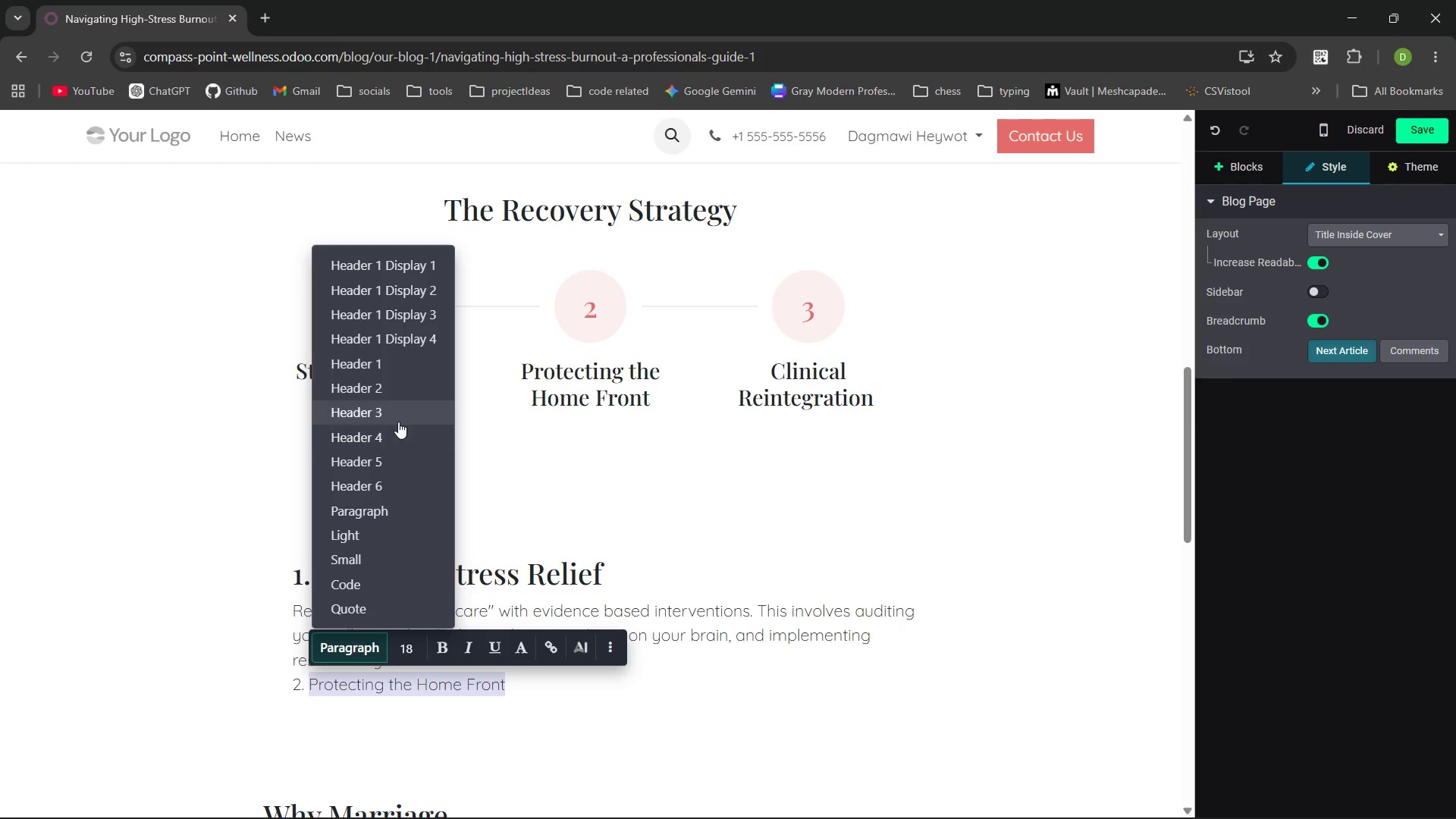 
left_click([394, 416])
 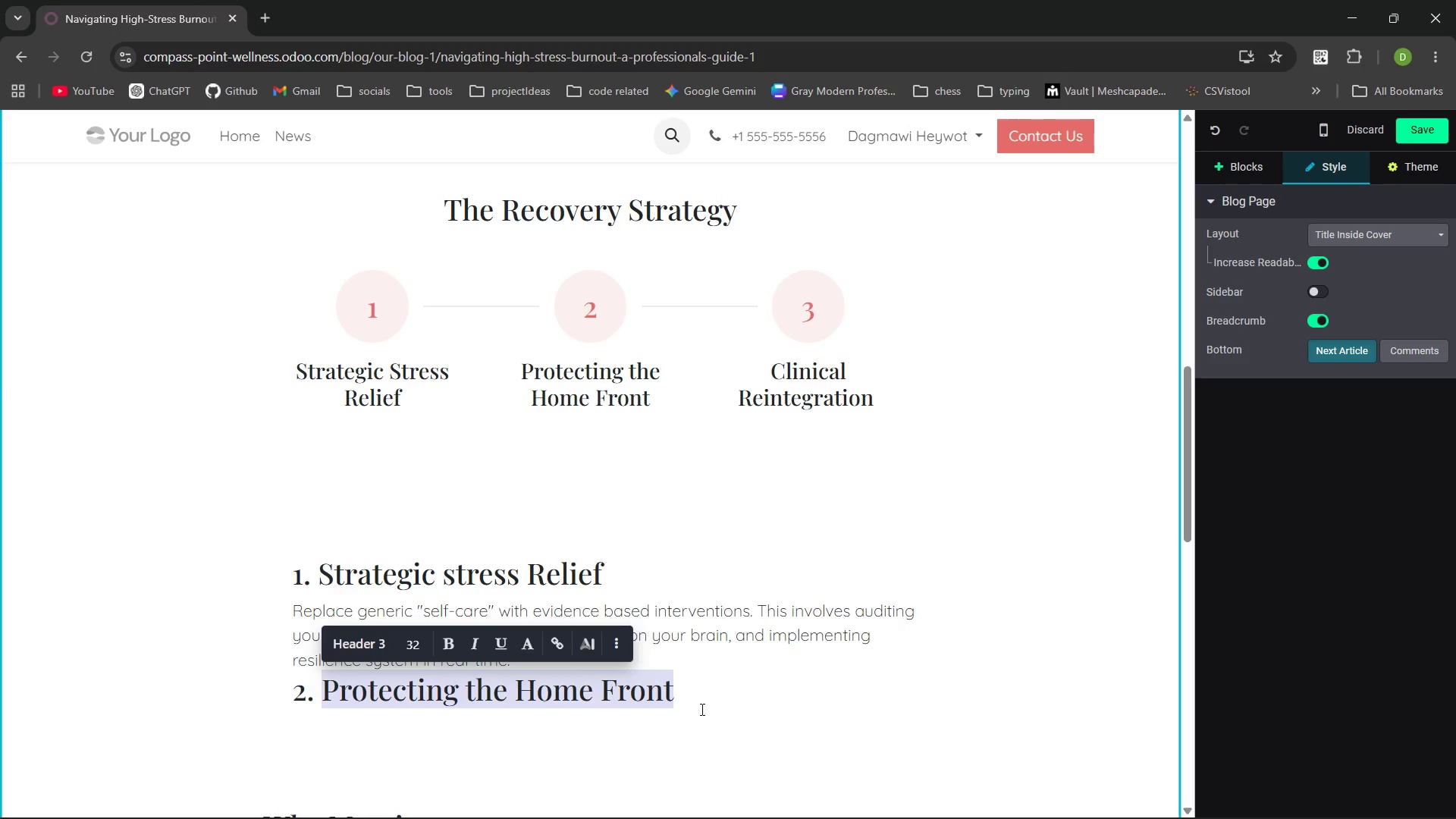 
left_click([692, 697])
 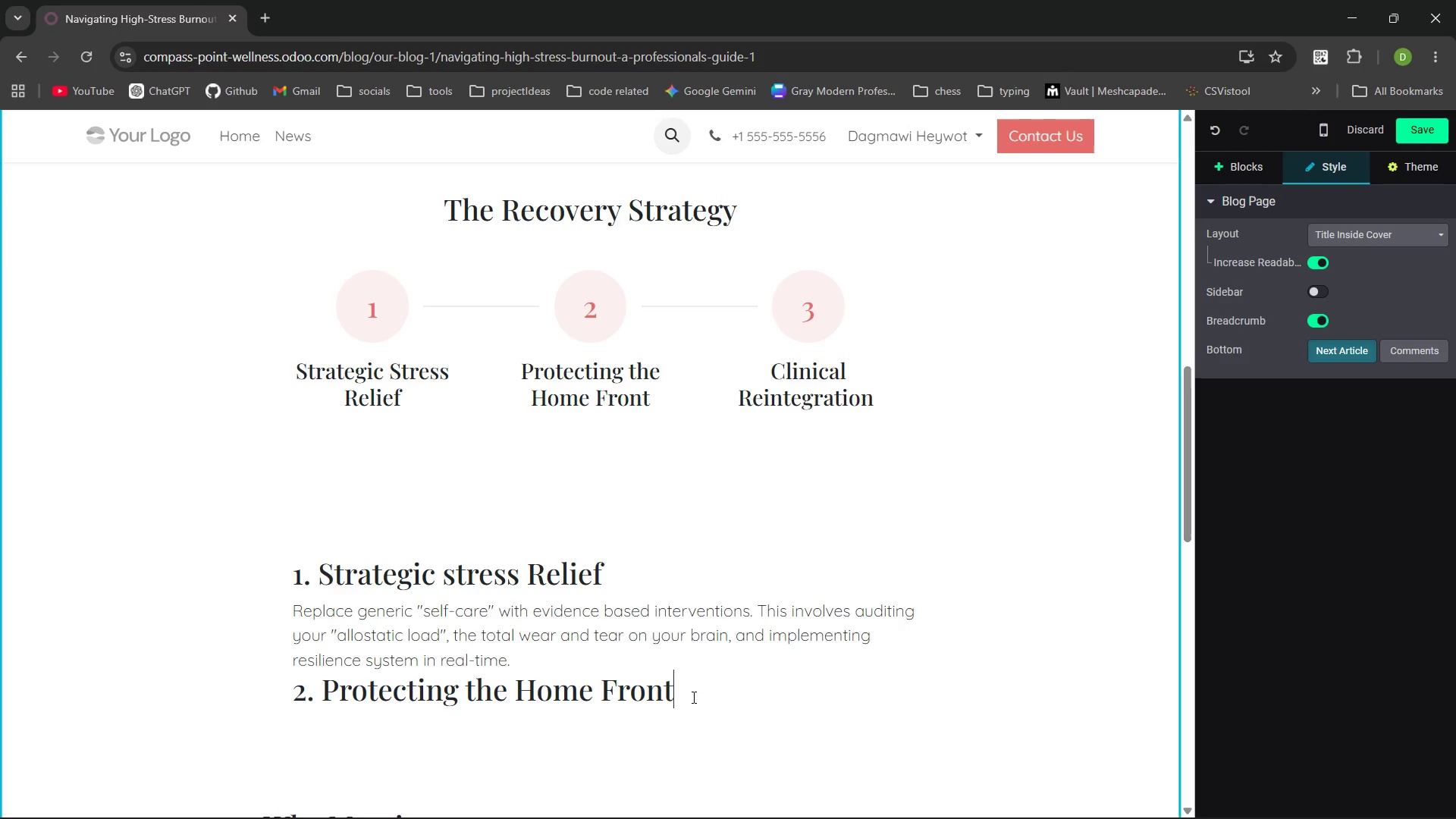 
key(Enter)
 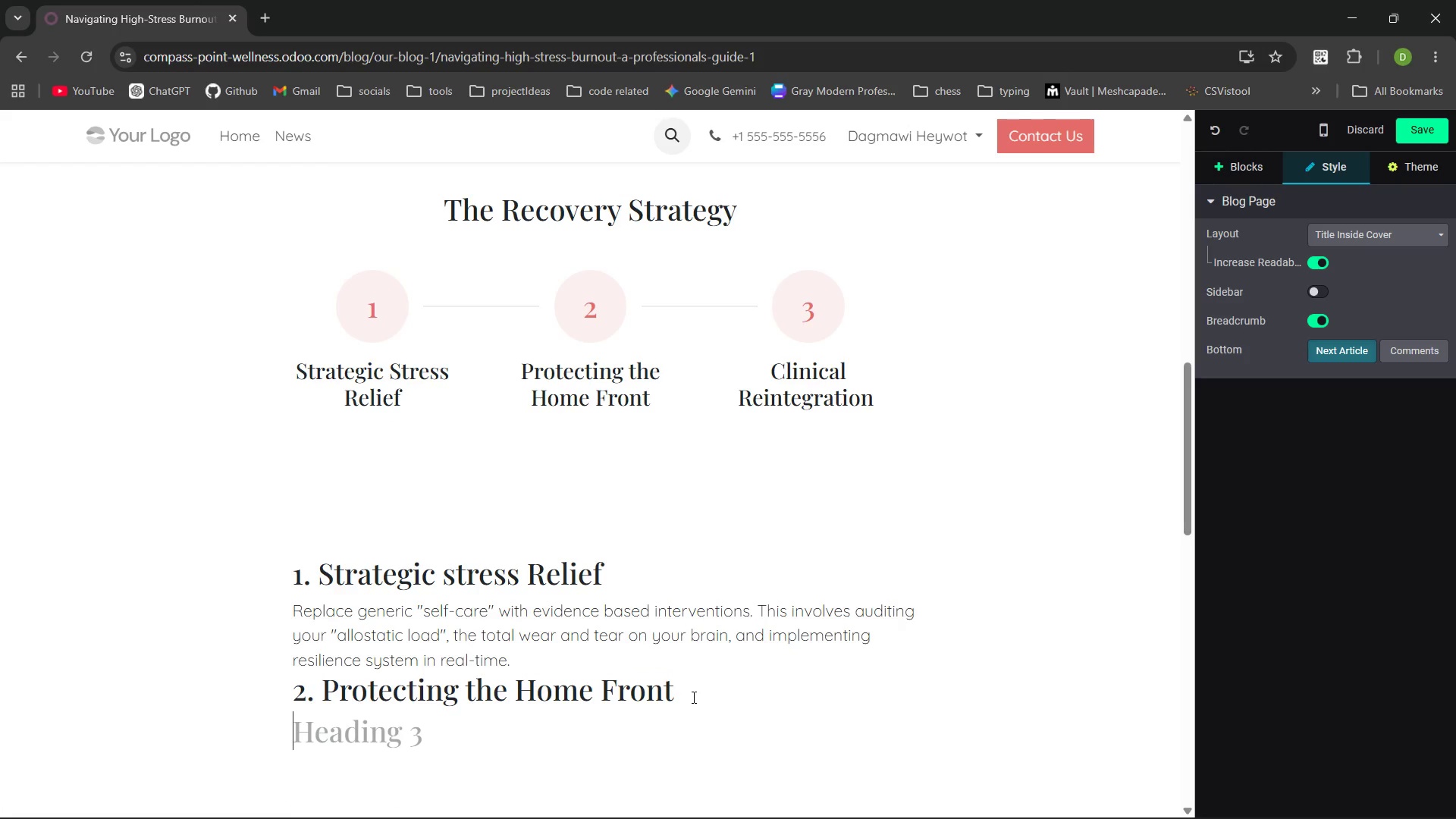 
type(/text)
 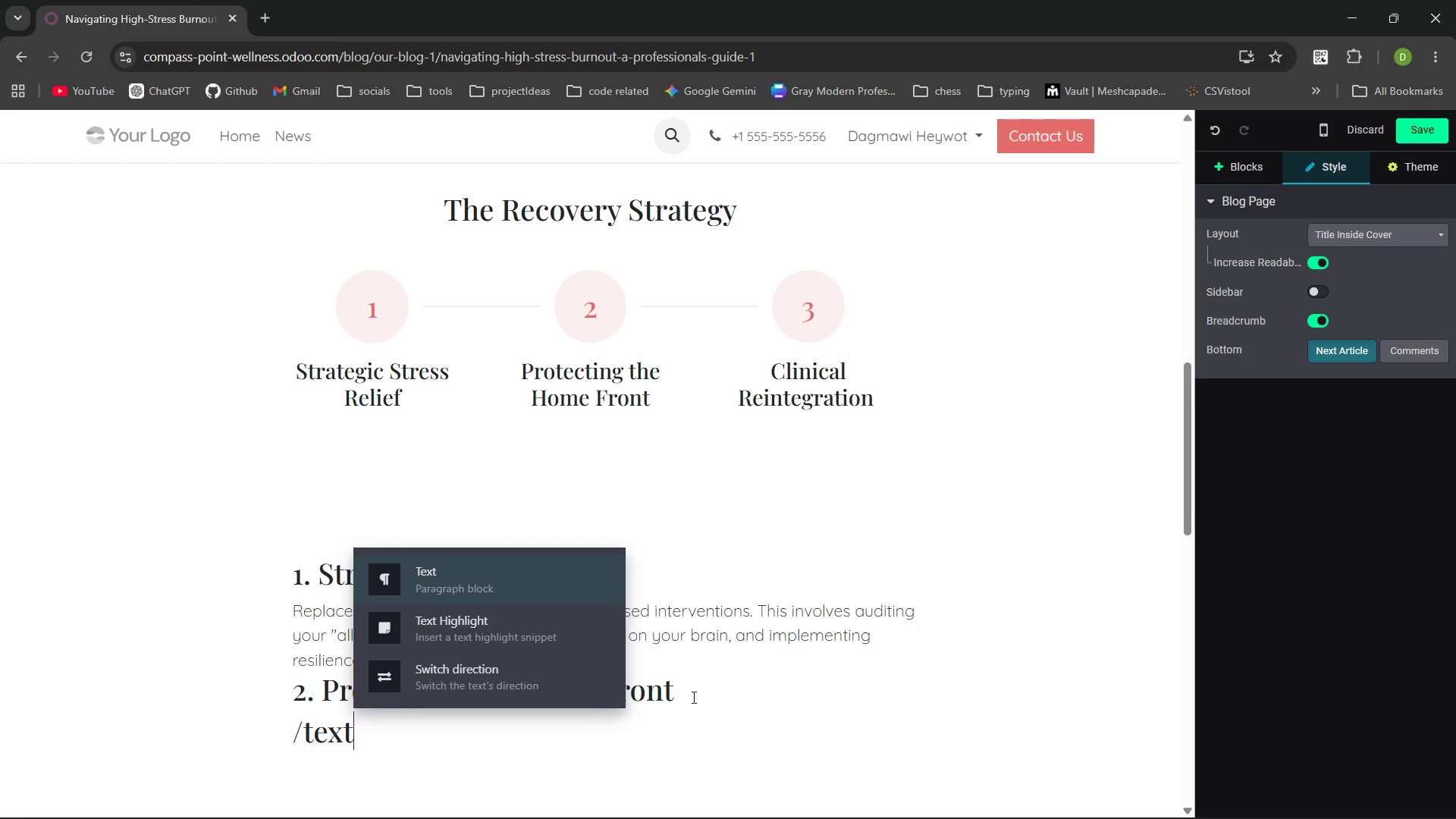 
key(Enter)
 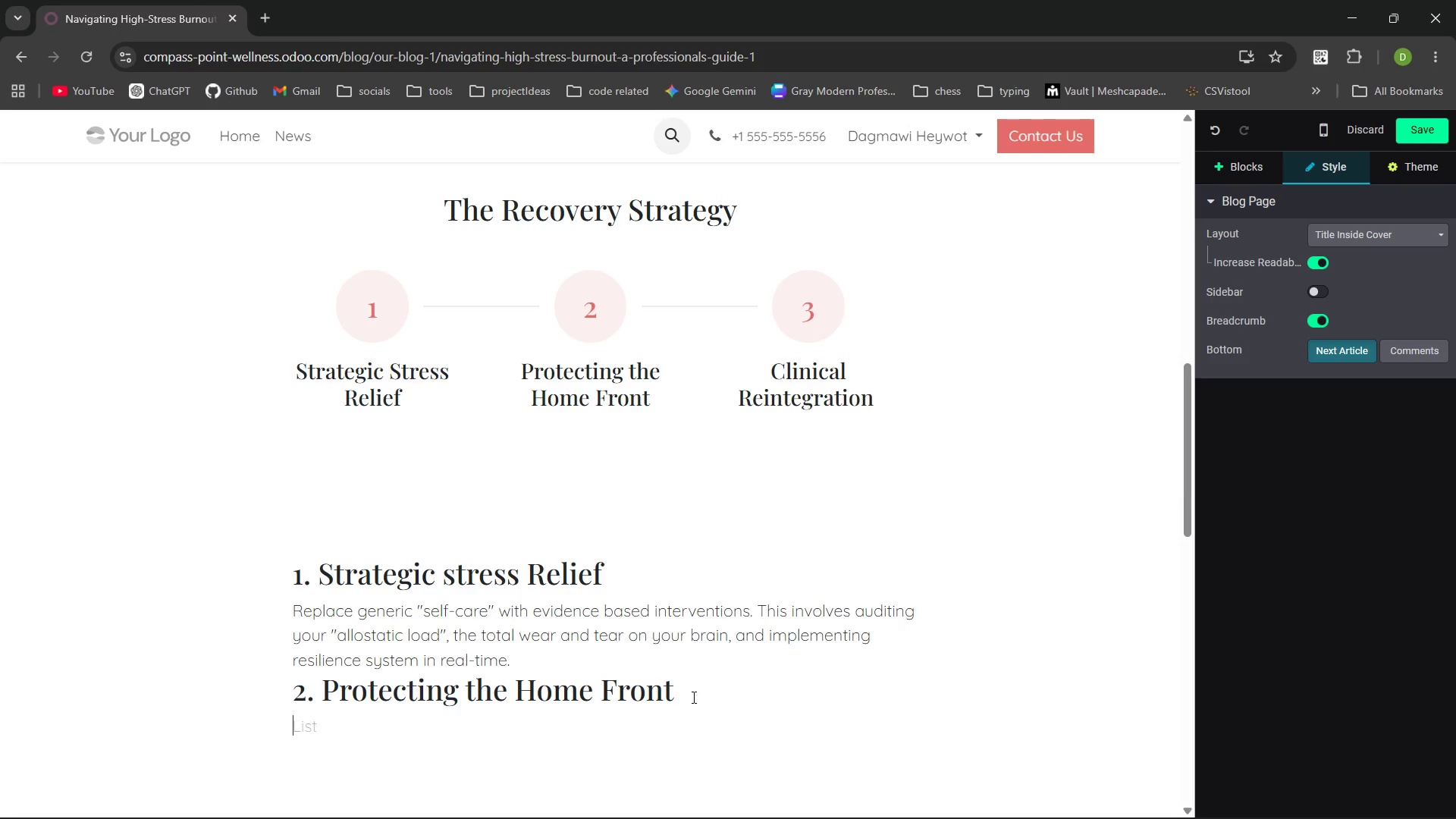 
type(Chronic workplace stress often leads to relatonship stain)
 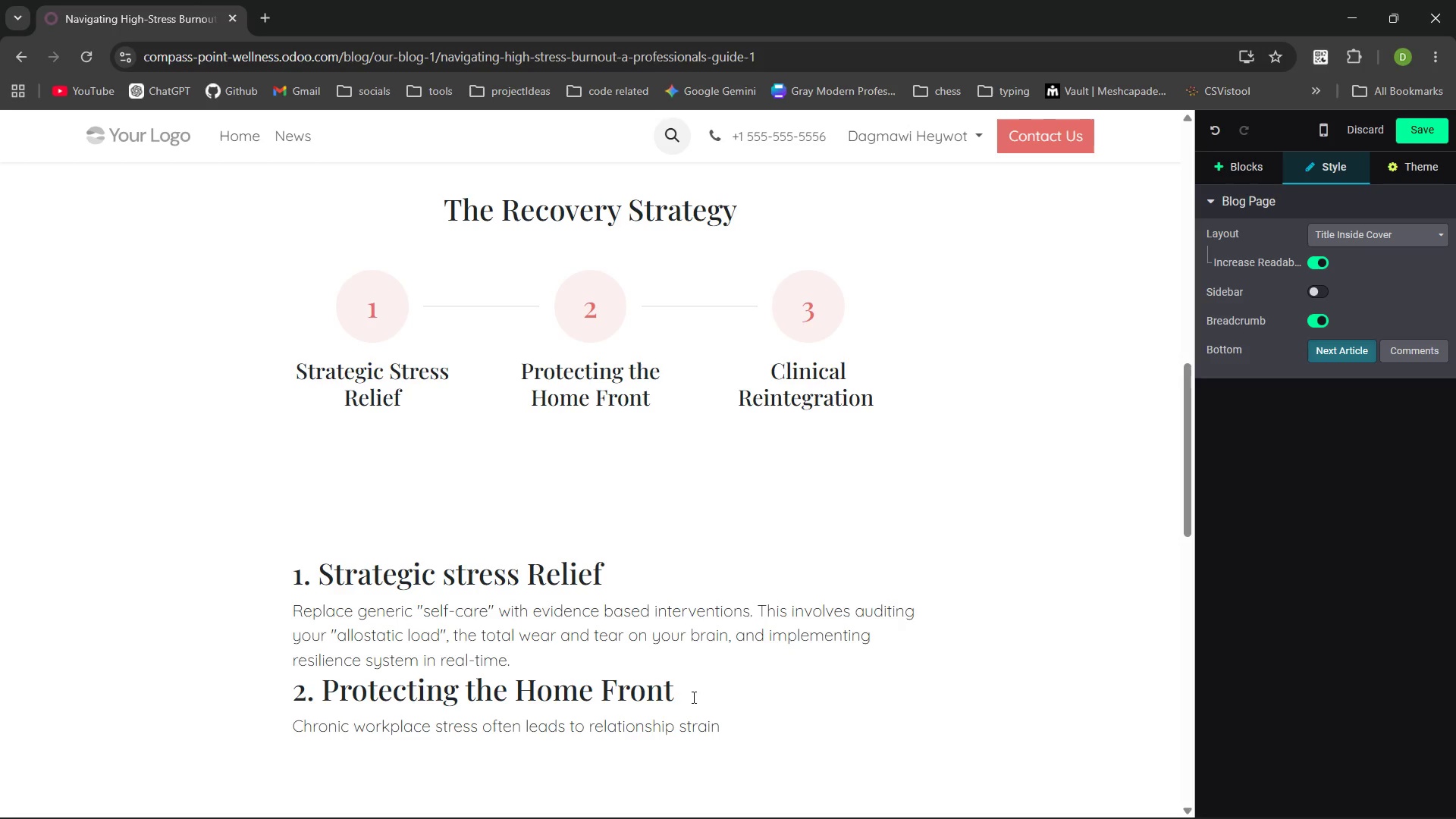 
wait(24.5)
 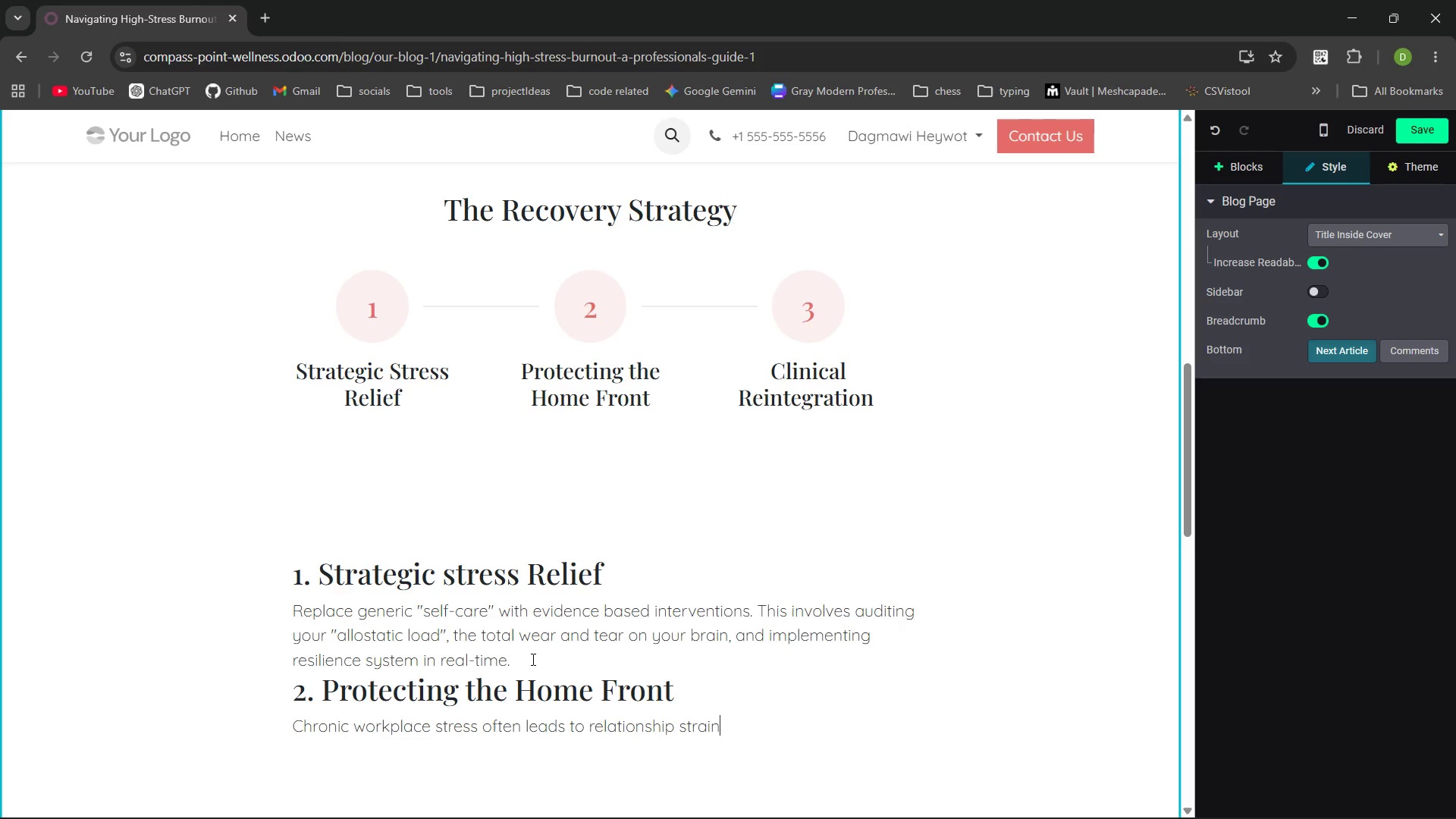 
left_click([361, 657])
 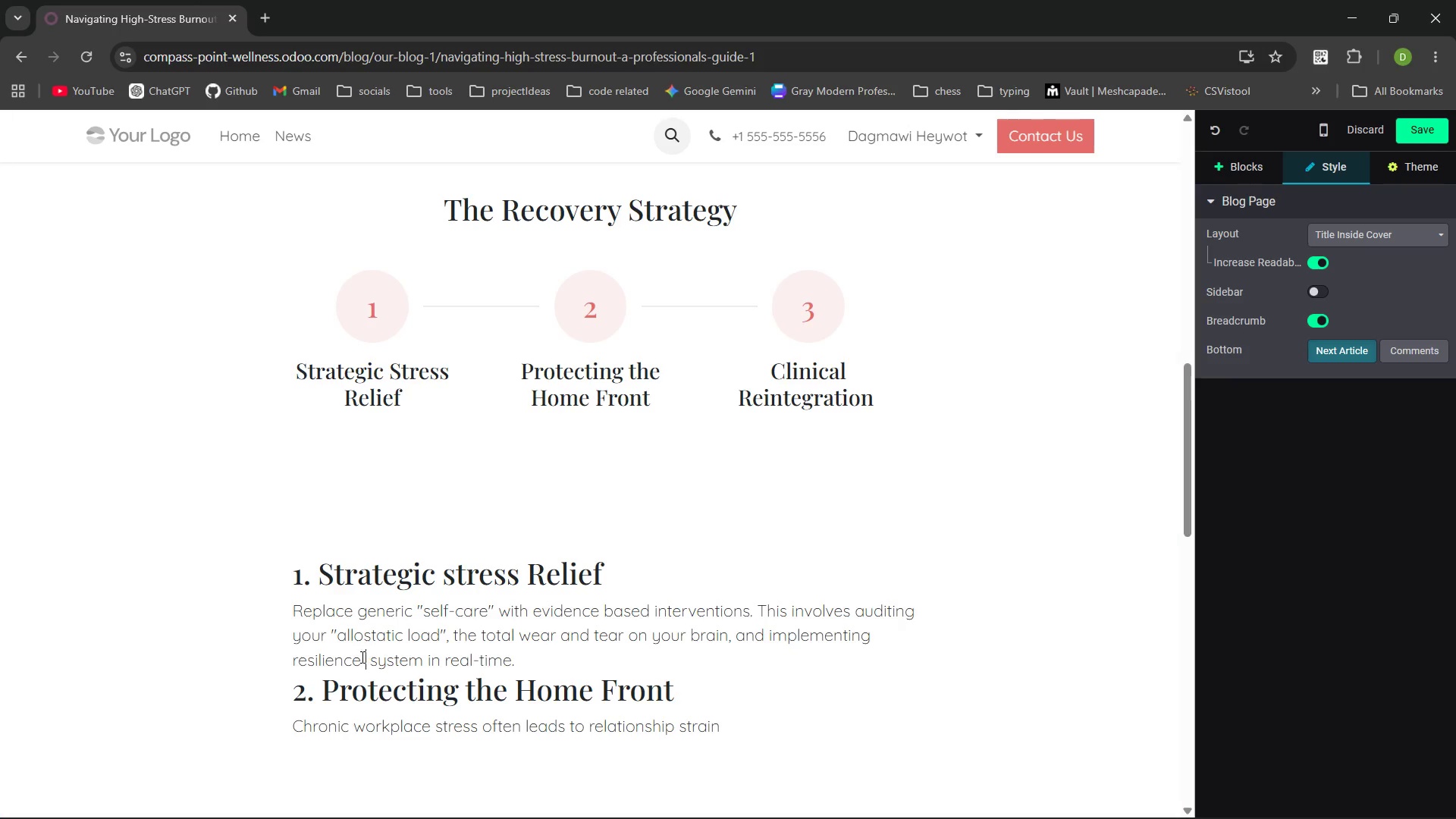 
type( training for executivs to regulate your nervous system )
 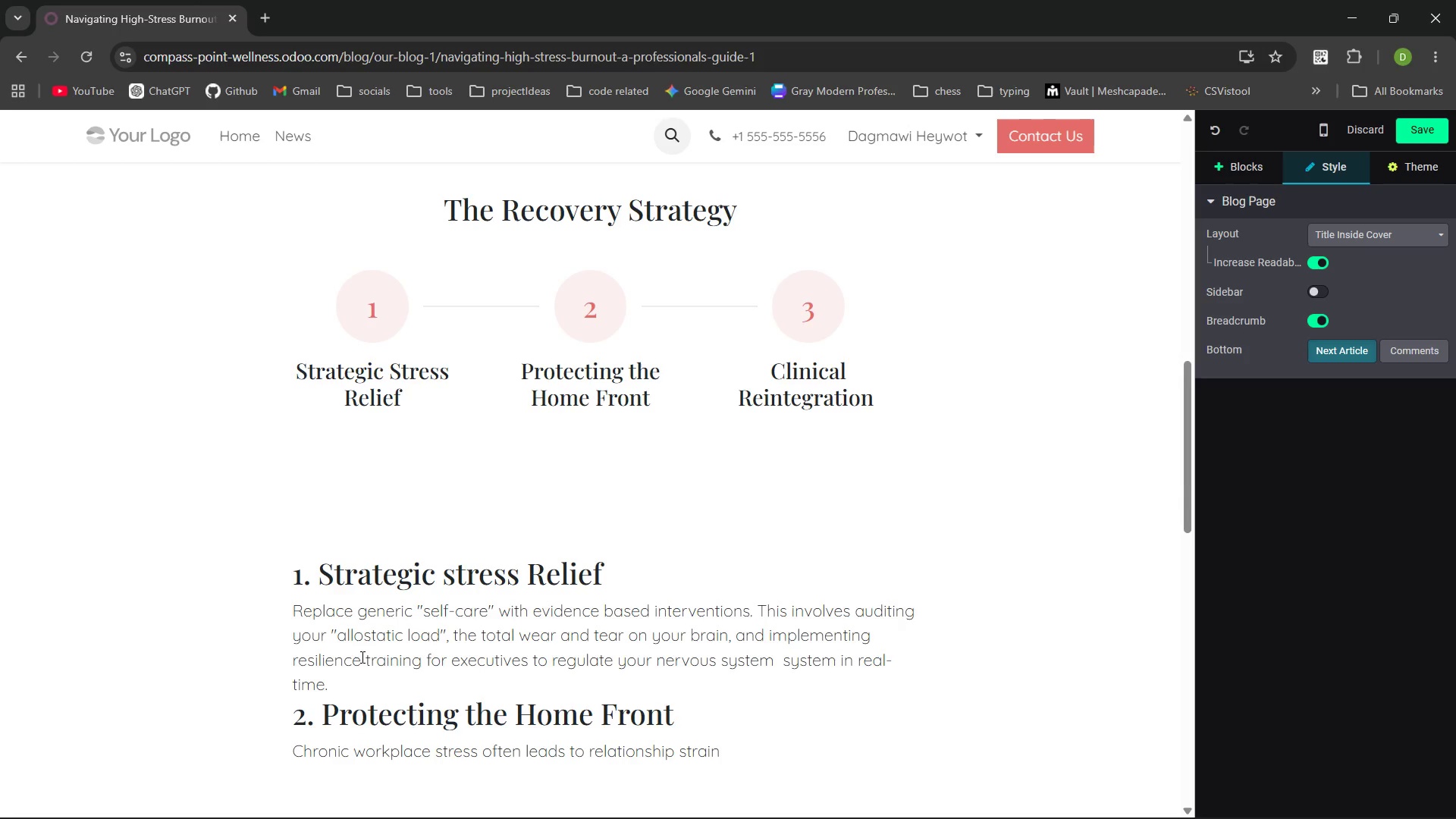 
key(Control+Backspace)
 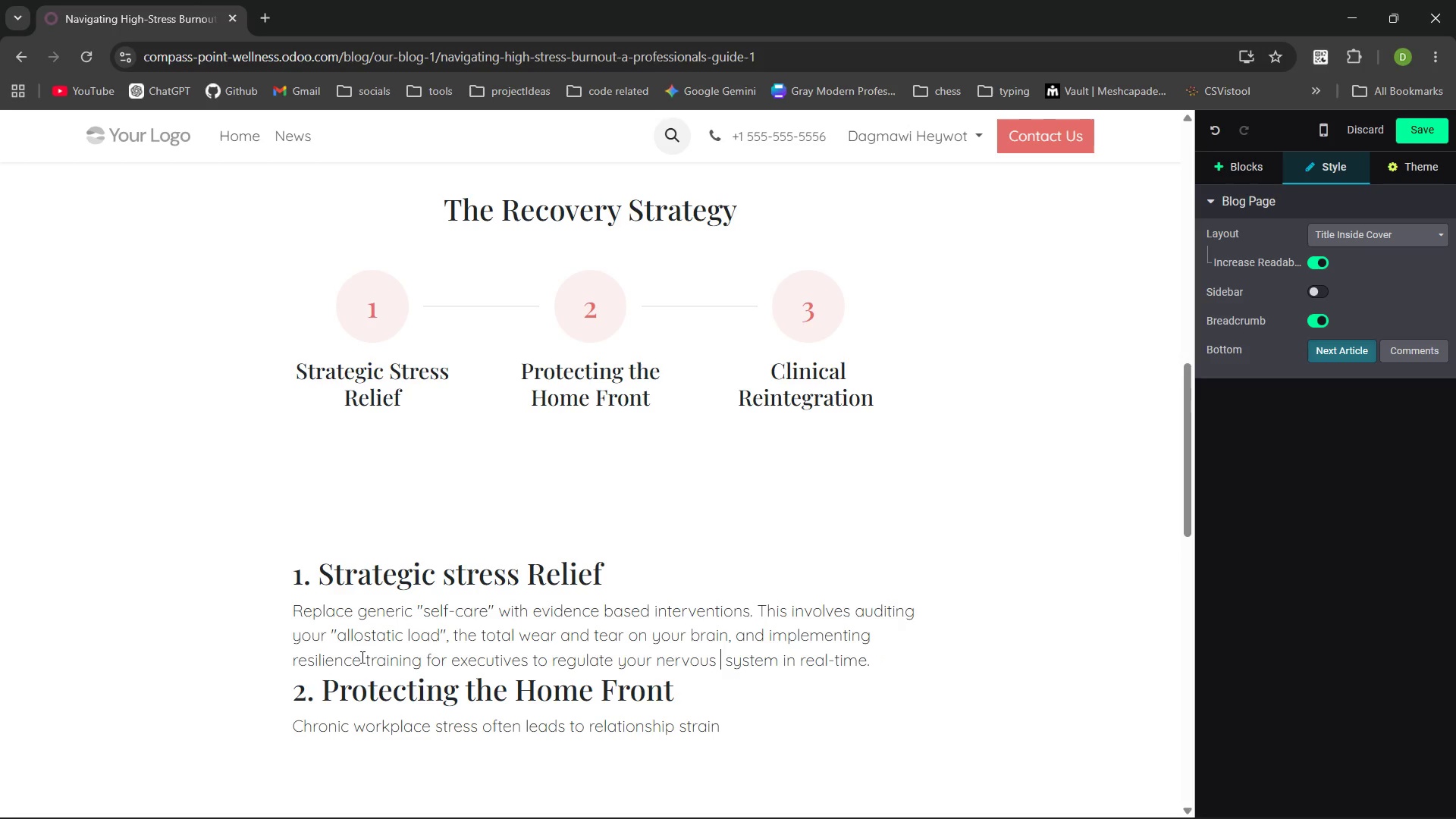 
key(Backspace)
 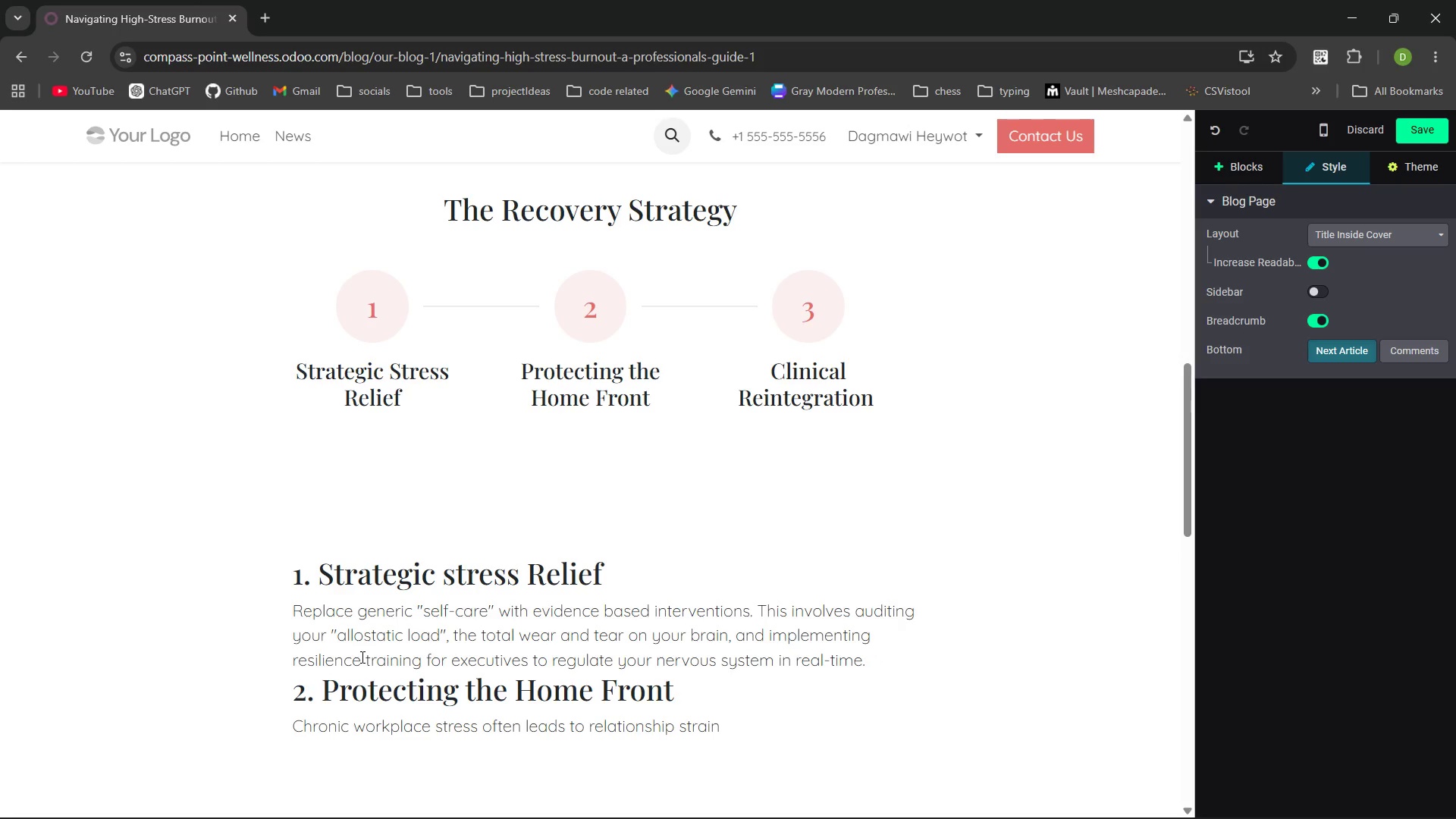 
hold_key(key=ShiftLeft, duration=0.38)
 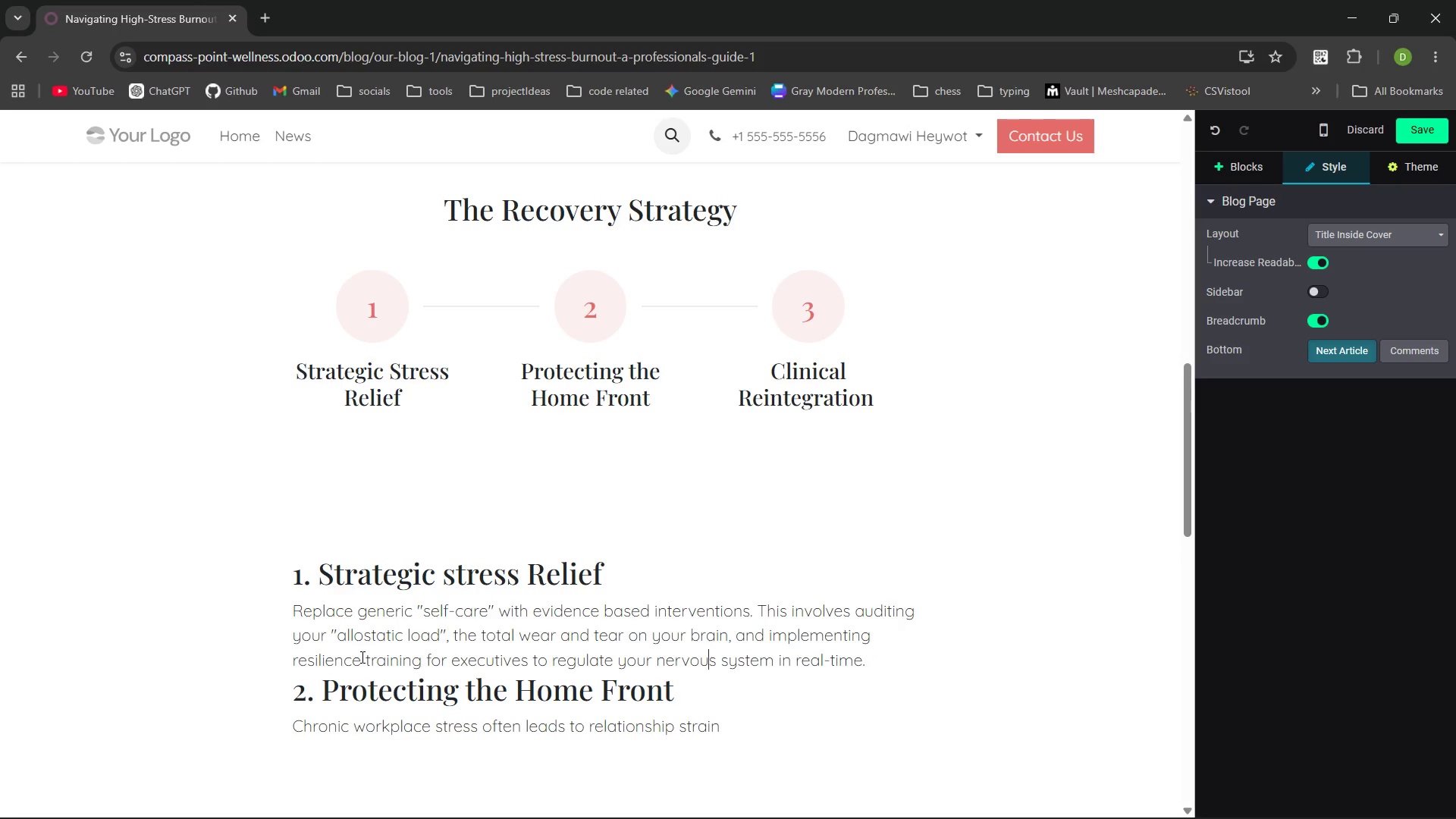 
key(ArrowLeft)
 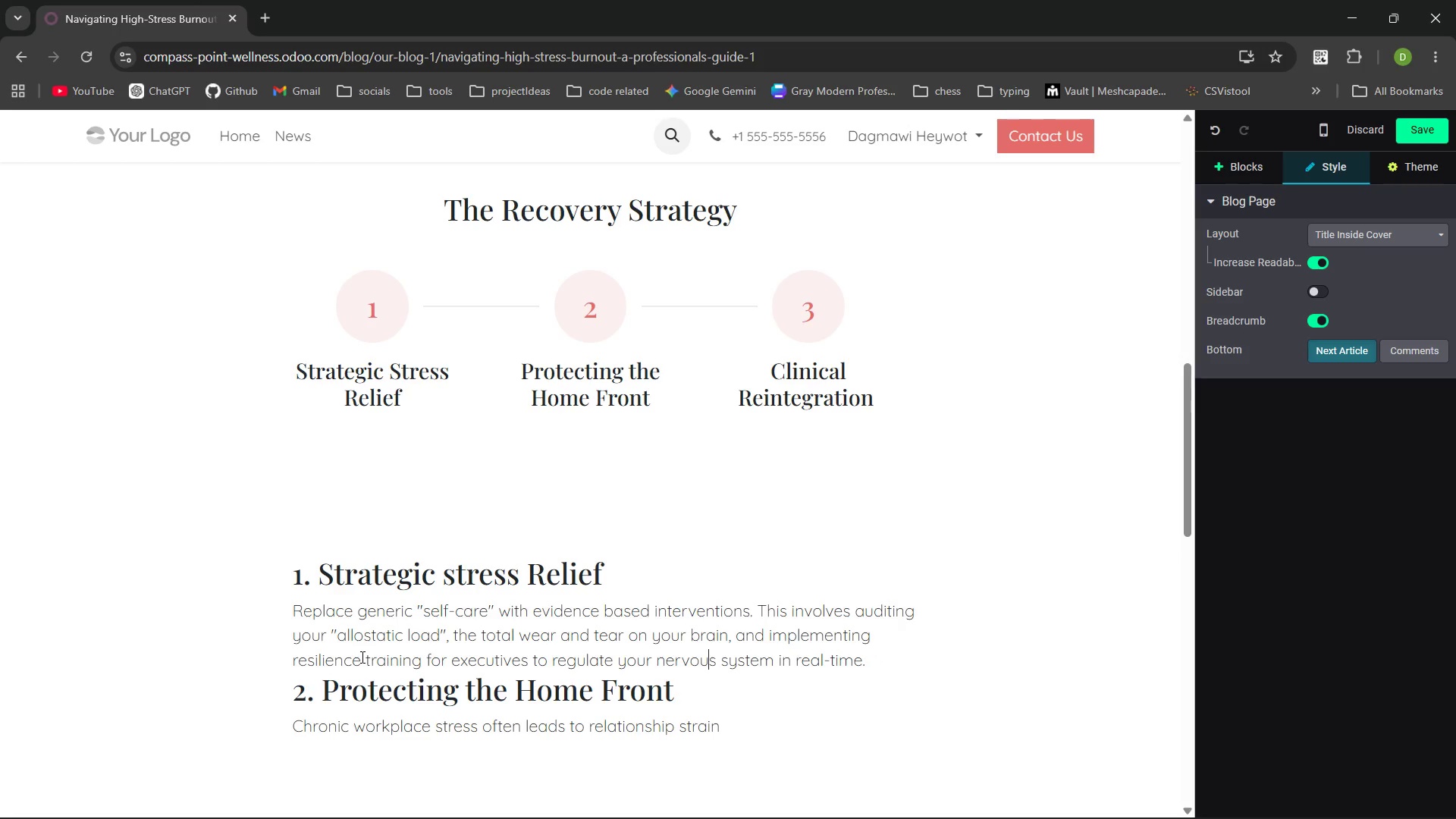 
key(Control+ArrowLeft)
 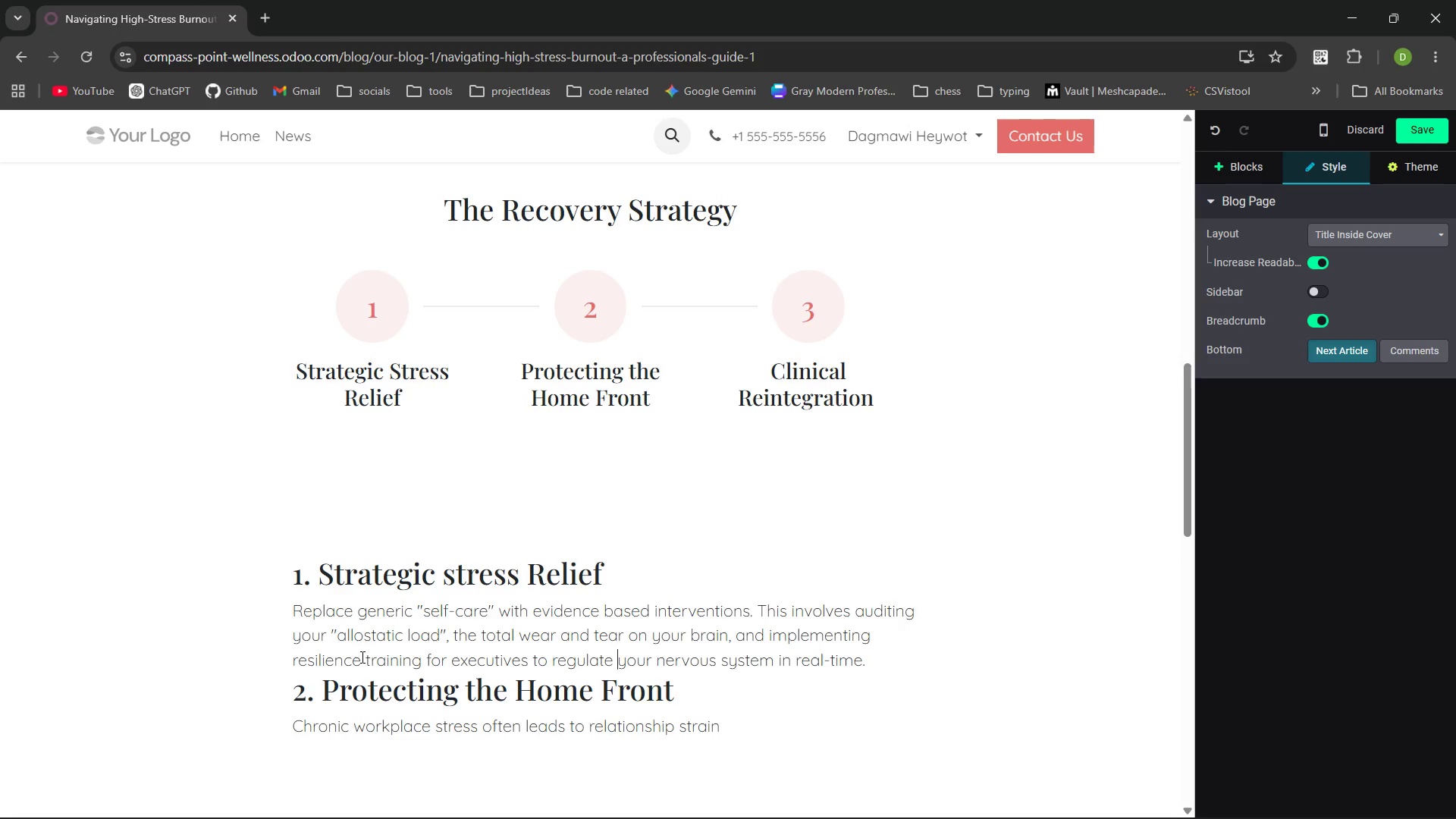 
key(Control+ArrowLeft)
 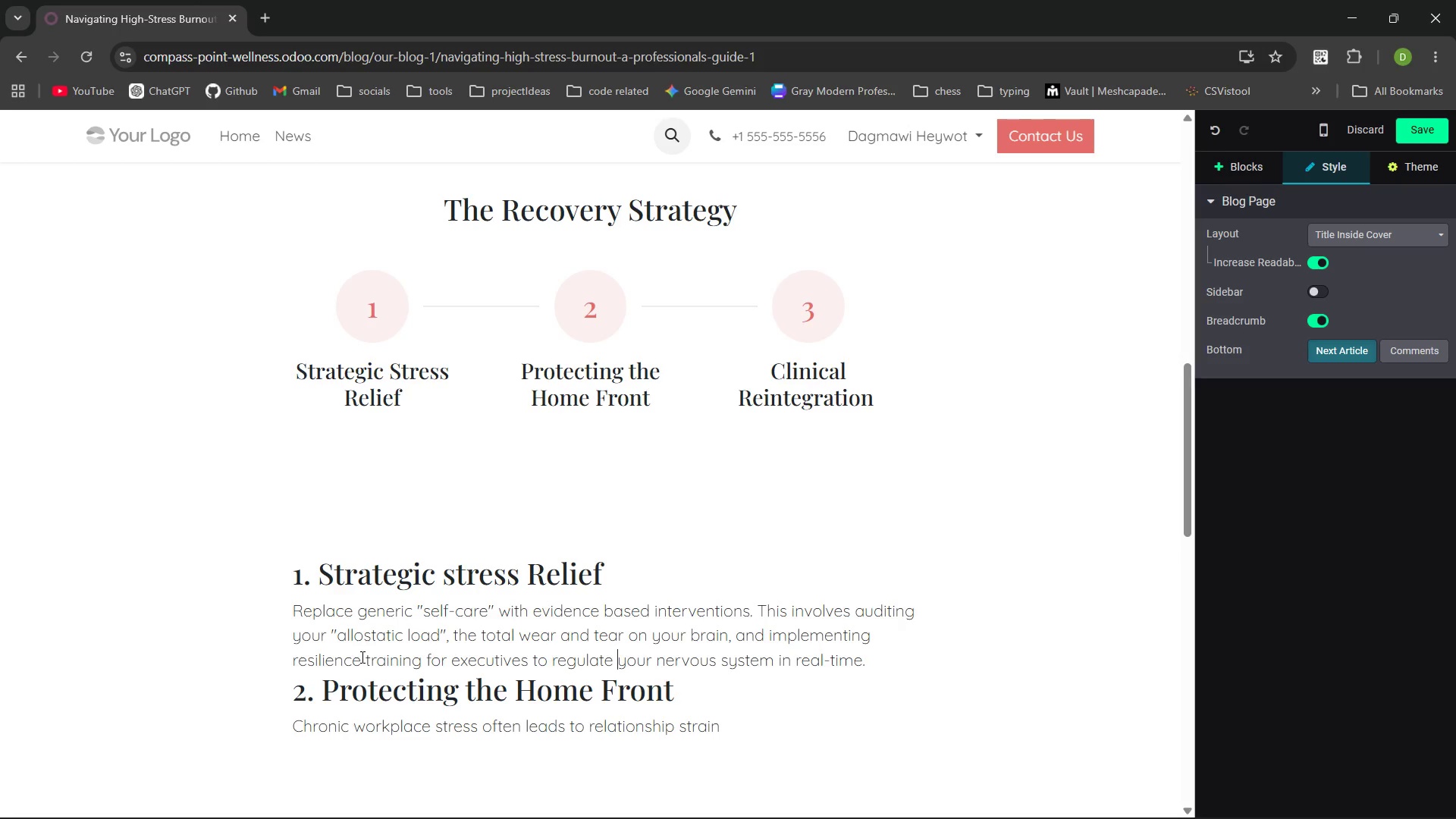 
key(Control+ArrowLeft)
 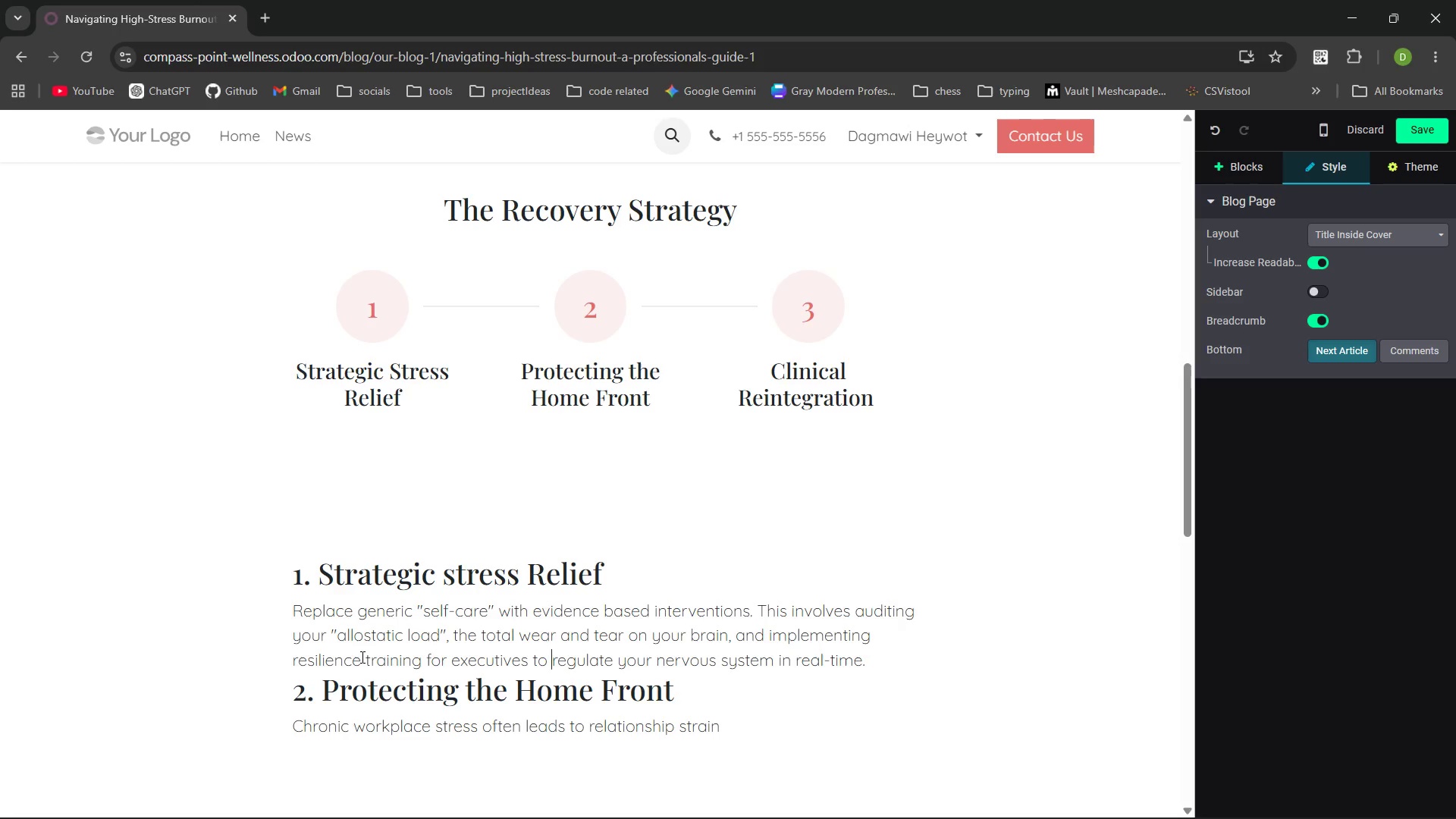 
key(ArrowLeft)
 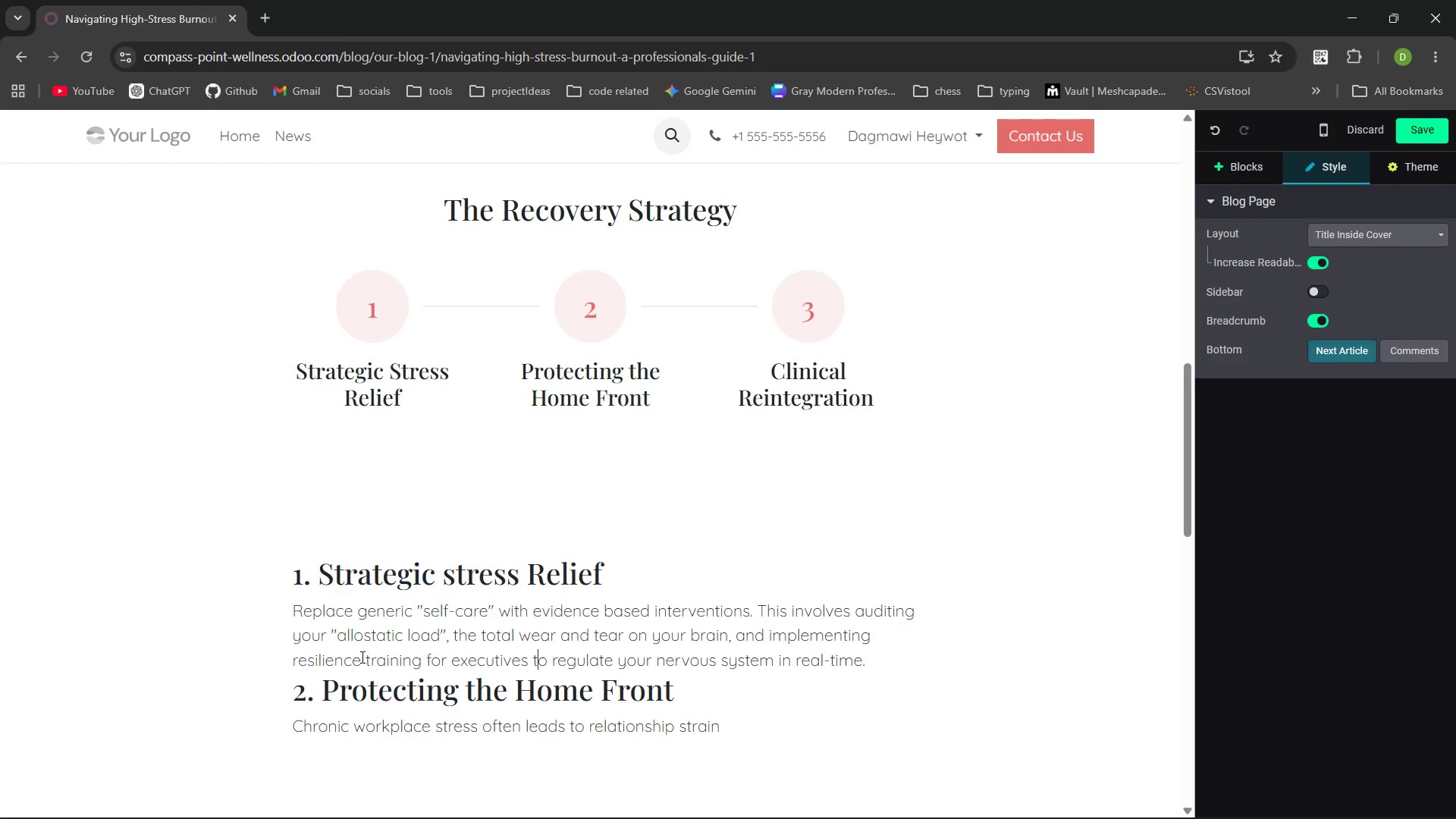 
key(ArrowLeft)
 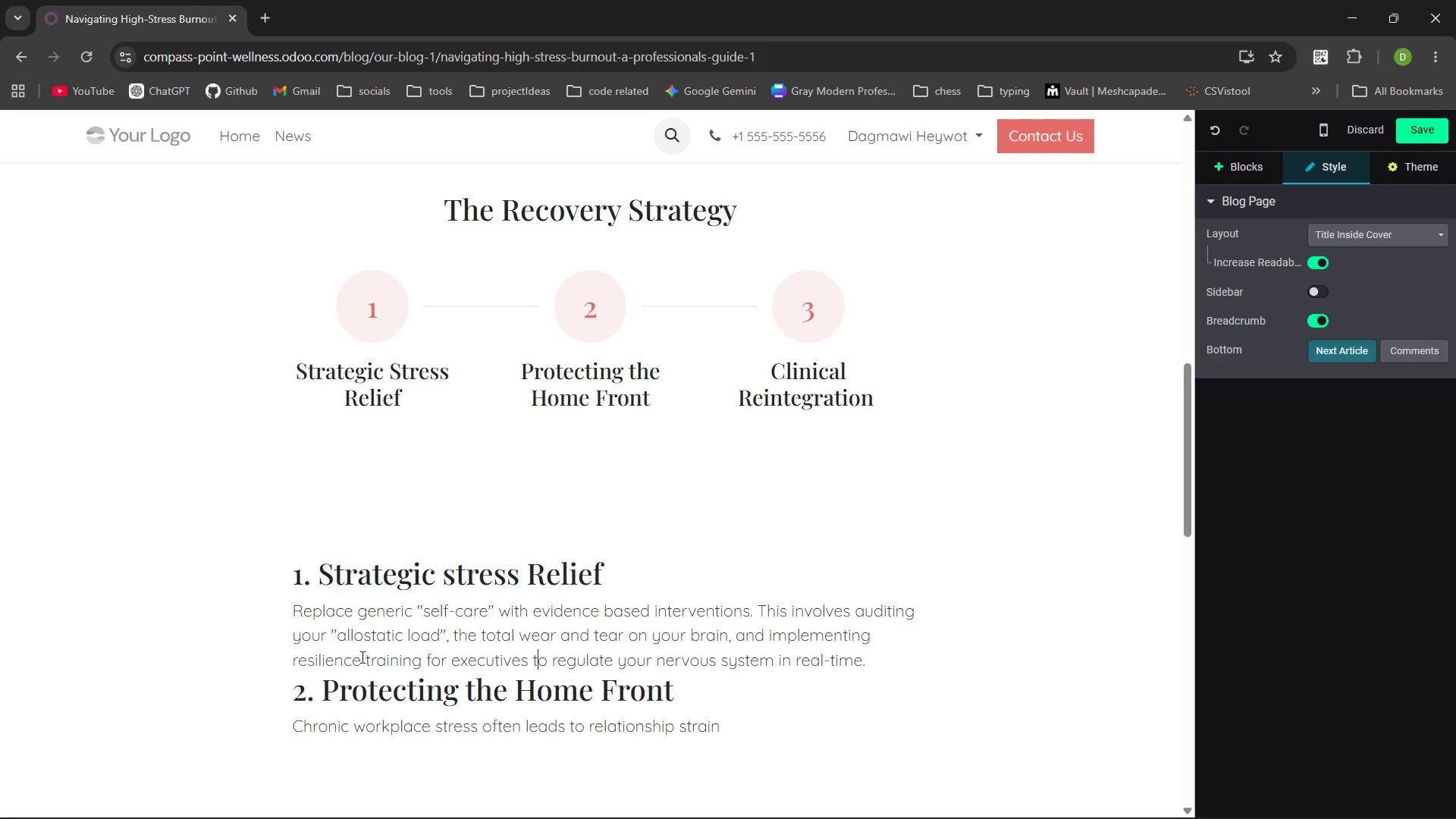 
key(ArrowLeft)
 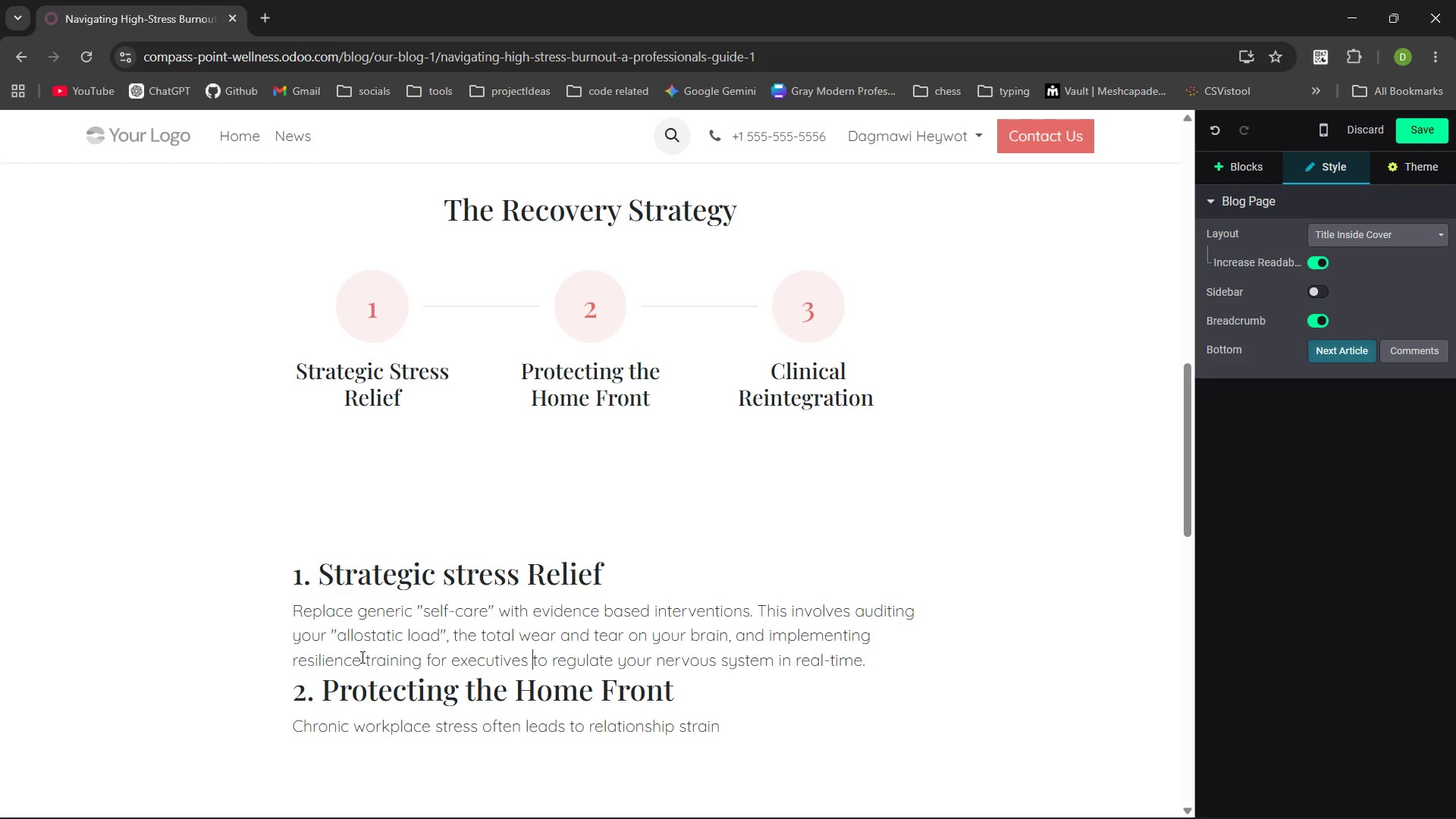 
key(ArrowLeft)
 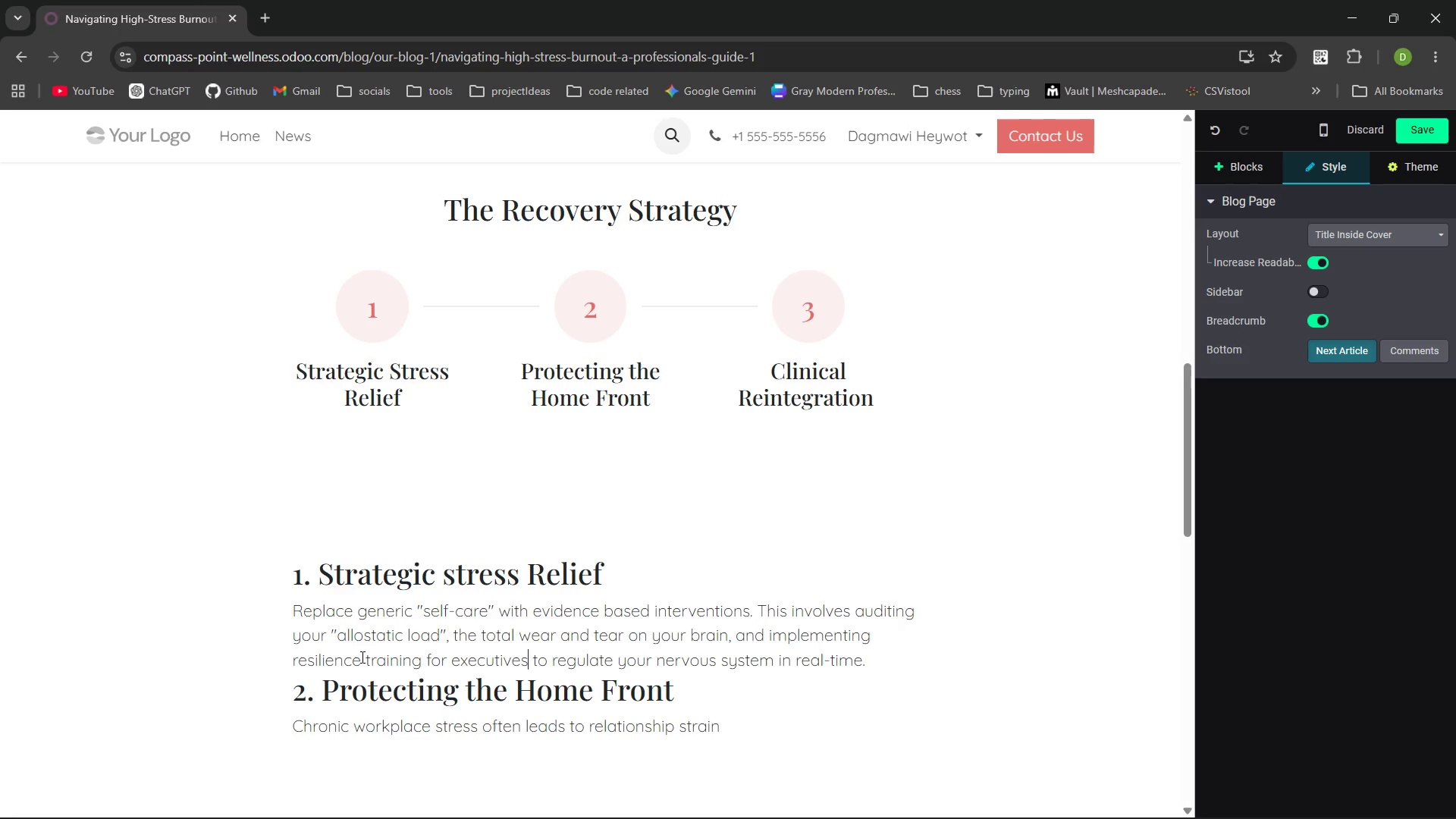 
key(Control+Shift+ArrowLeft)
 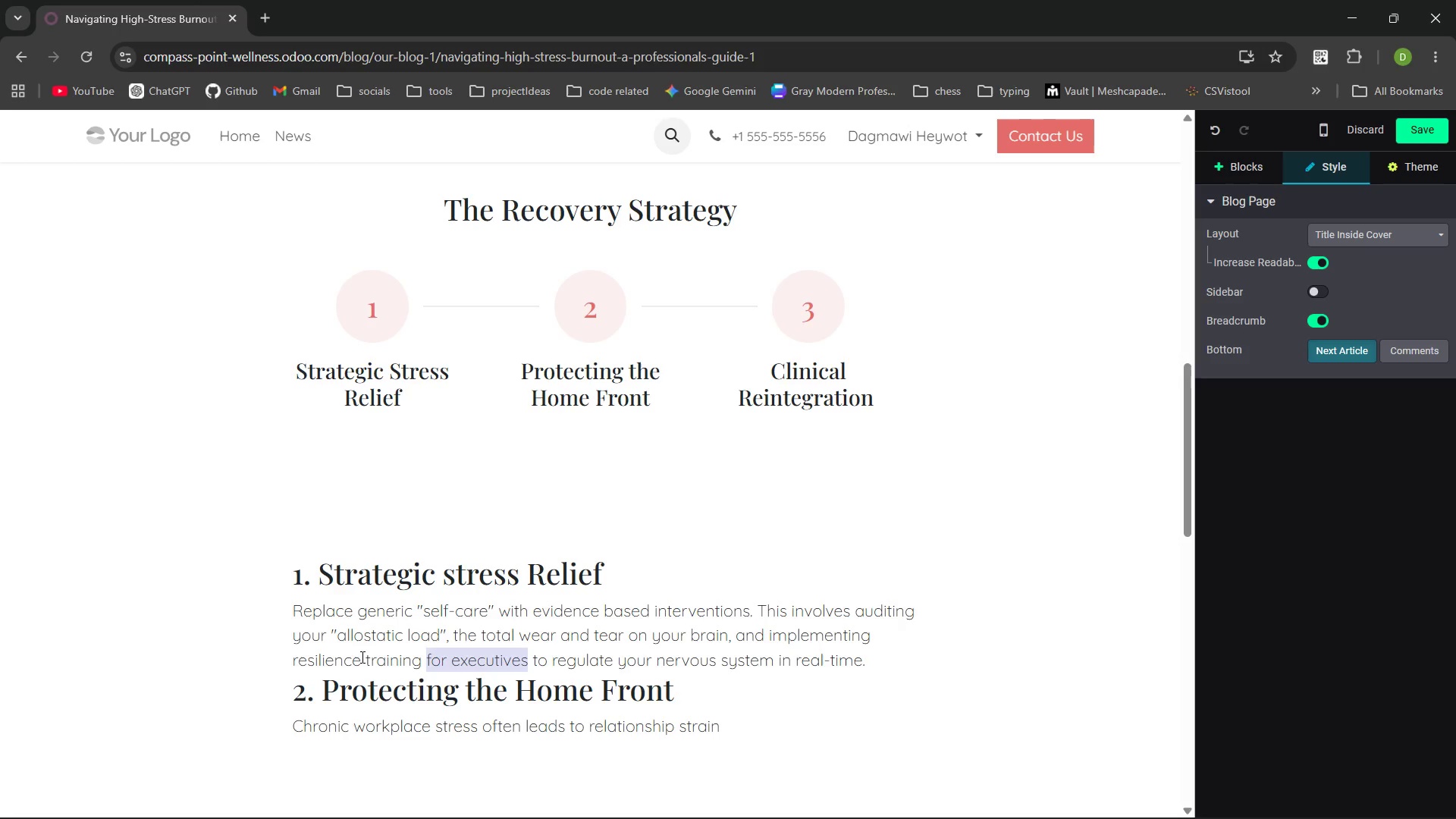 
key(Control+Shift+ArrowLeft)
 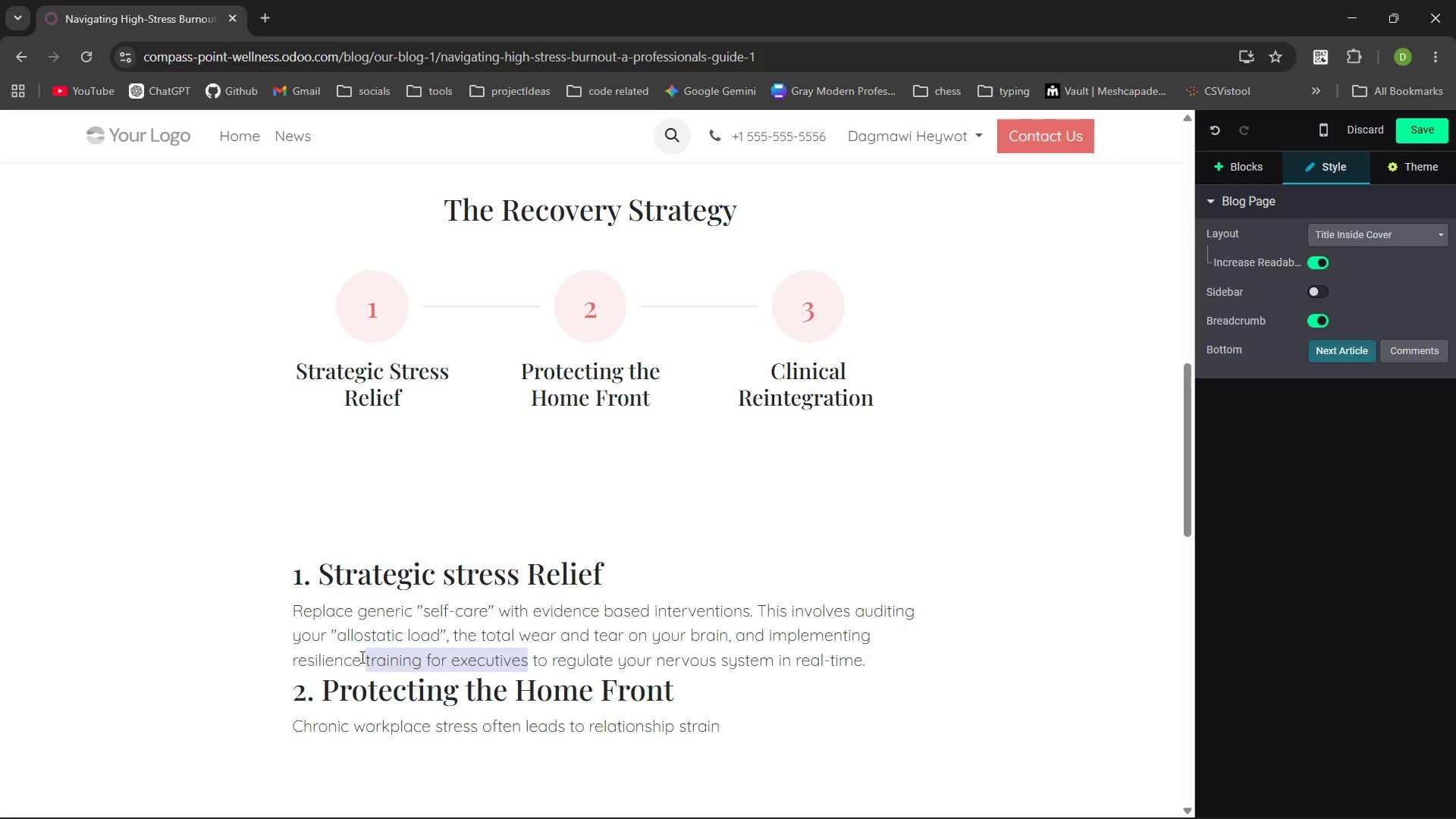 
key(Control+Shift+ArrowLeft)
 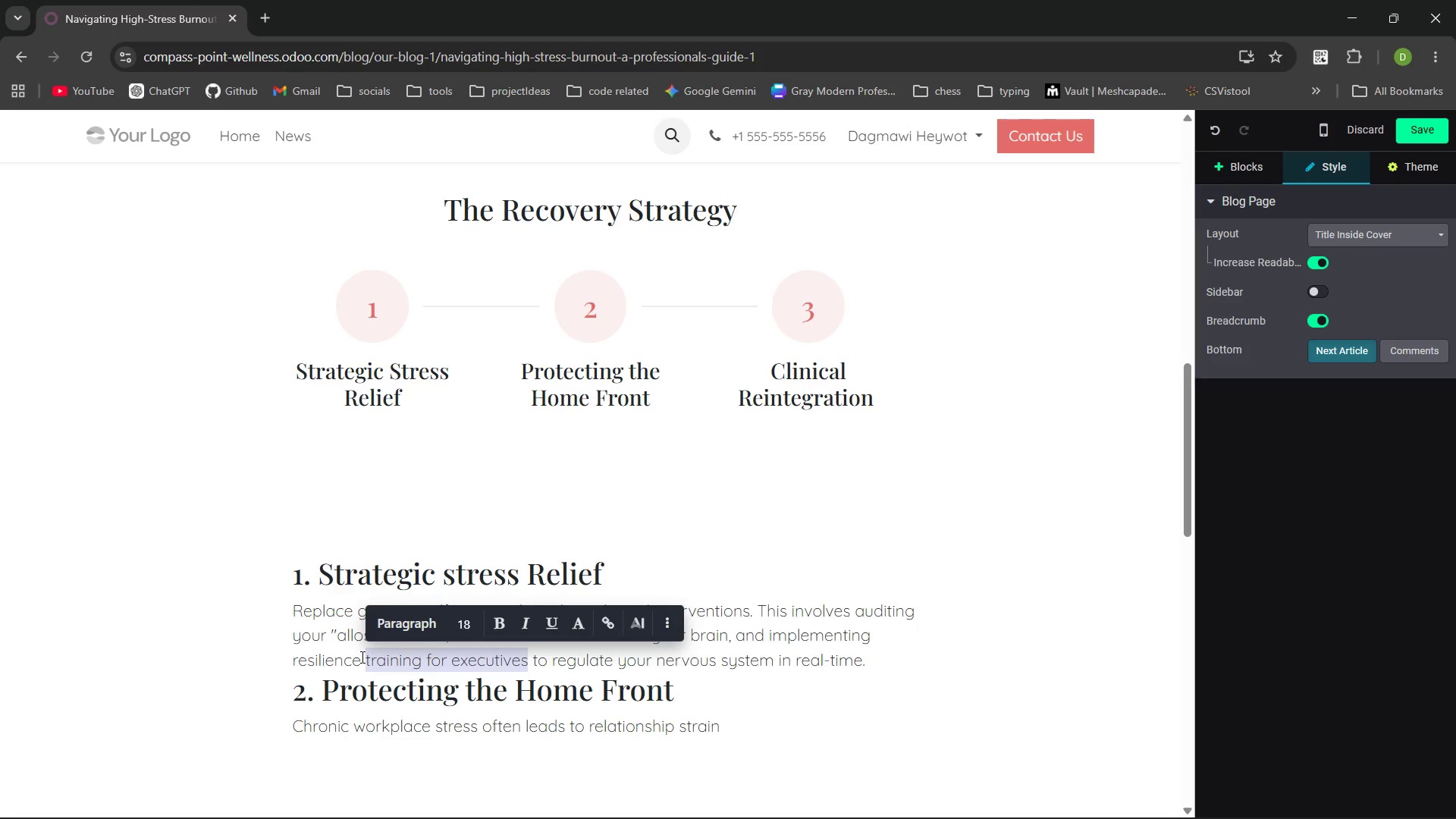 
key(Control+Shift+ArrowLeft)
 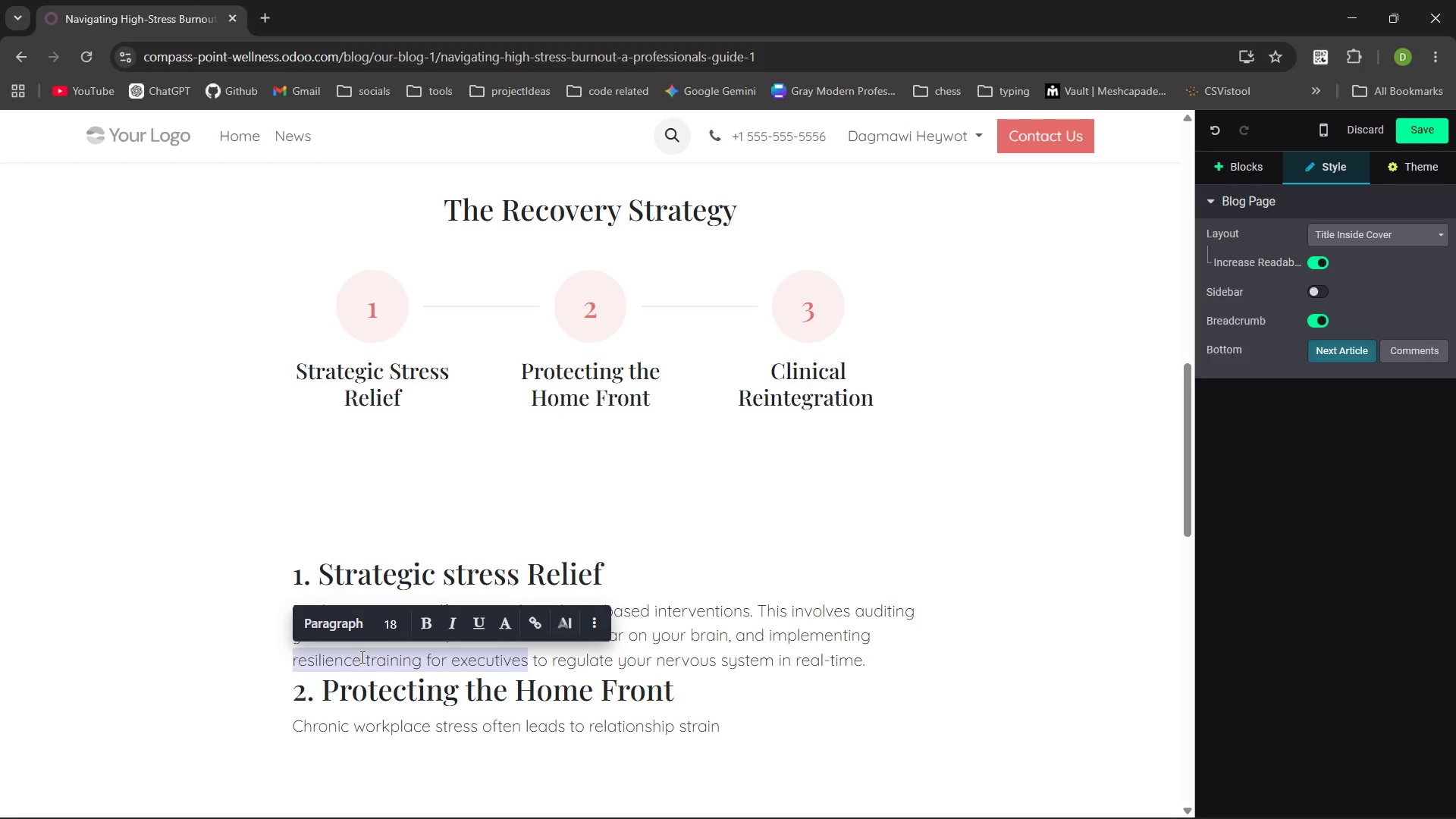 
key(Control+B)
 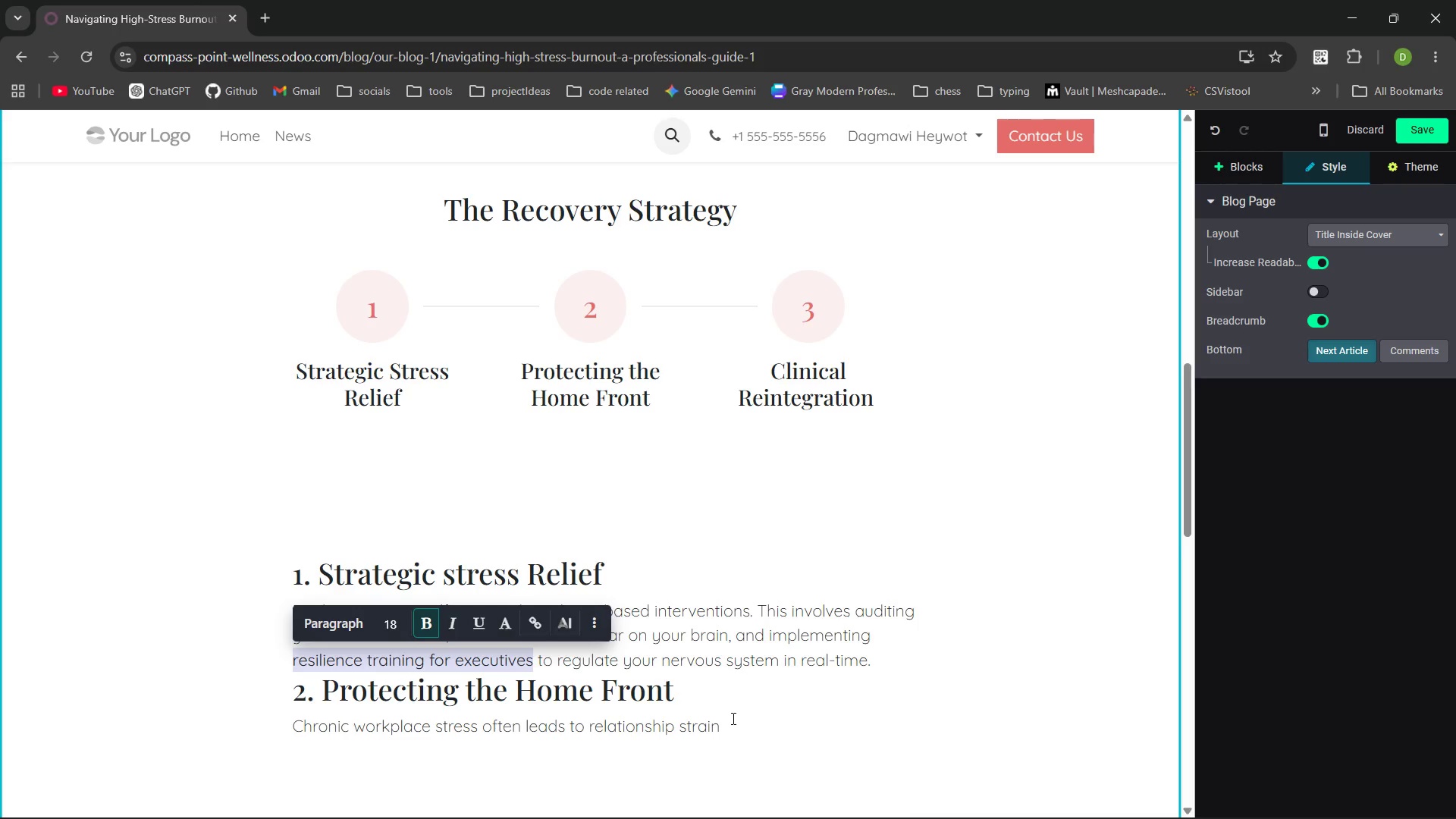 
left_click([732, 723])
 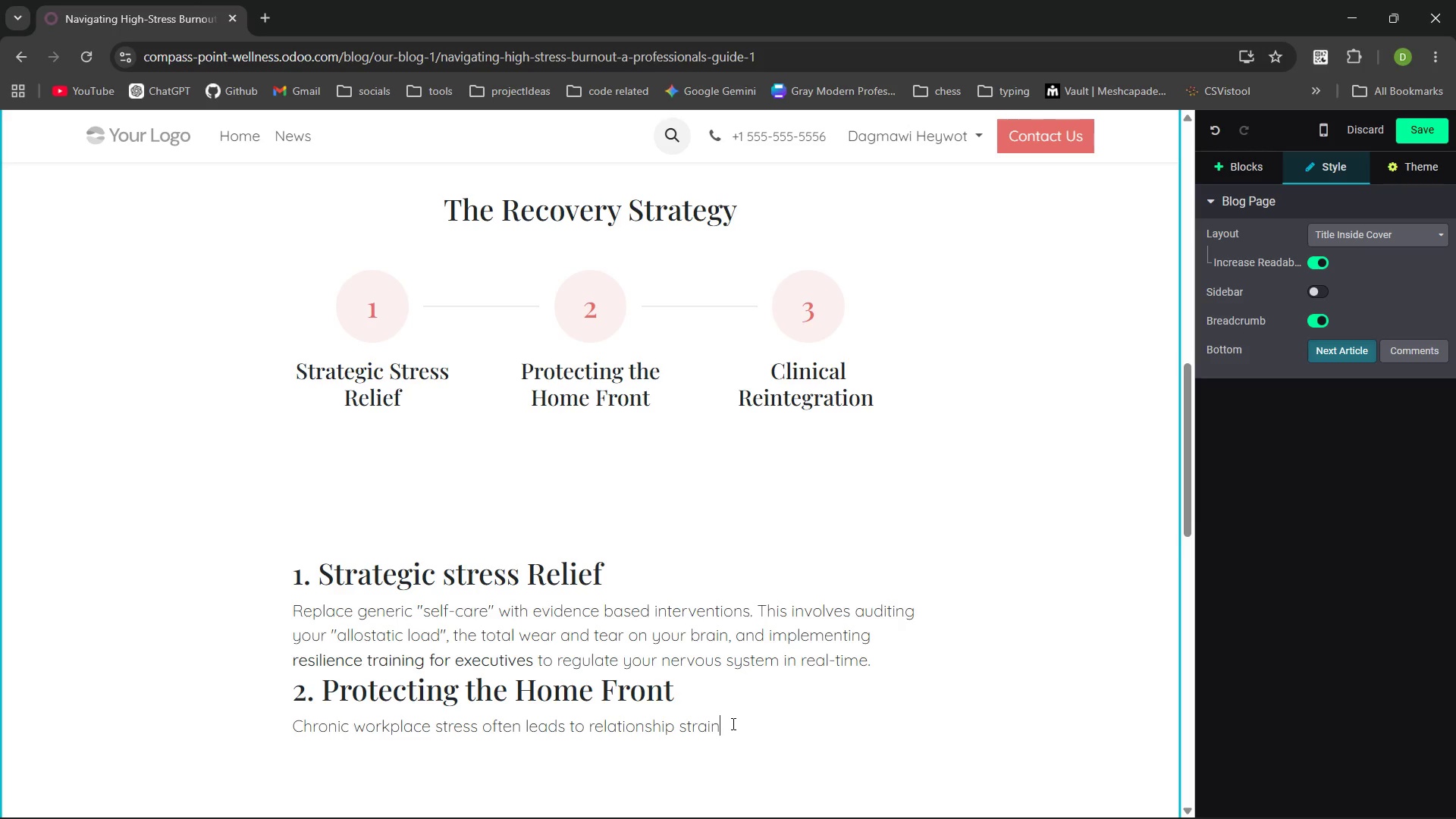 
wait(13.86)
 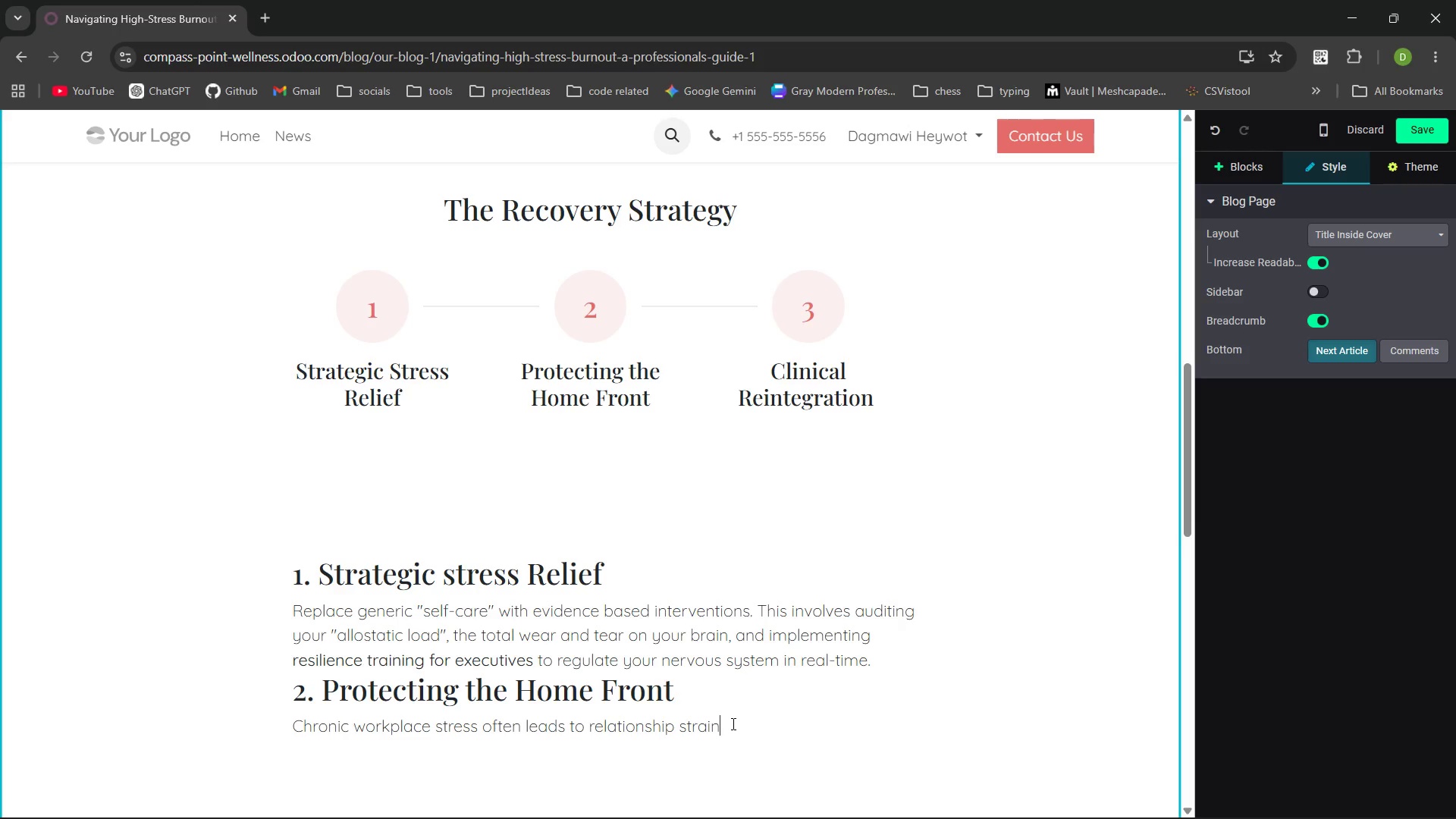 
type( from work stresss )
key(Backspace)
key(Backspace)
type(. Step two focuses on "boundary")
key(Backspace)
type( mastery" )
 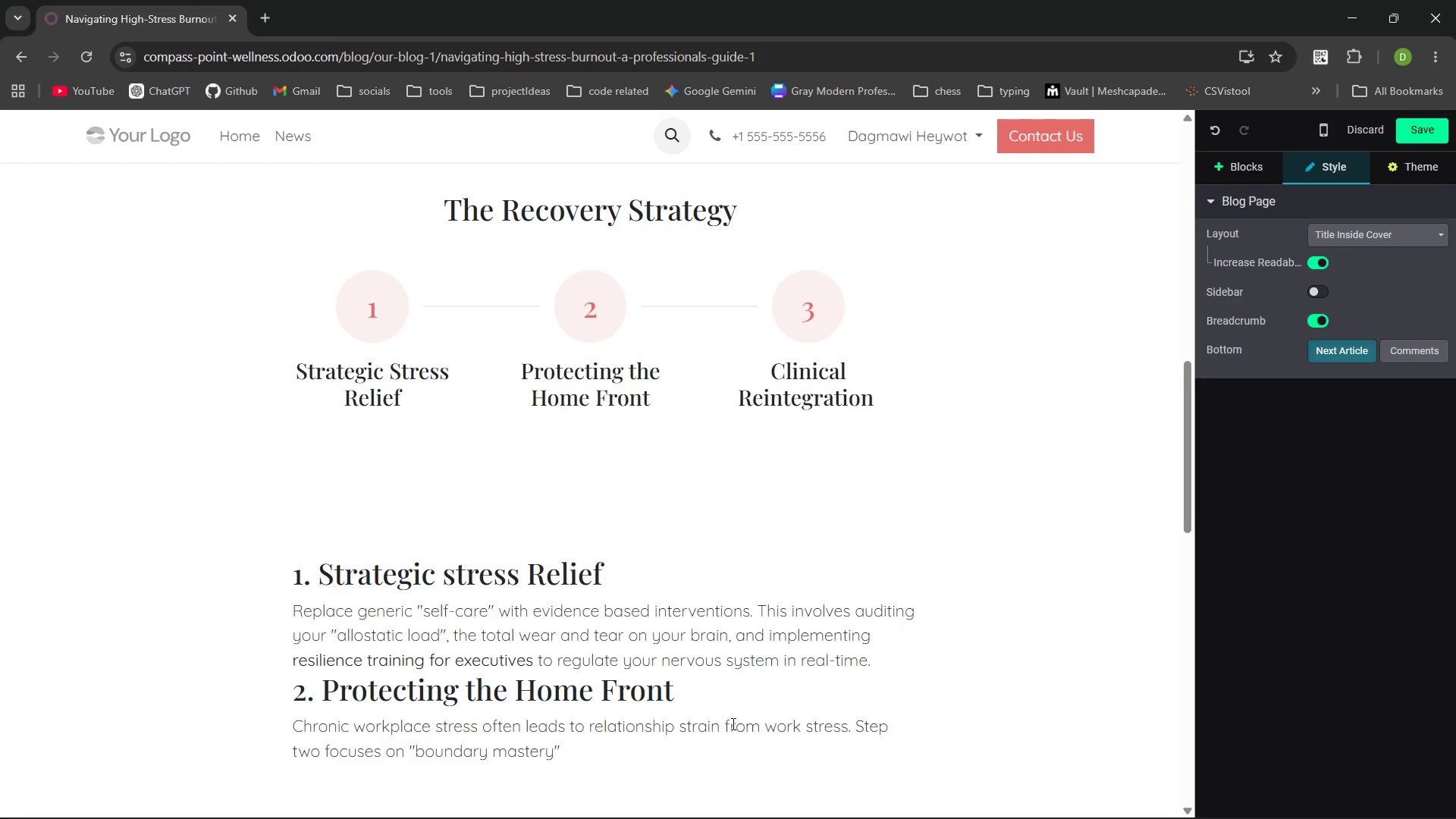 
key(ArrowLeft)
 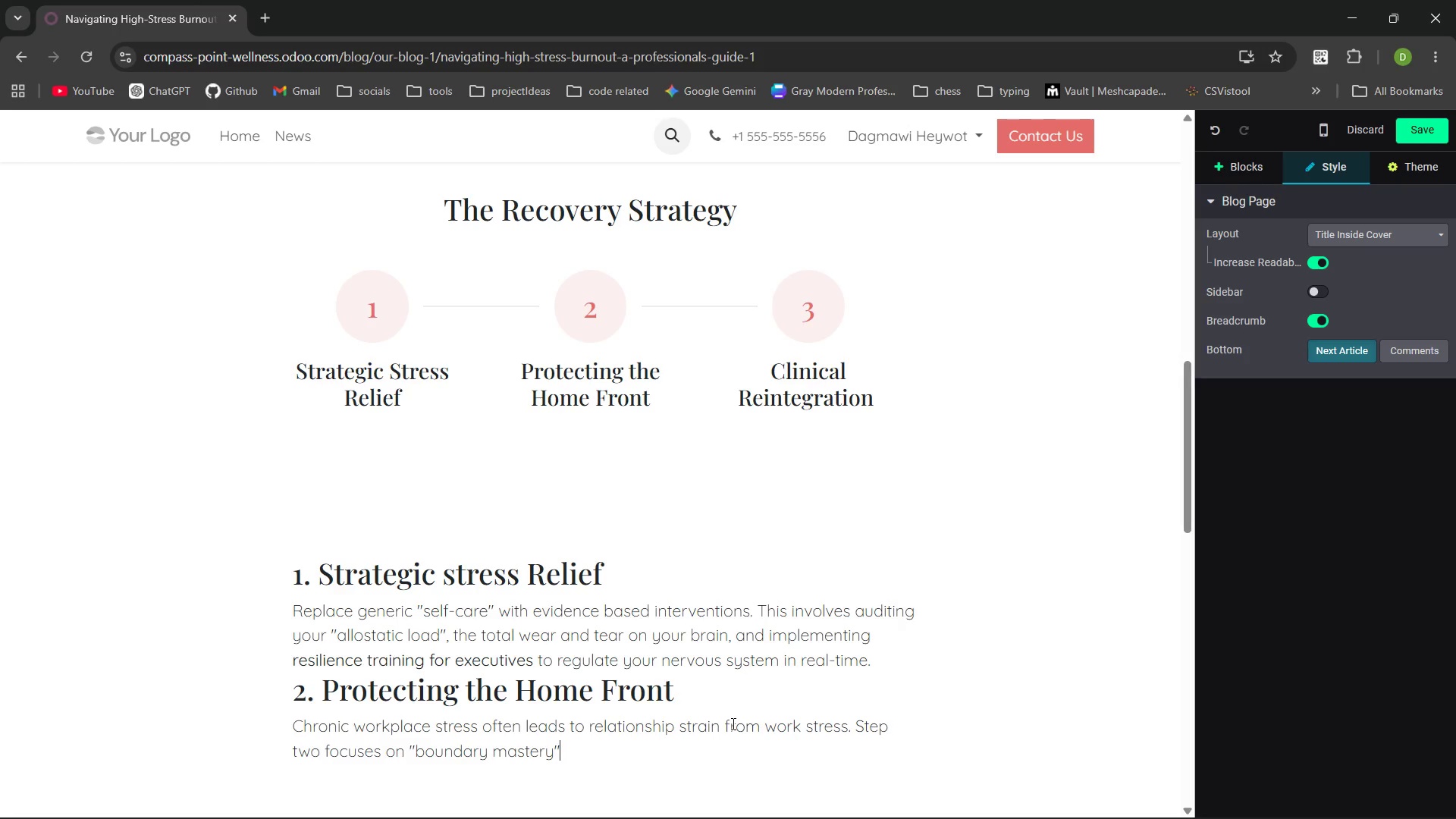 
key(Control+ControlLeft)
 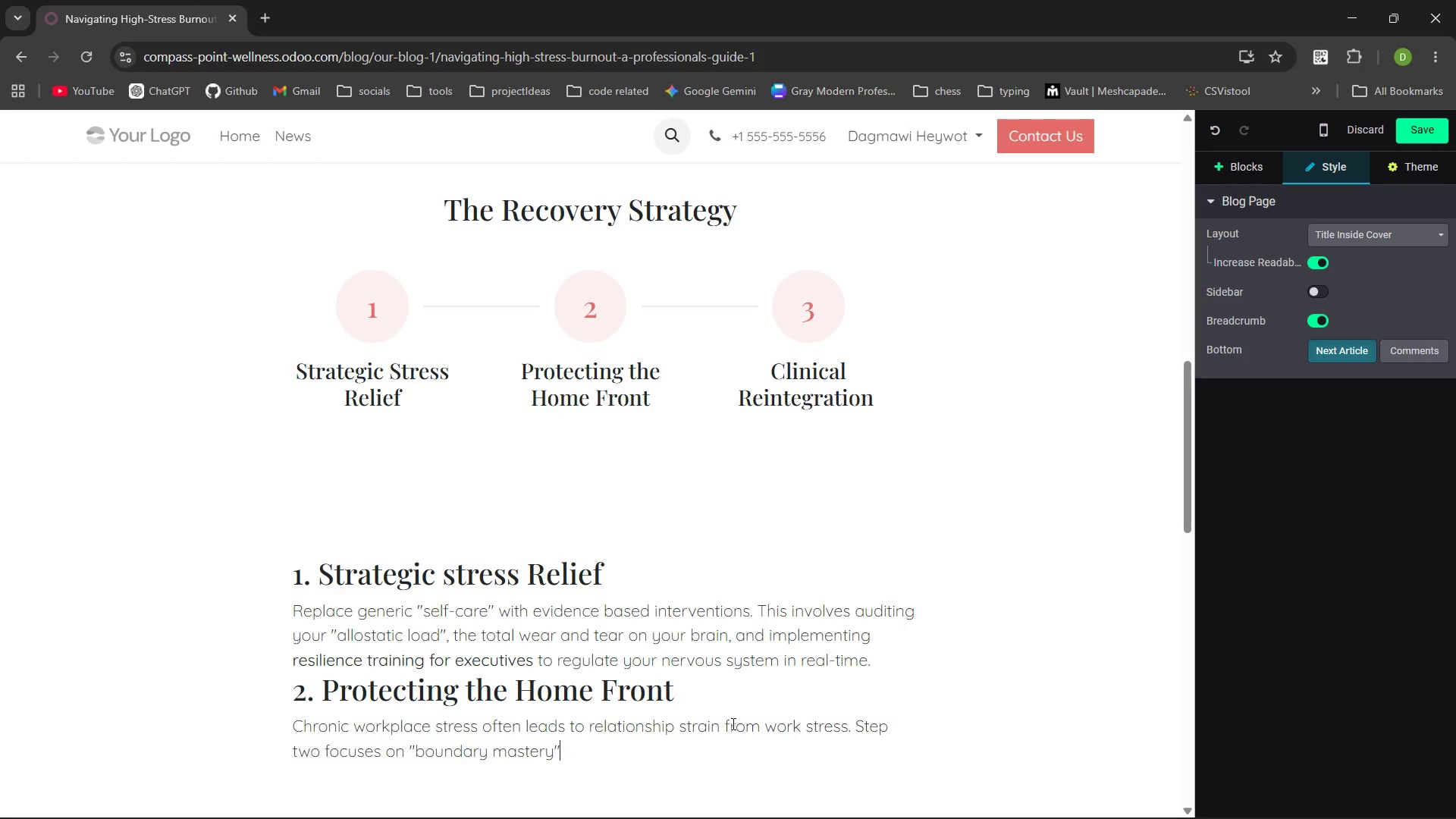 
key(ArrowLeft)
 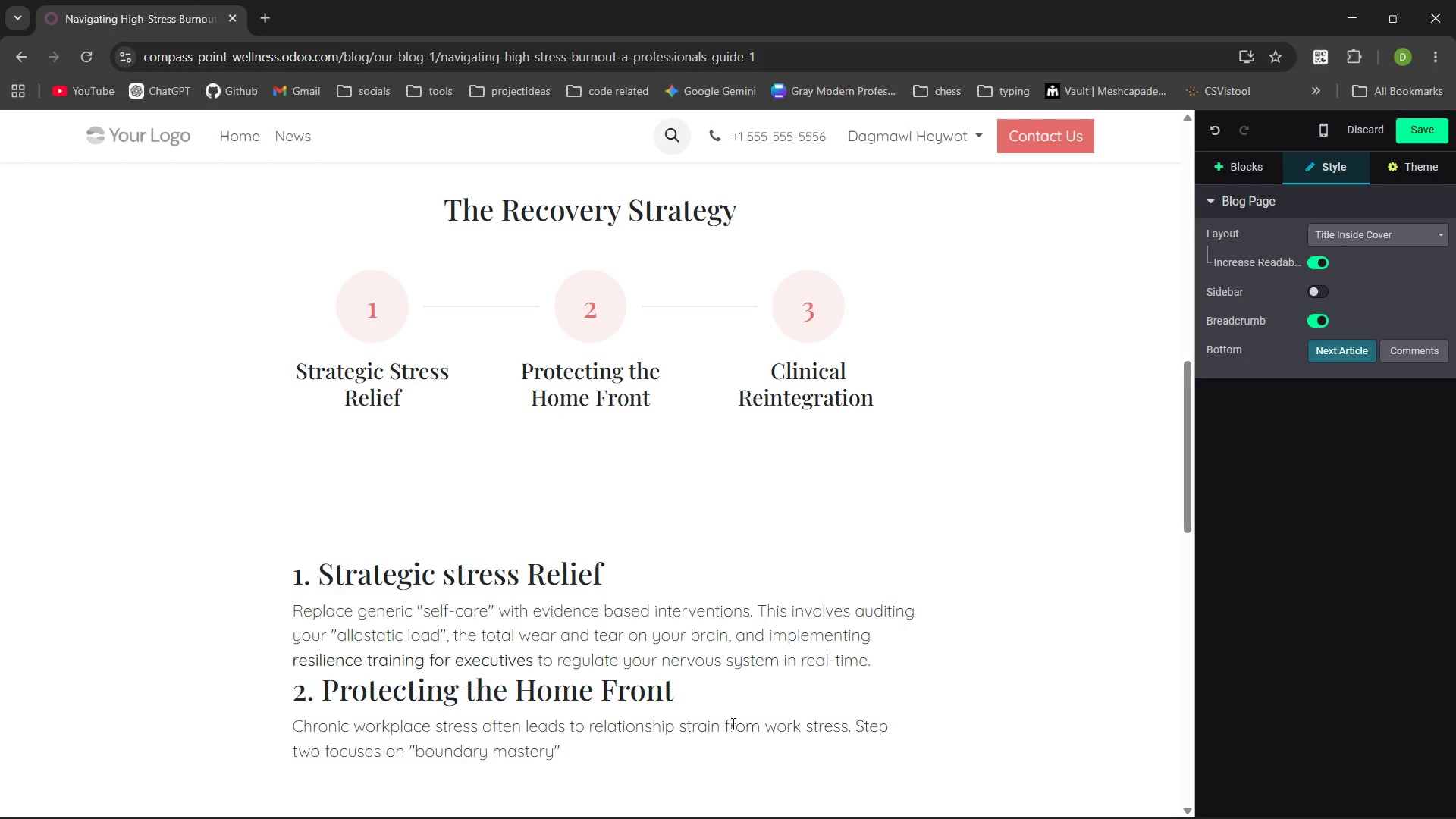 
key(Comma)
 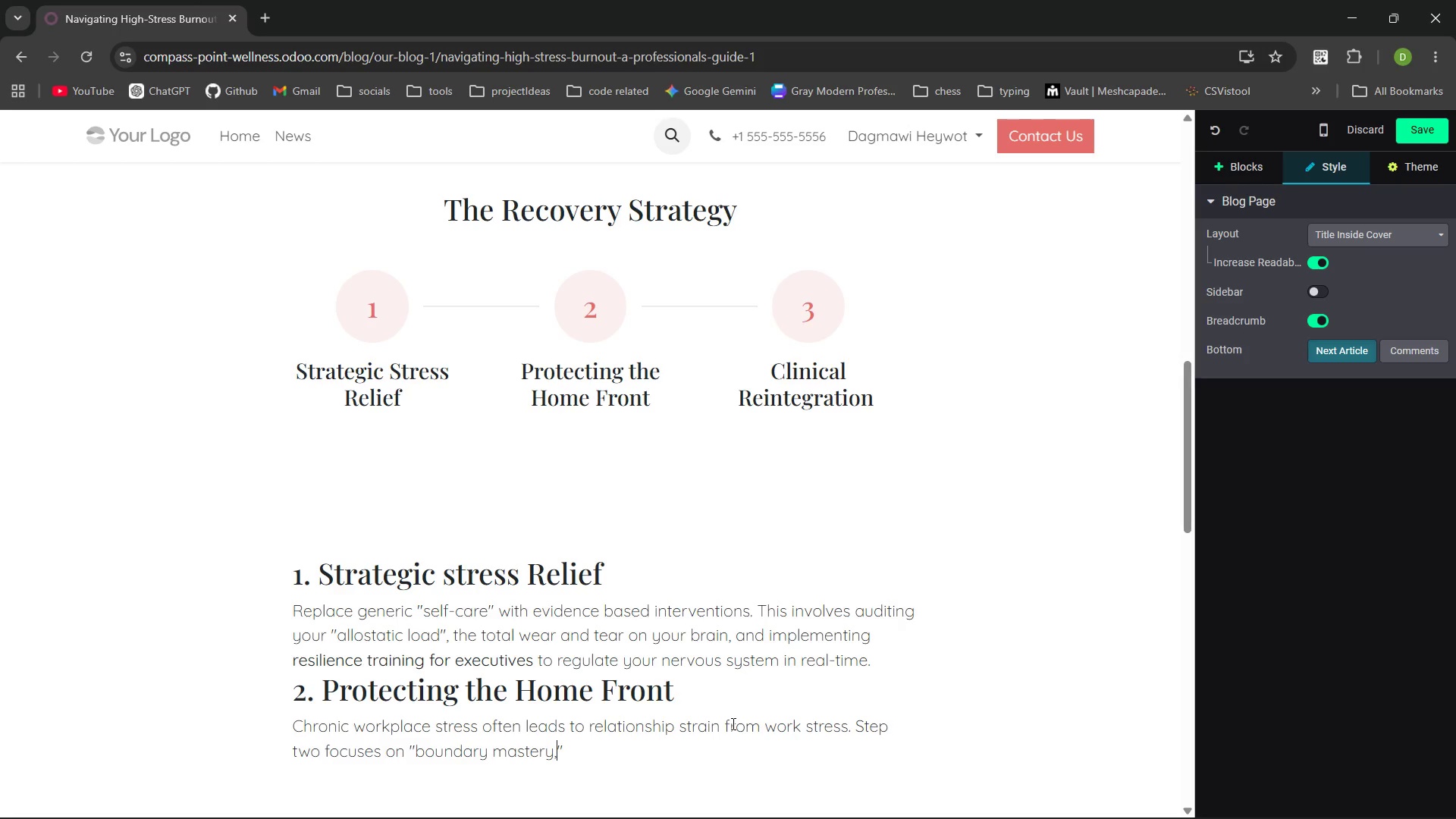 
key(Control+ArrowRight)
 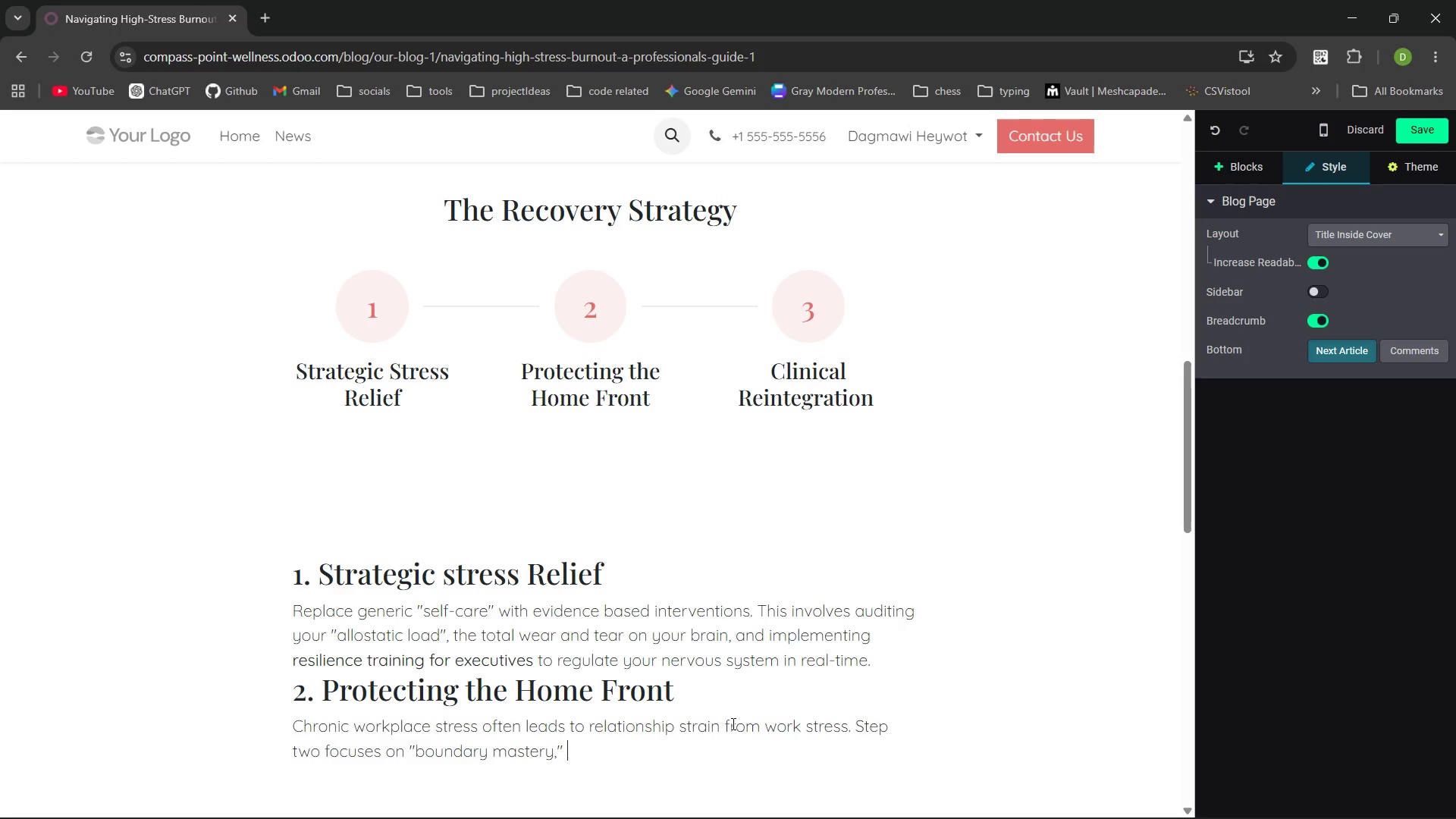 
key(Control+ArrowRight)